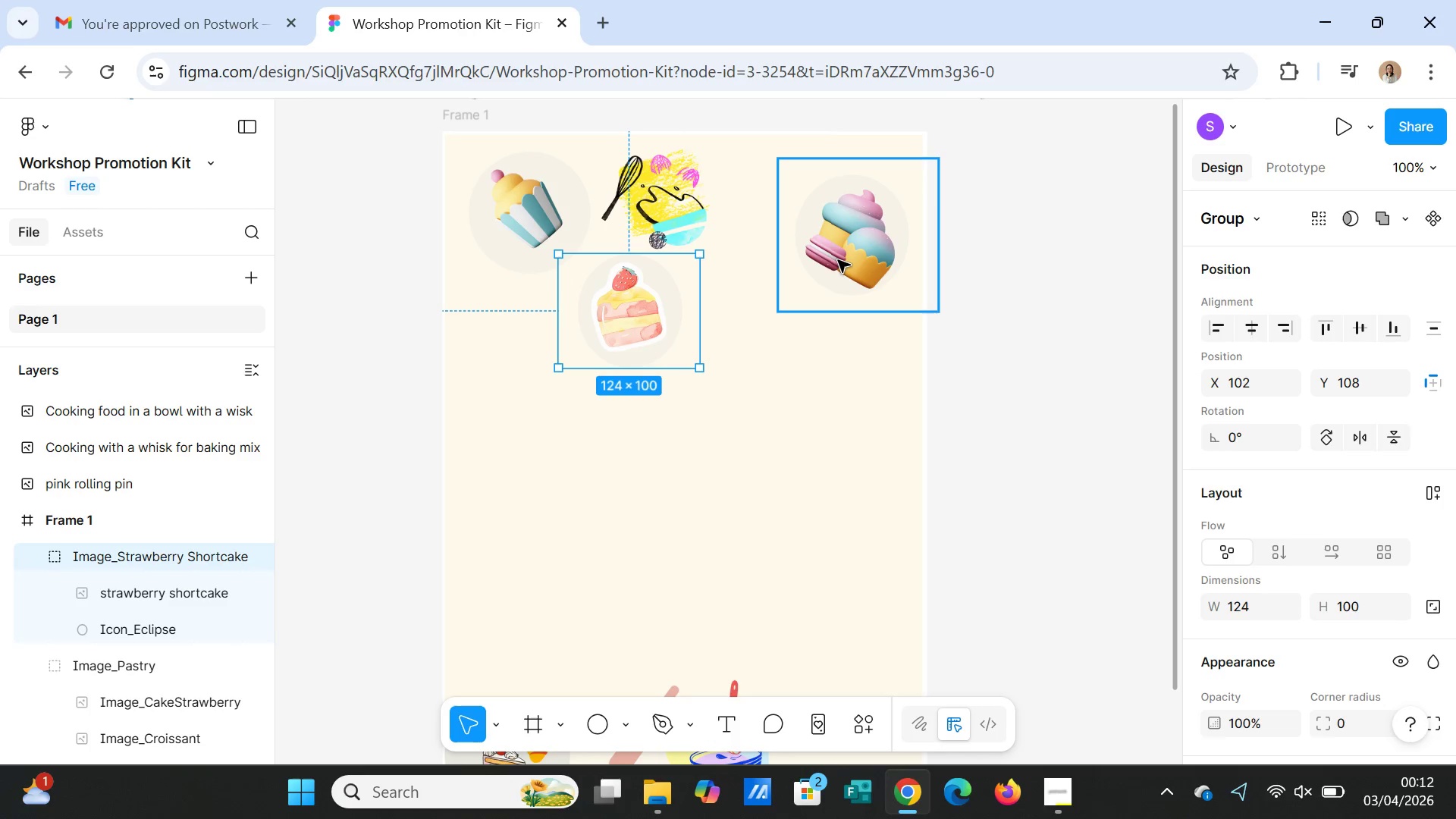 
left_click_drag(start_coordinate=[838, 260], to_coordinate=[819, 240])
 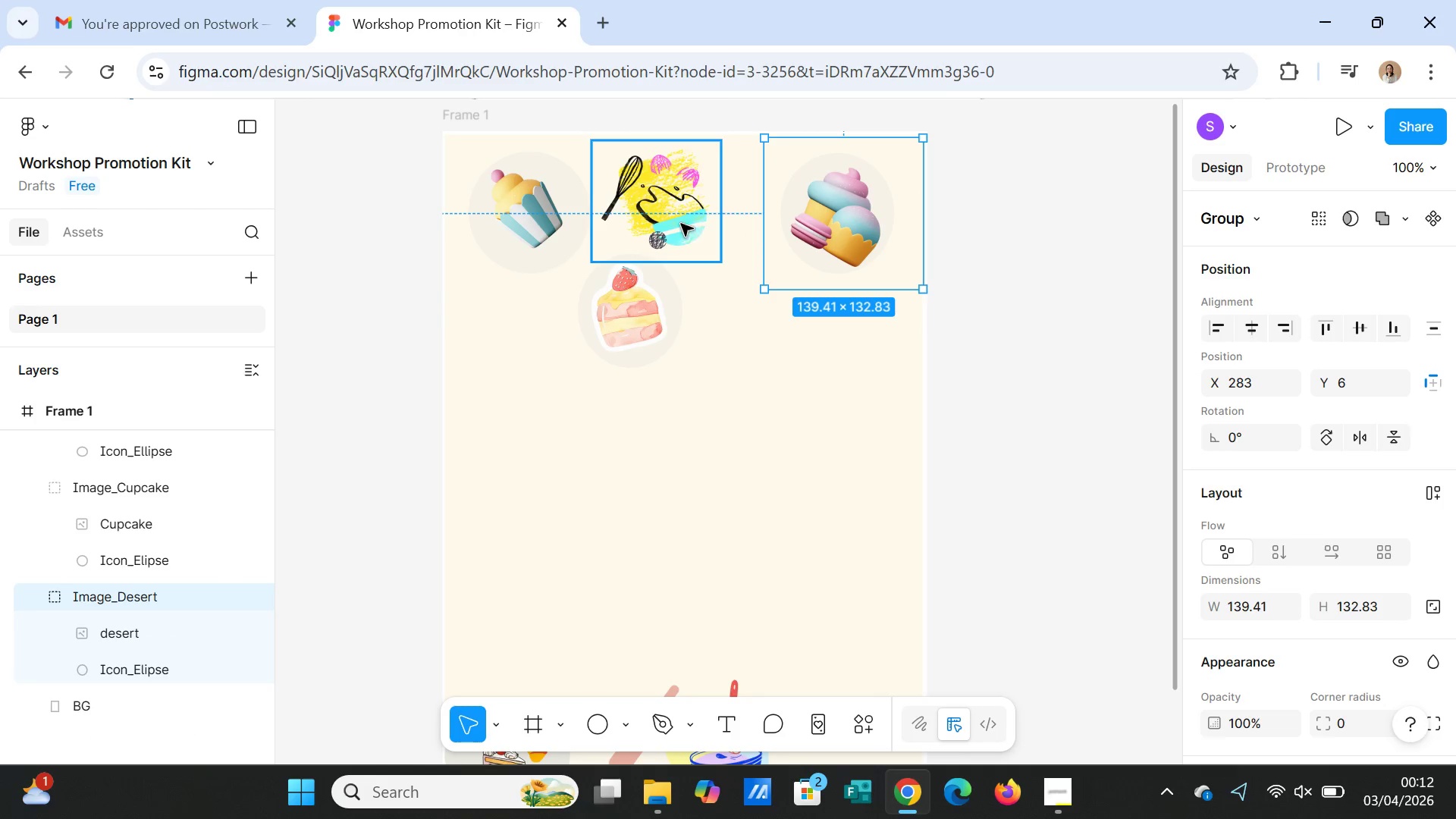 
left_click_drag(start_coordinate=[681, 224], to_coordinate=[708, 224])
 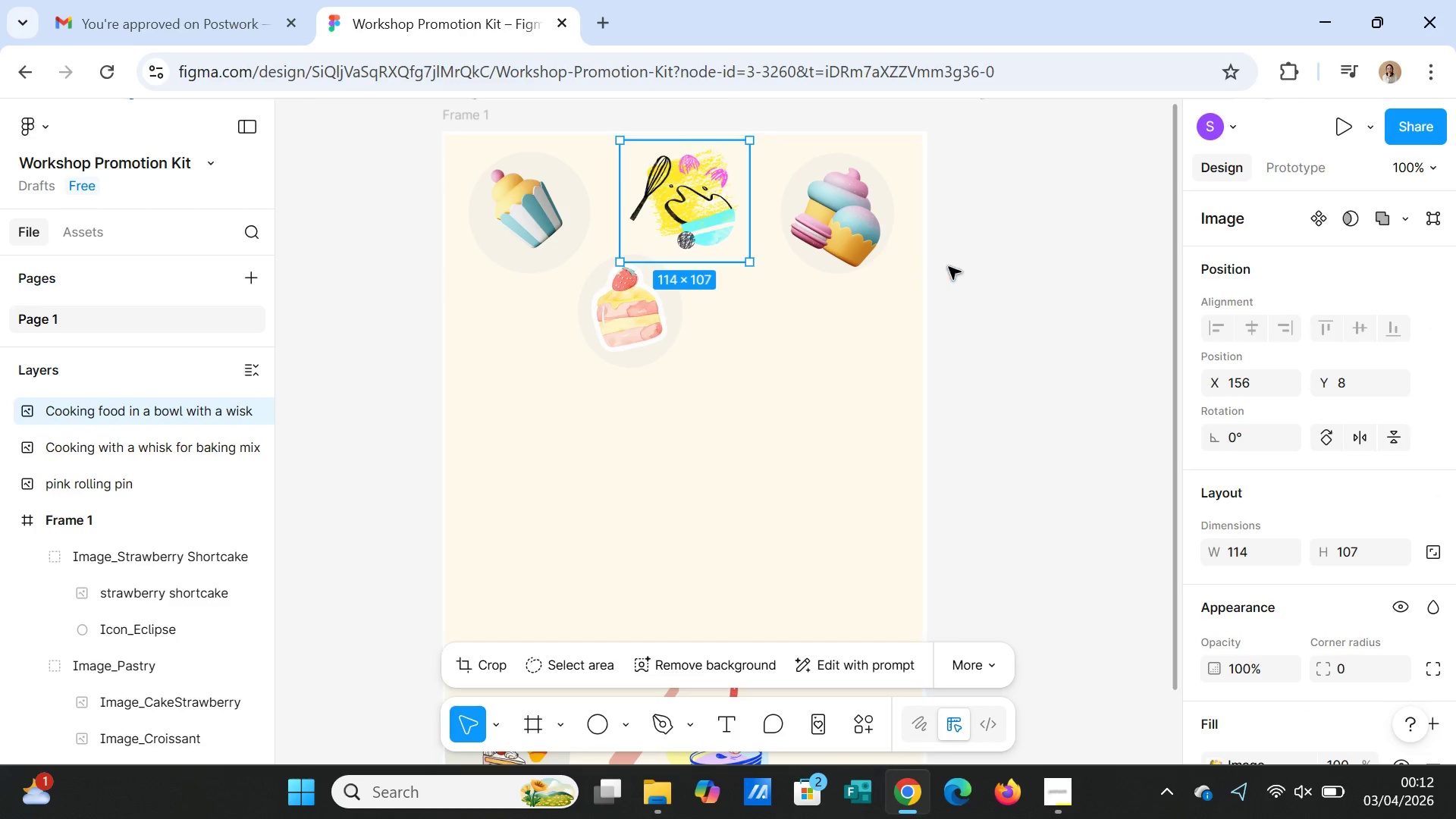 
left_click([949, 267])
 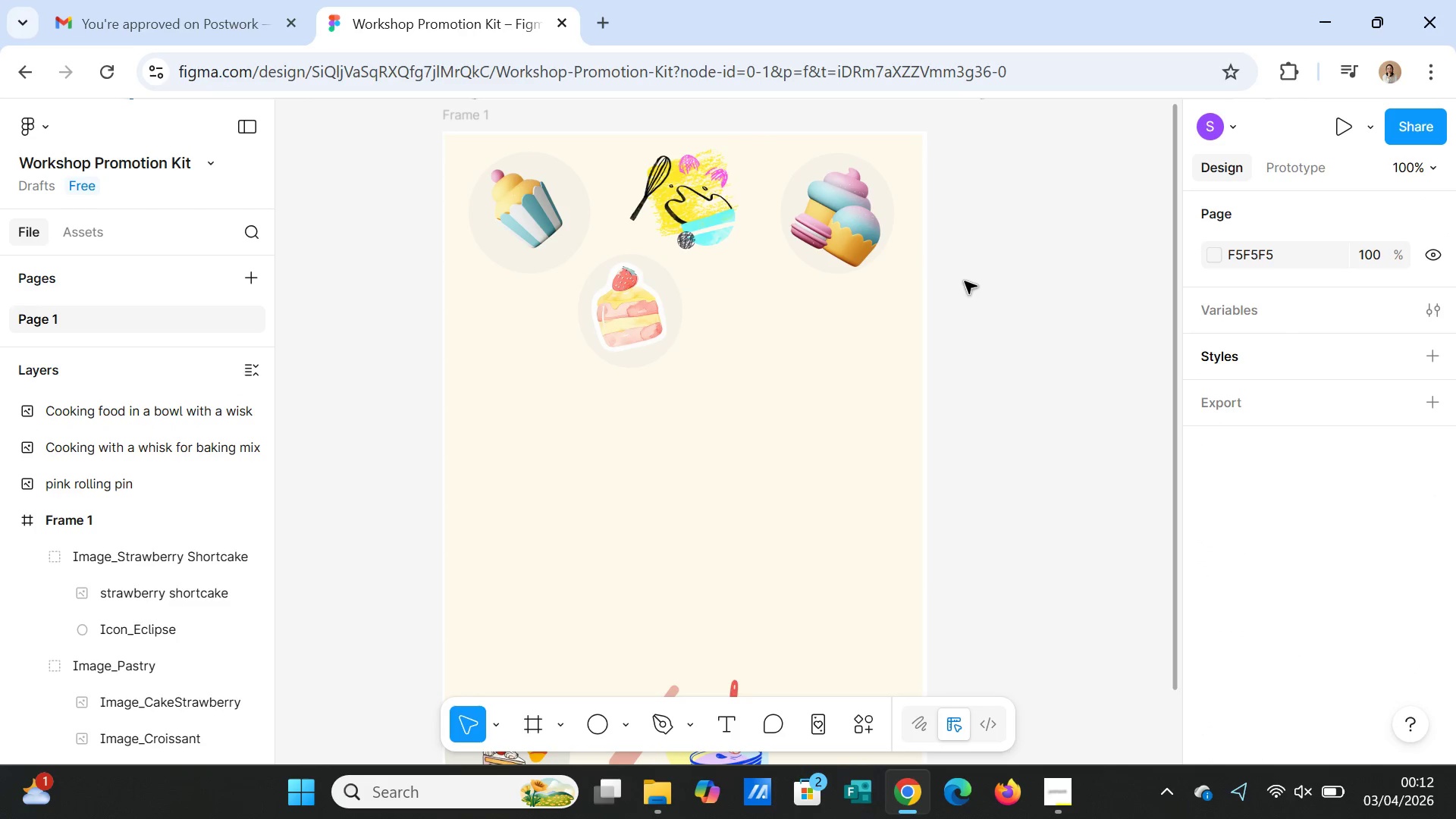 
scroll: coordinate [966, 291], scroll_direction: down, amount: 2.0
 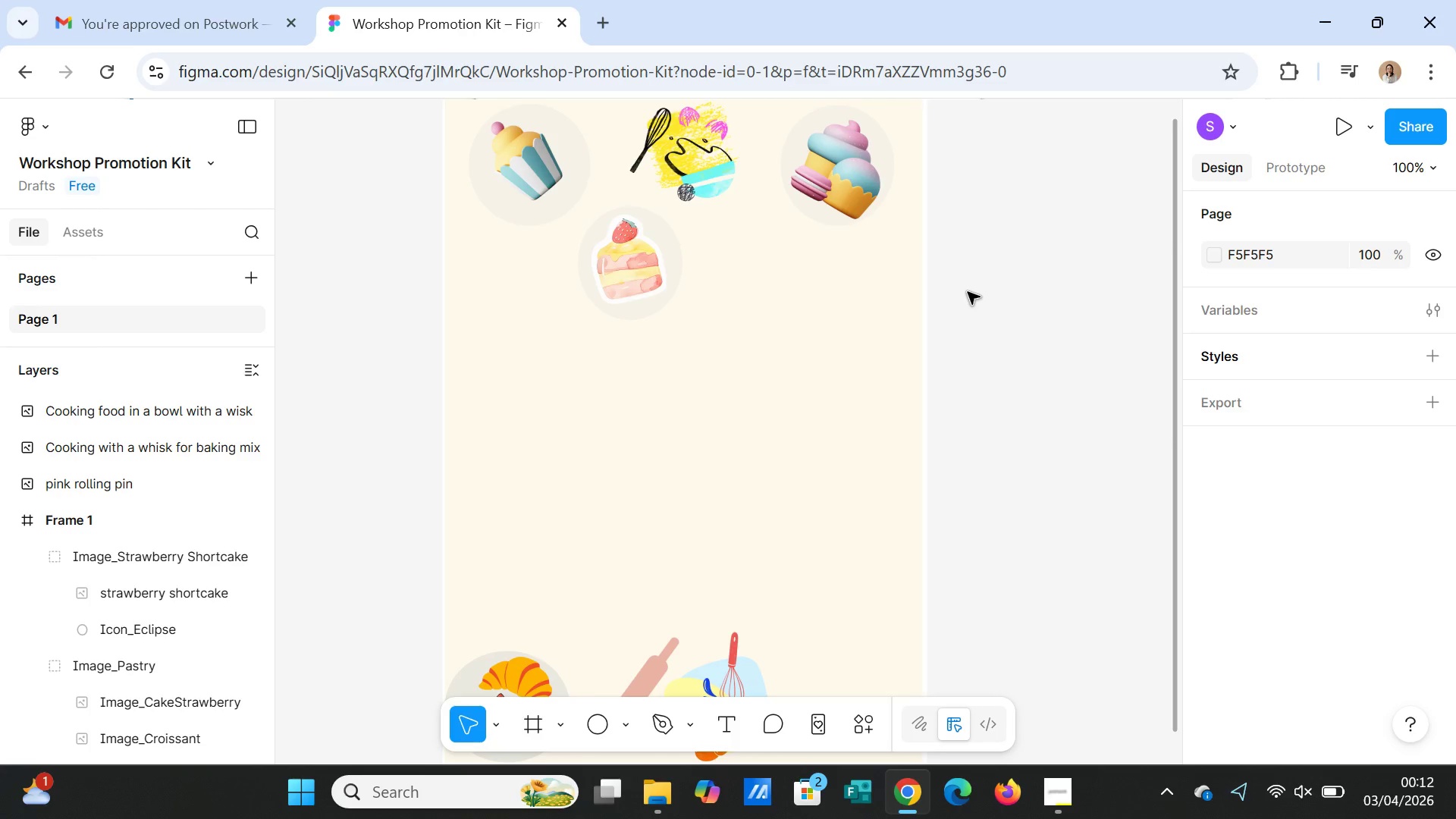 
scroll: coordinate [968, 292], scroll_direction: up, amount: 1.0
 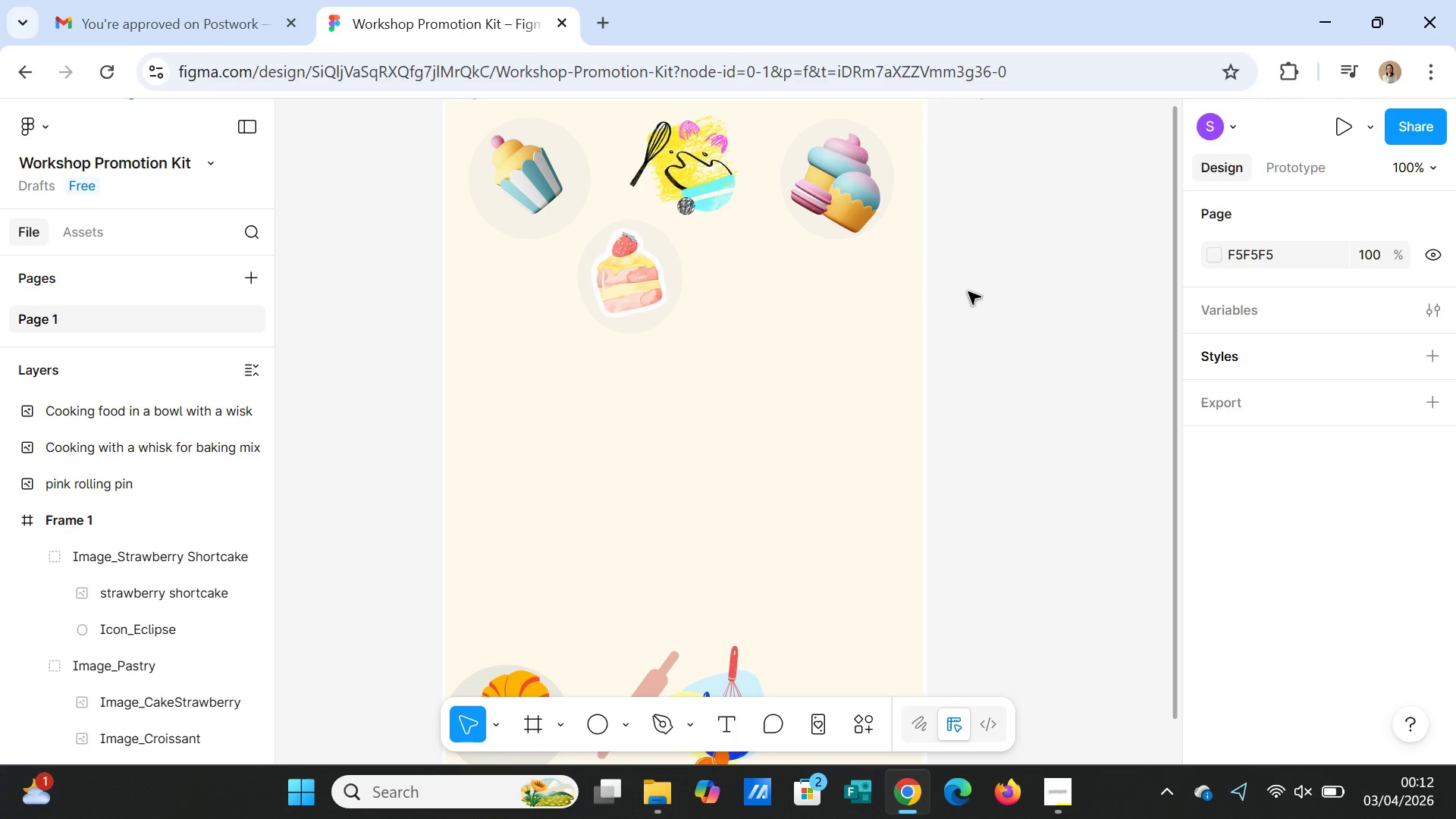 
scroll: coordinate [968, 292], scroll_direction: down, amount: 2.0
 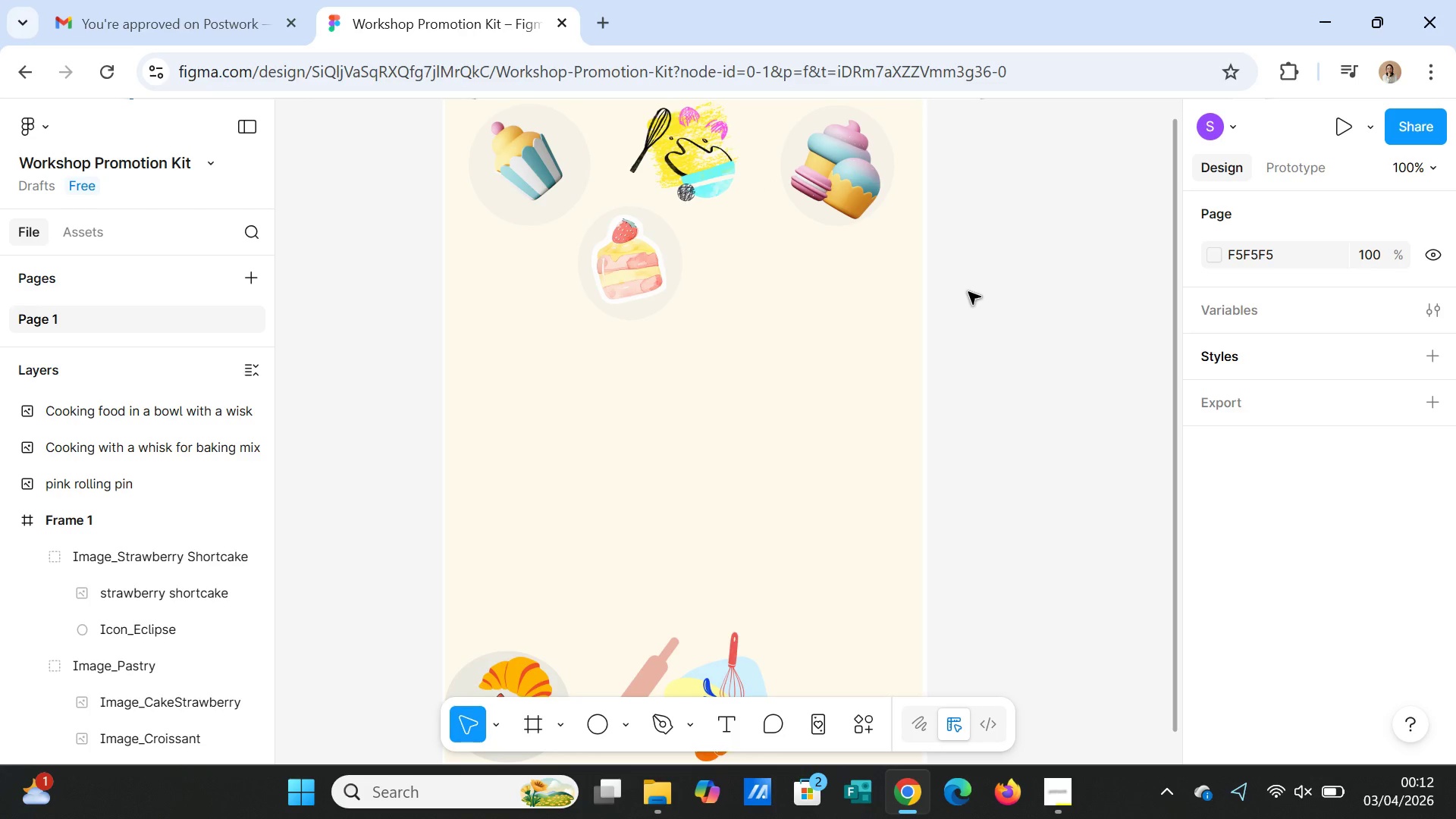 
scroll: coordinate [973, 293], scroll_direction: up, amount: 2.0
 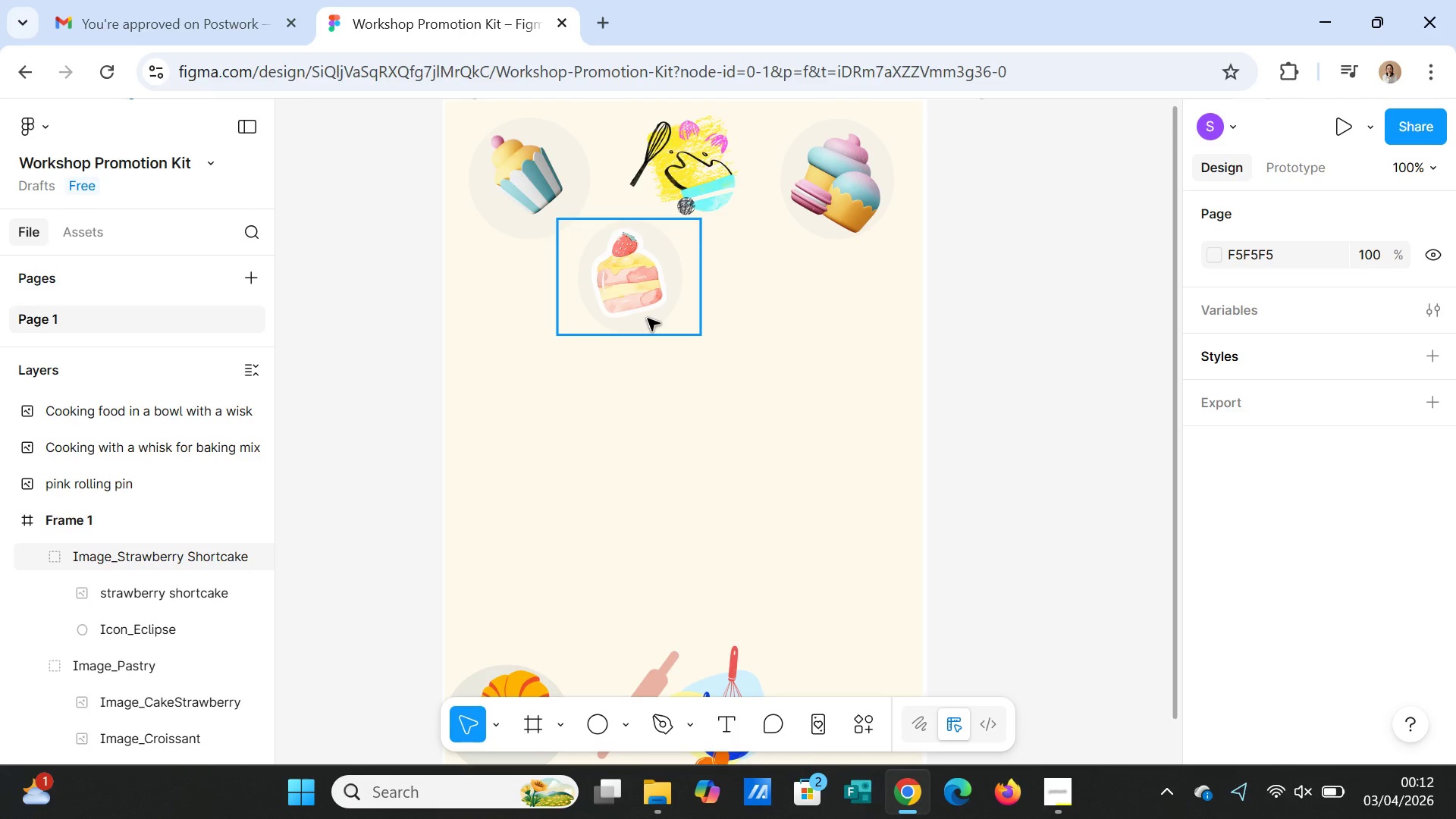 
left_click([648, 318])
 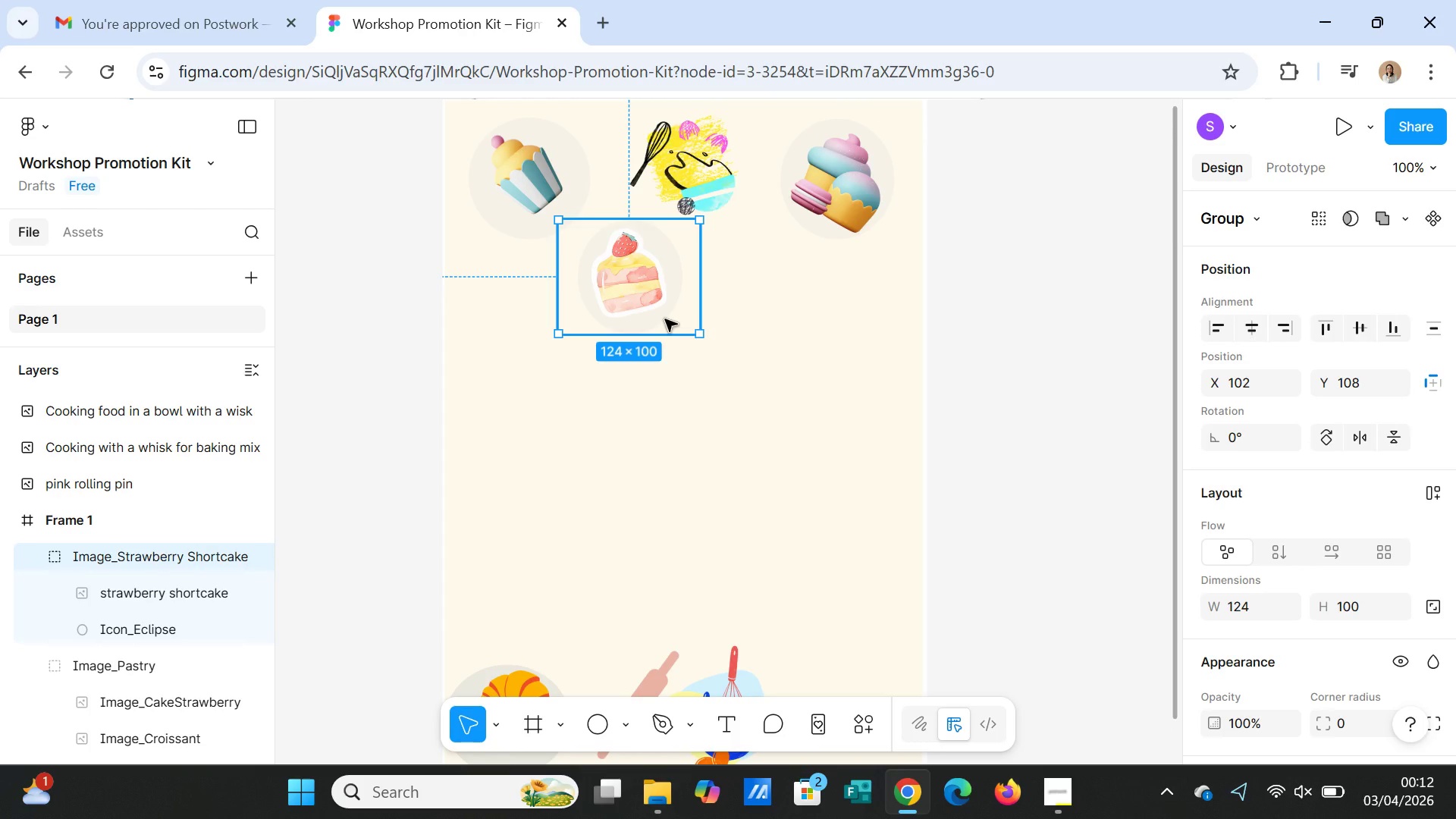 
scroll: coordinate [817, 455], scroll_direction: down, amount: 5.0
 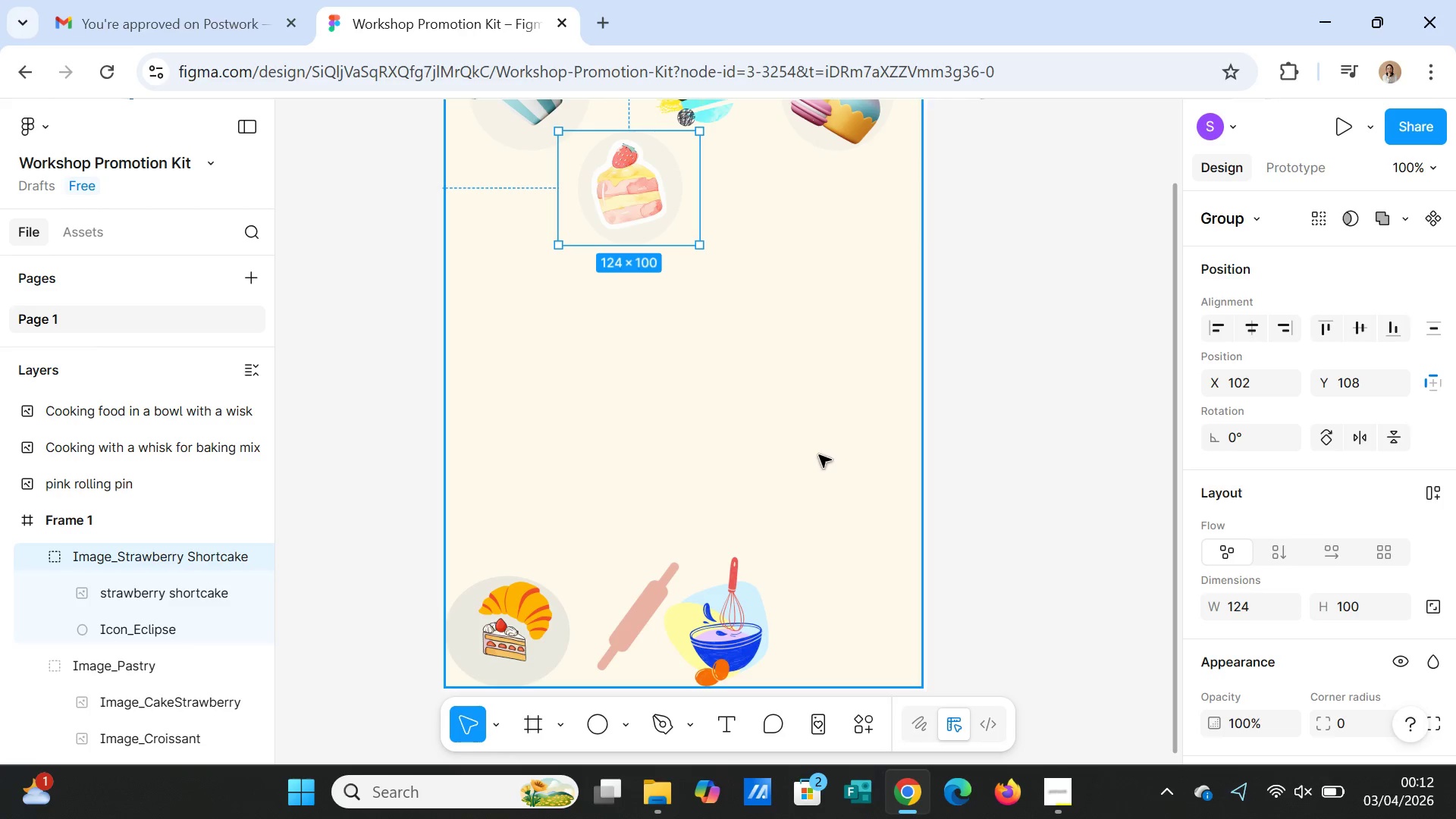 
scroll: coordinate [819, 455], scroll_direction: up, amount: 4.0
 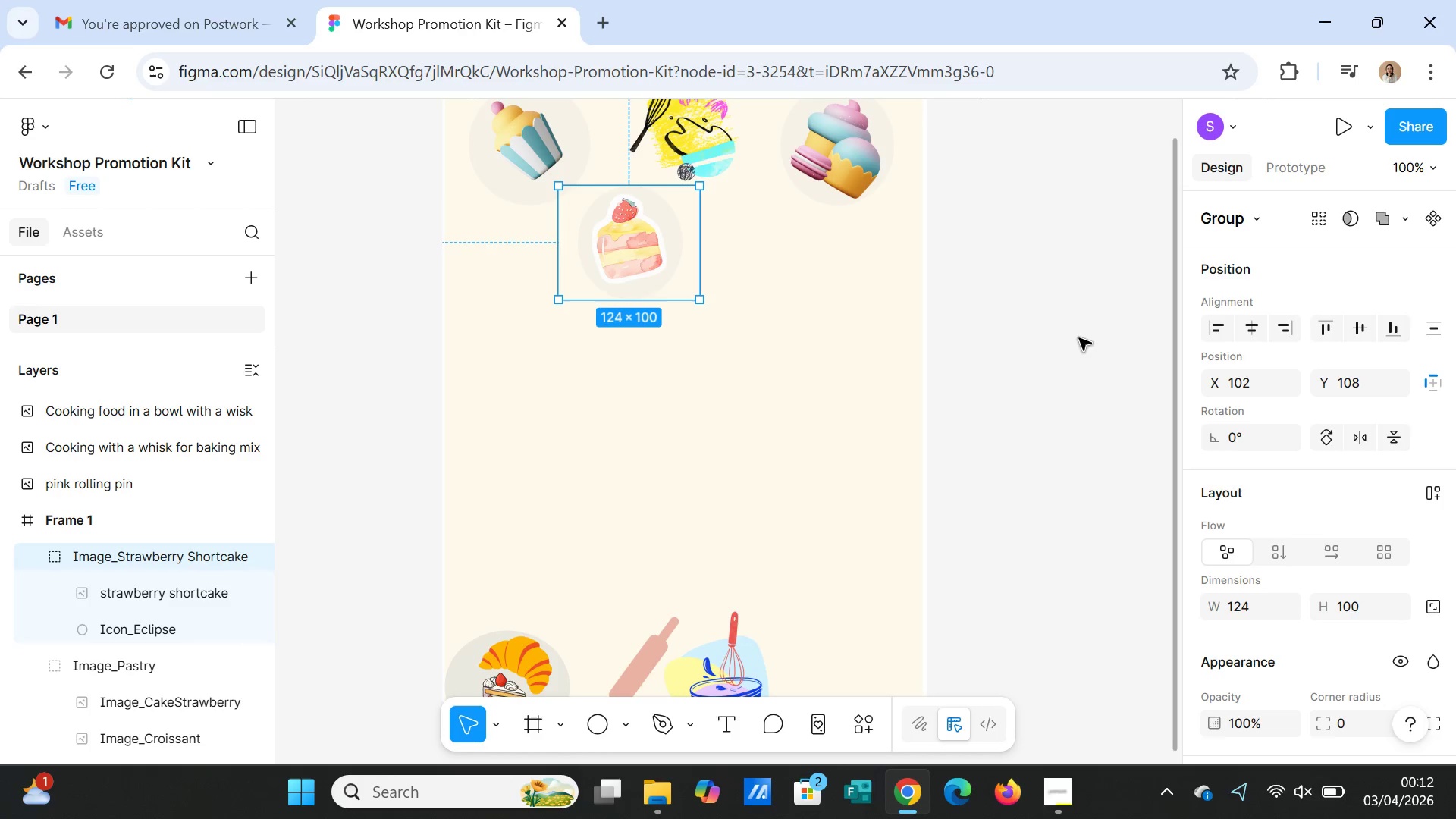 
left_click([1079, 338])
 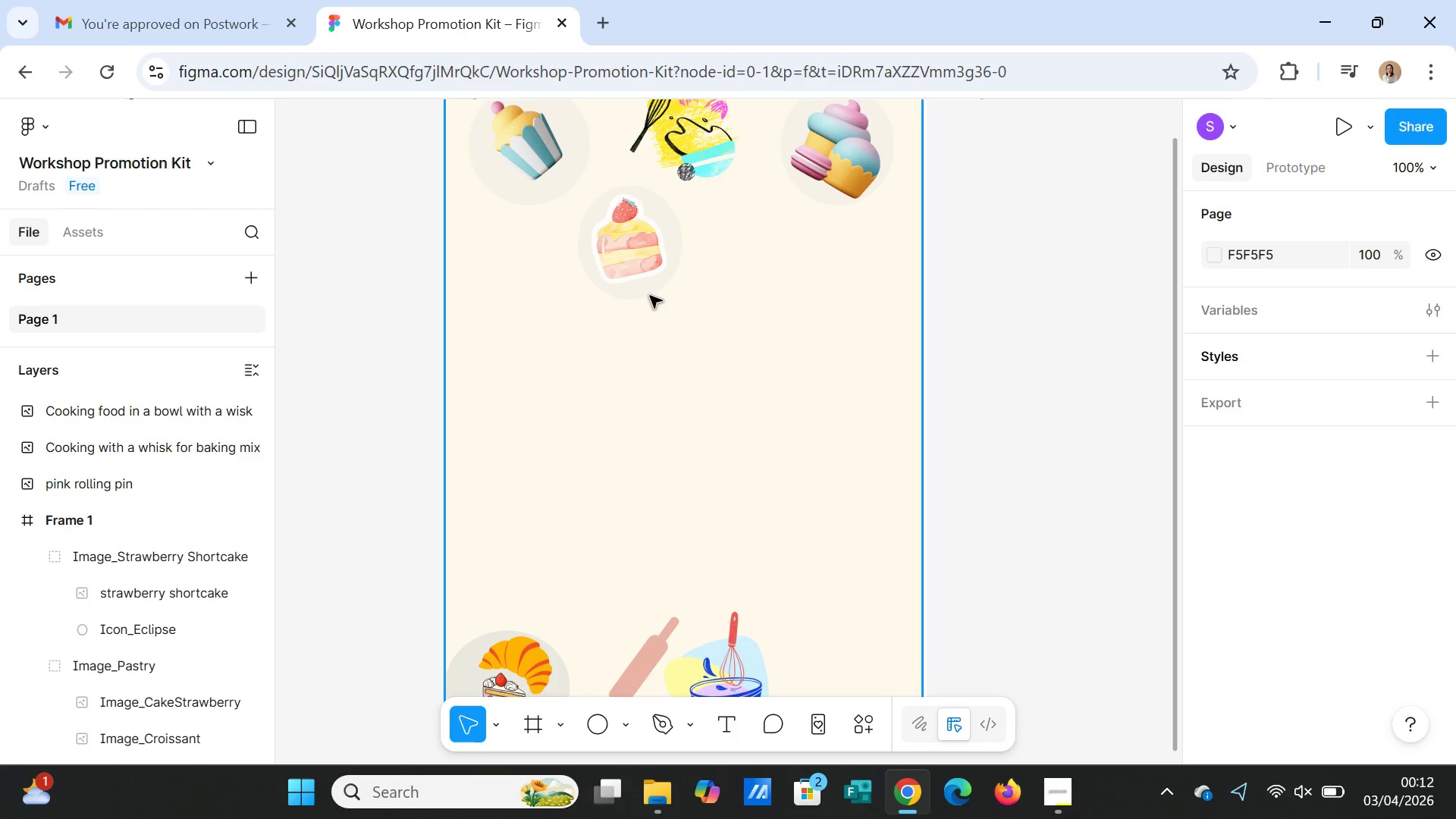 
left_click([647, 281])
 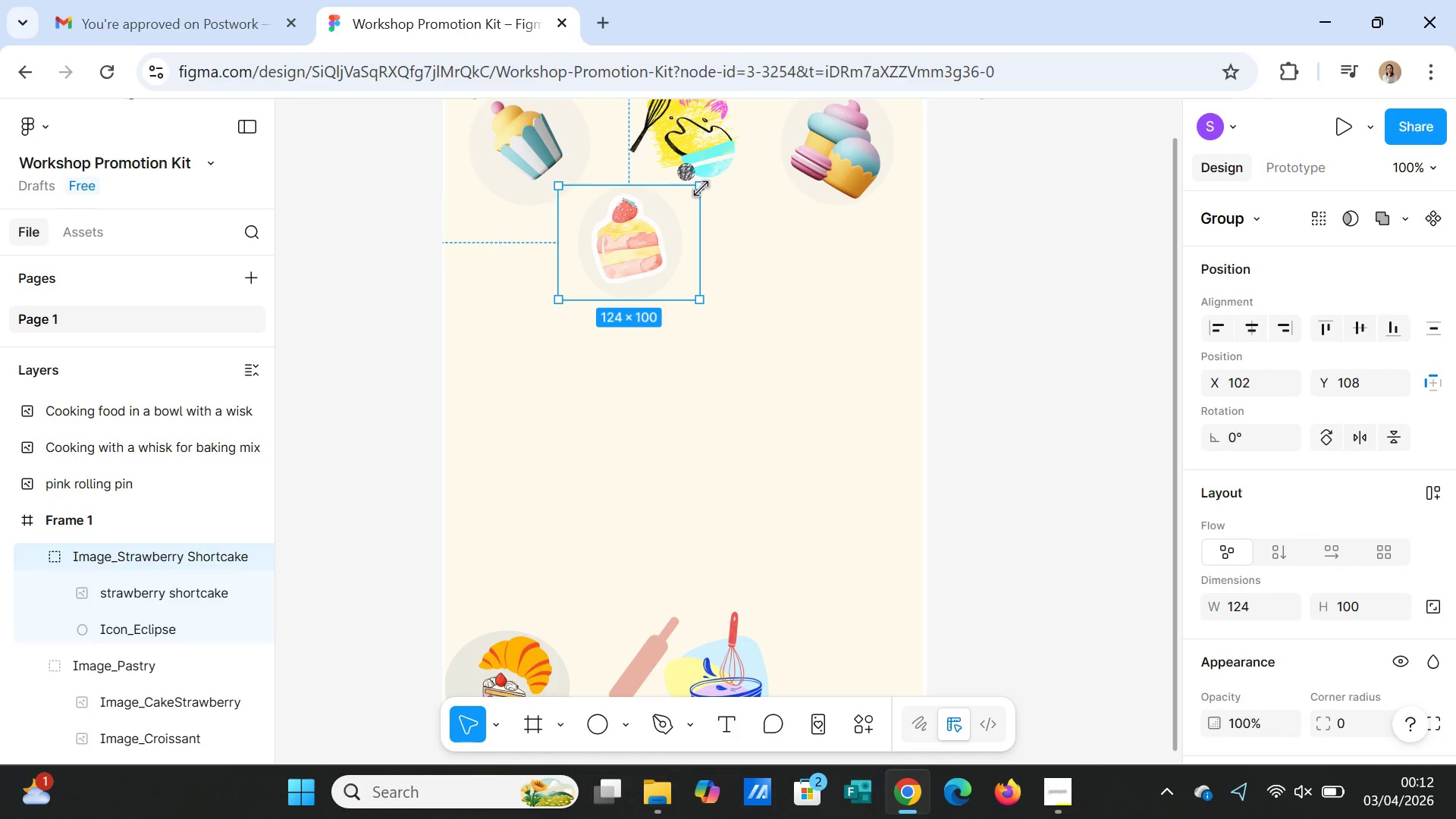 
left_click_drag(start_coordinate=[701, 185], to_coordinate=[682, 201])
 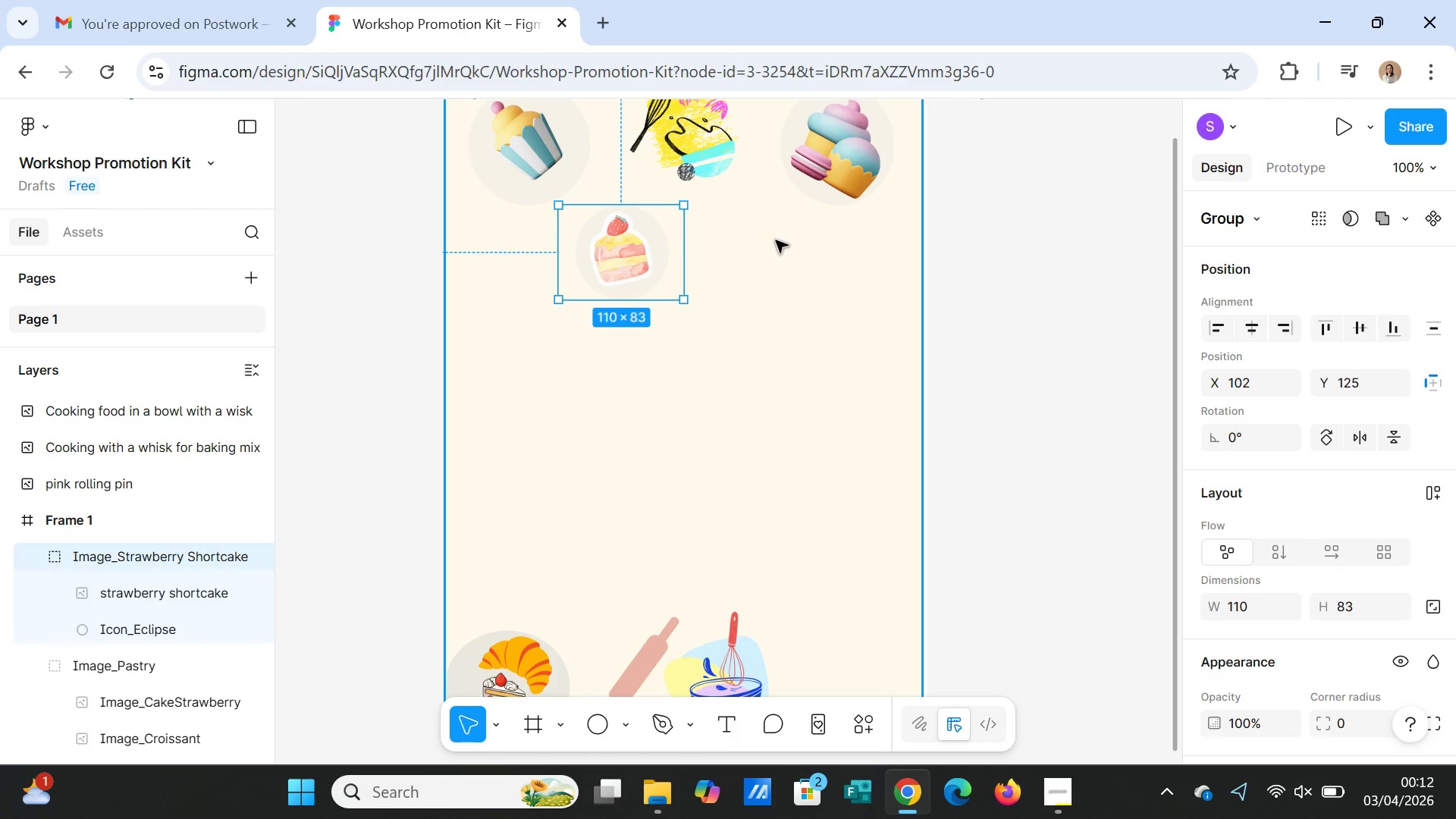 
left_click([776, 240])
 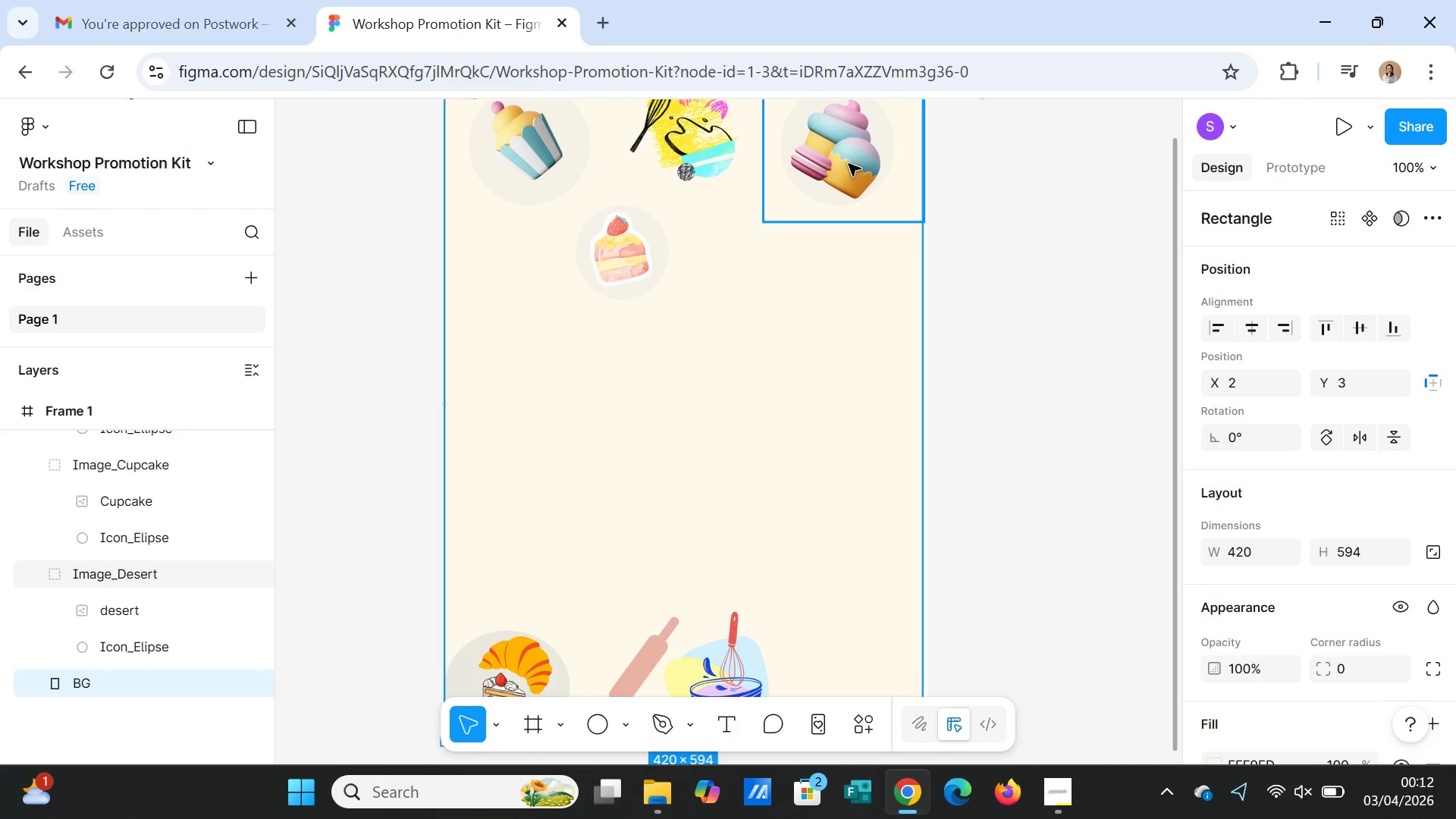 
left_click([849, 164])
 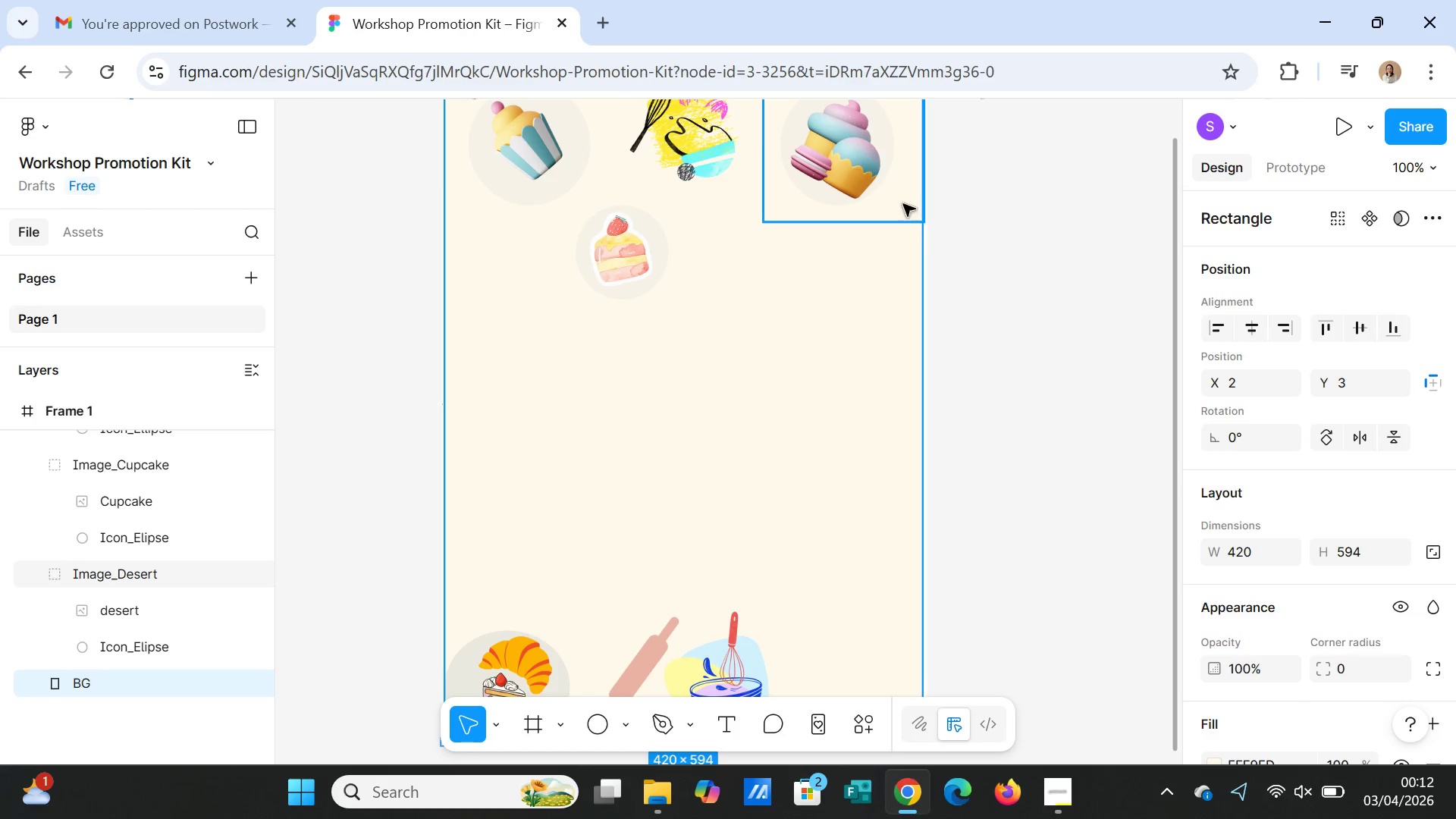 
scroll: coordinate [927, 153], scroll_direction: up, amount: 4.0
 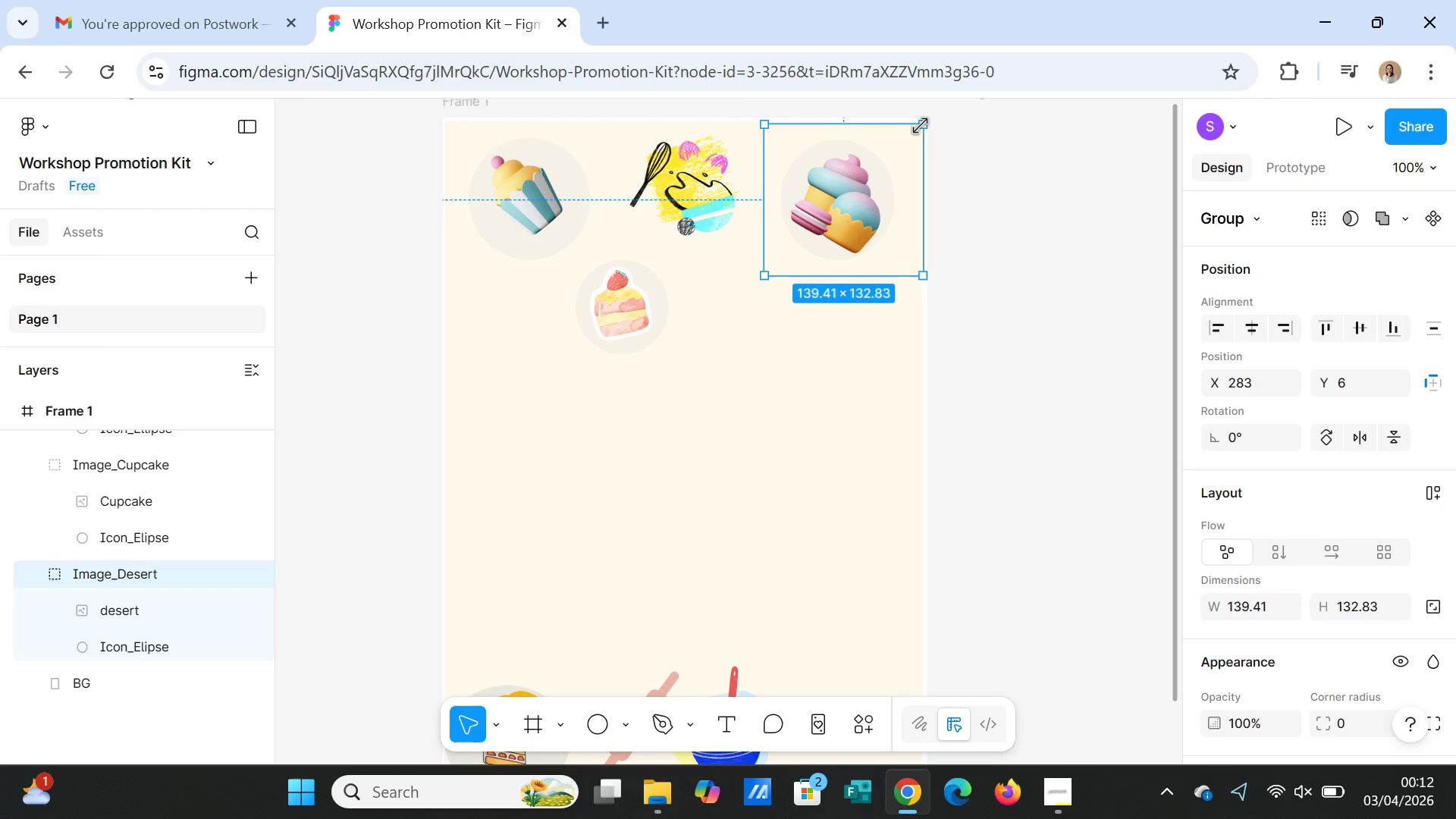 
left_click_drag(start_coordinate=[921, 126], to_coordinate=[880, 165])
 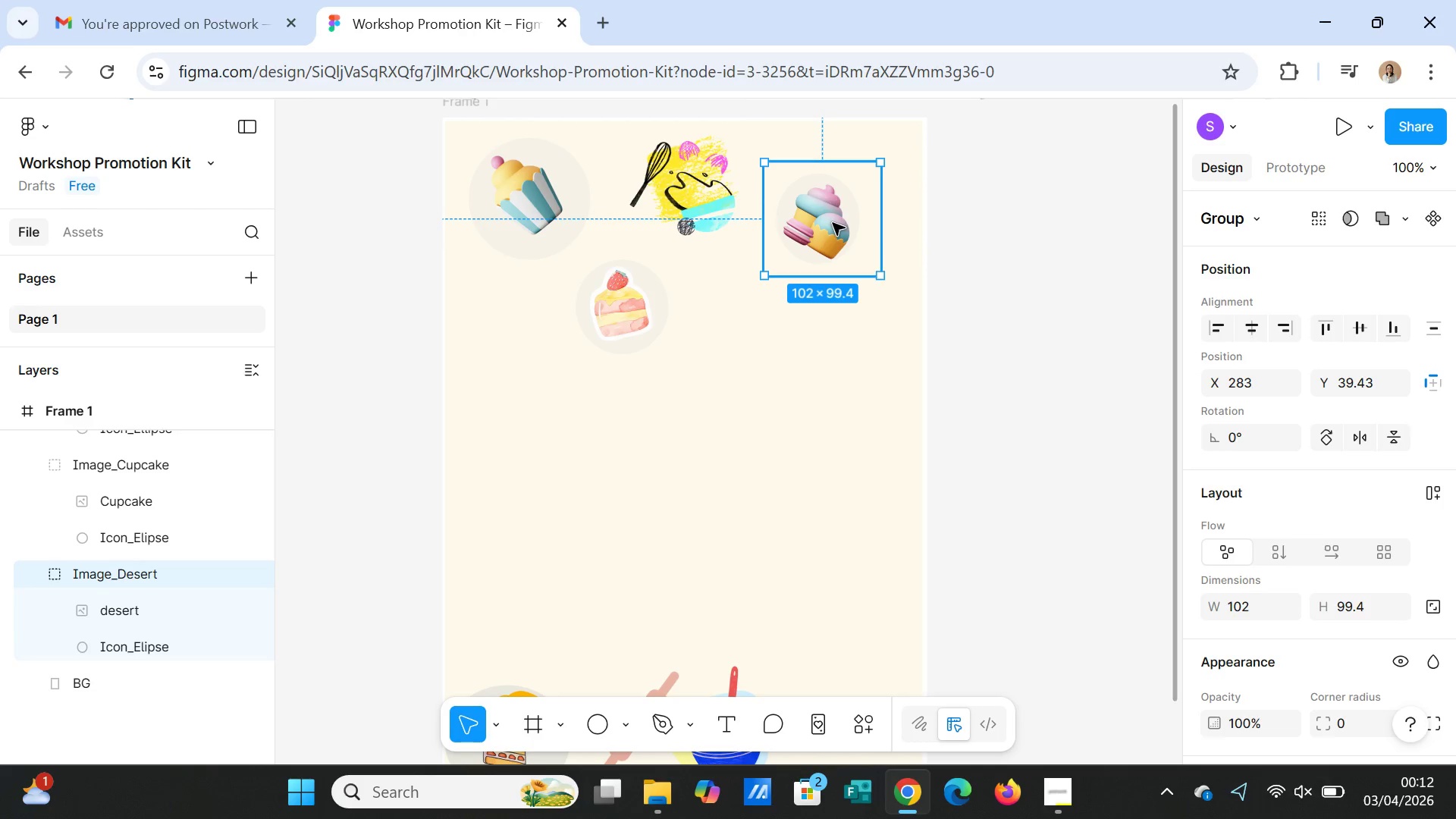 
left_click_drag(start_coordinate=[833, 223], to_coordinate=[880, 184])
 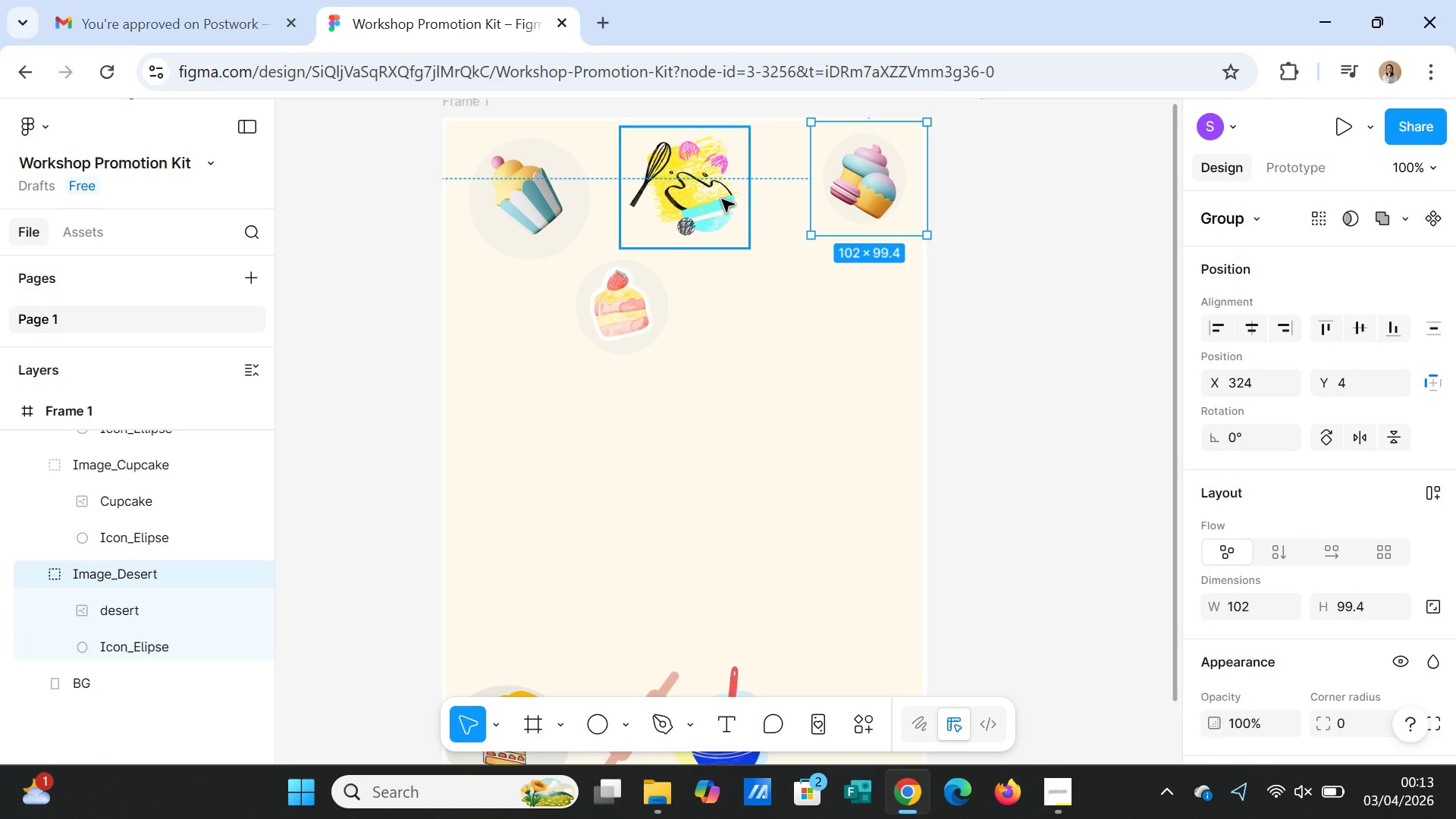 
left_click([722, 199])
 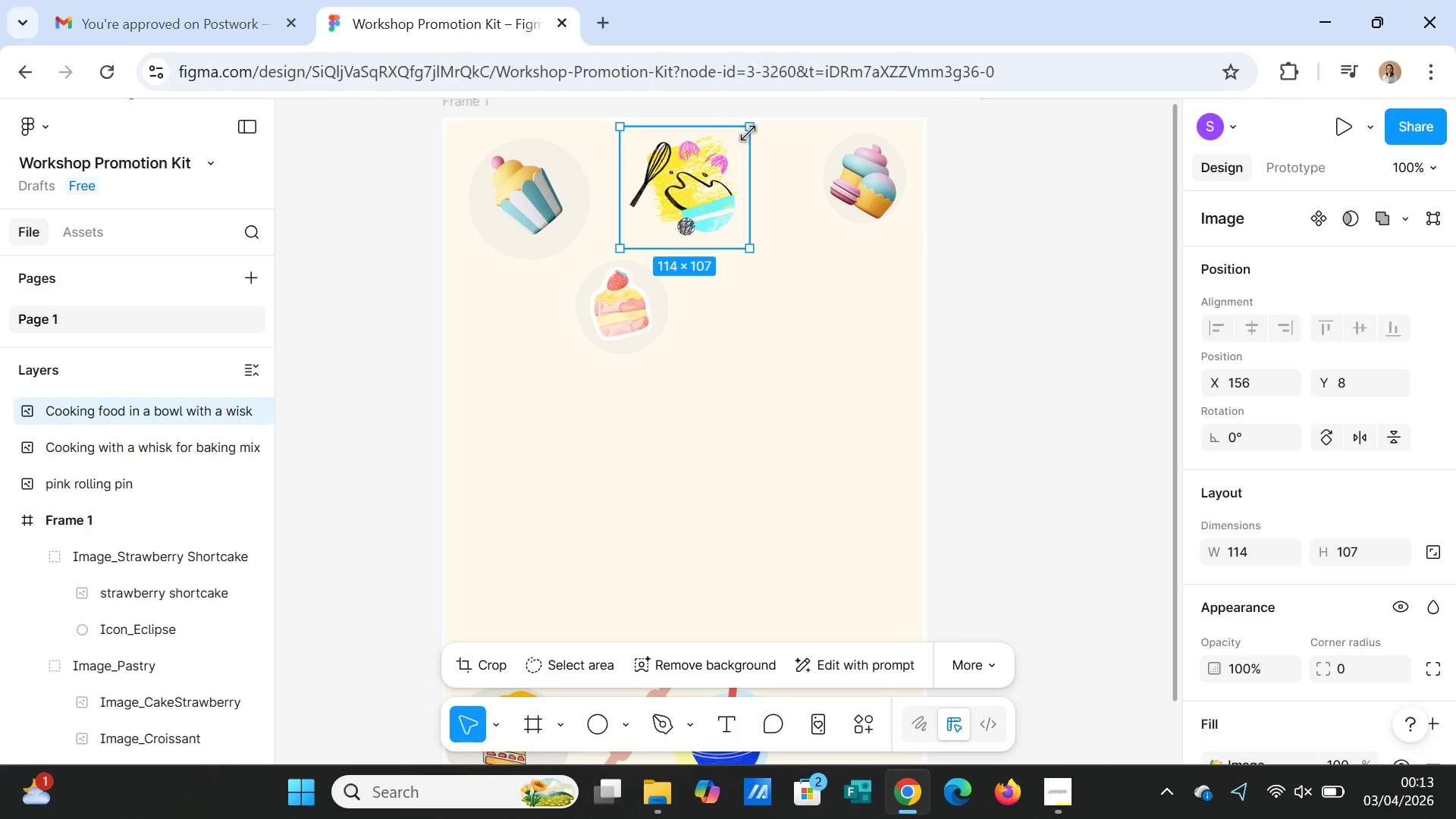 
left_click_drag(start_coordinate=[748, 133], to_coordinate=[733, 155])
 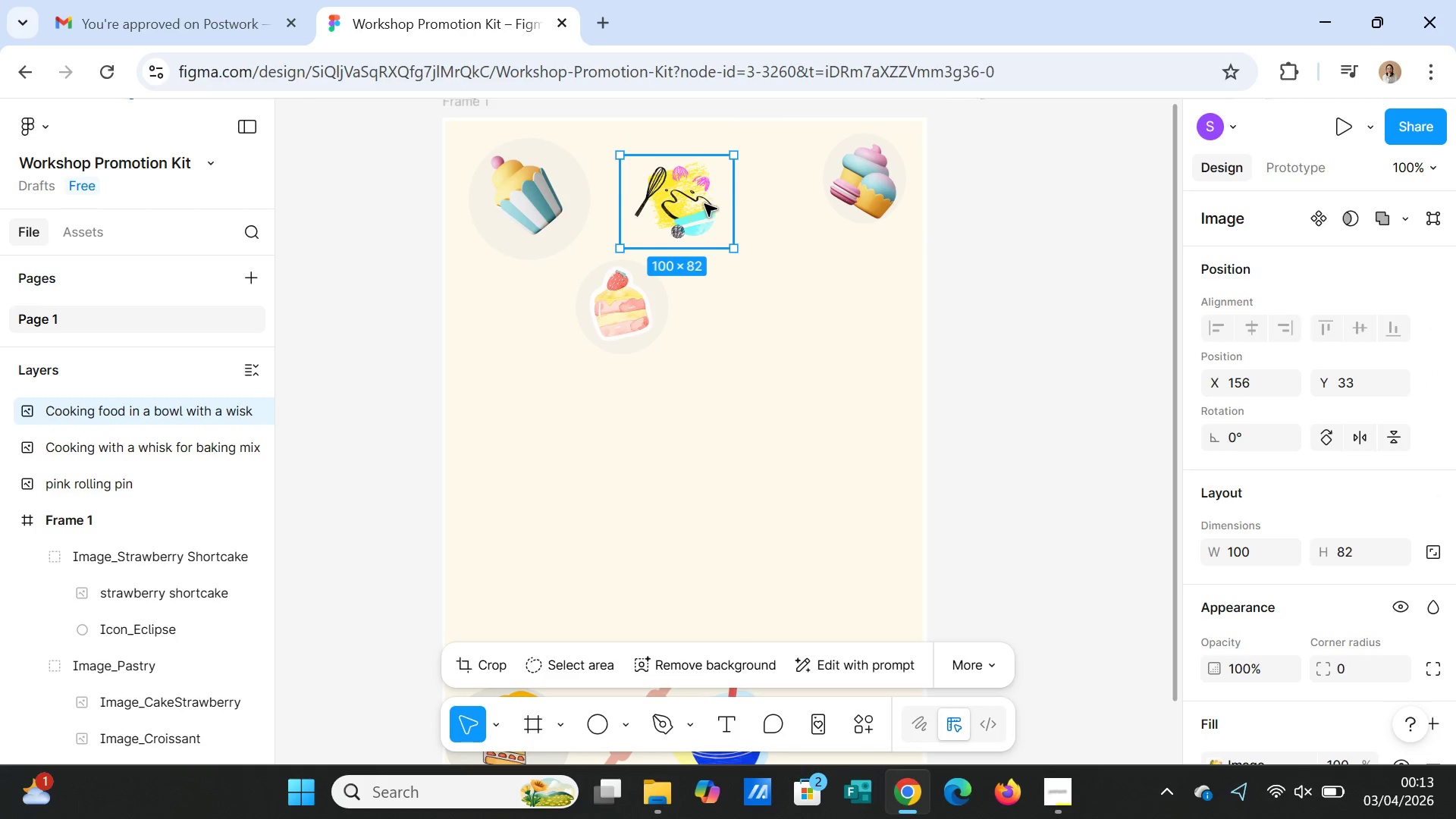 
left_click_drag(start_coordinate=[704, 204], to_coordinate=[780, 174])
 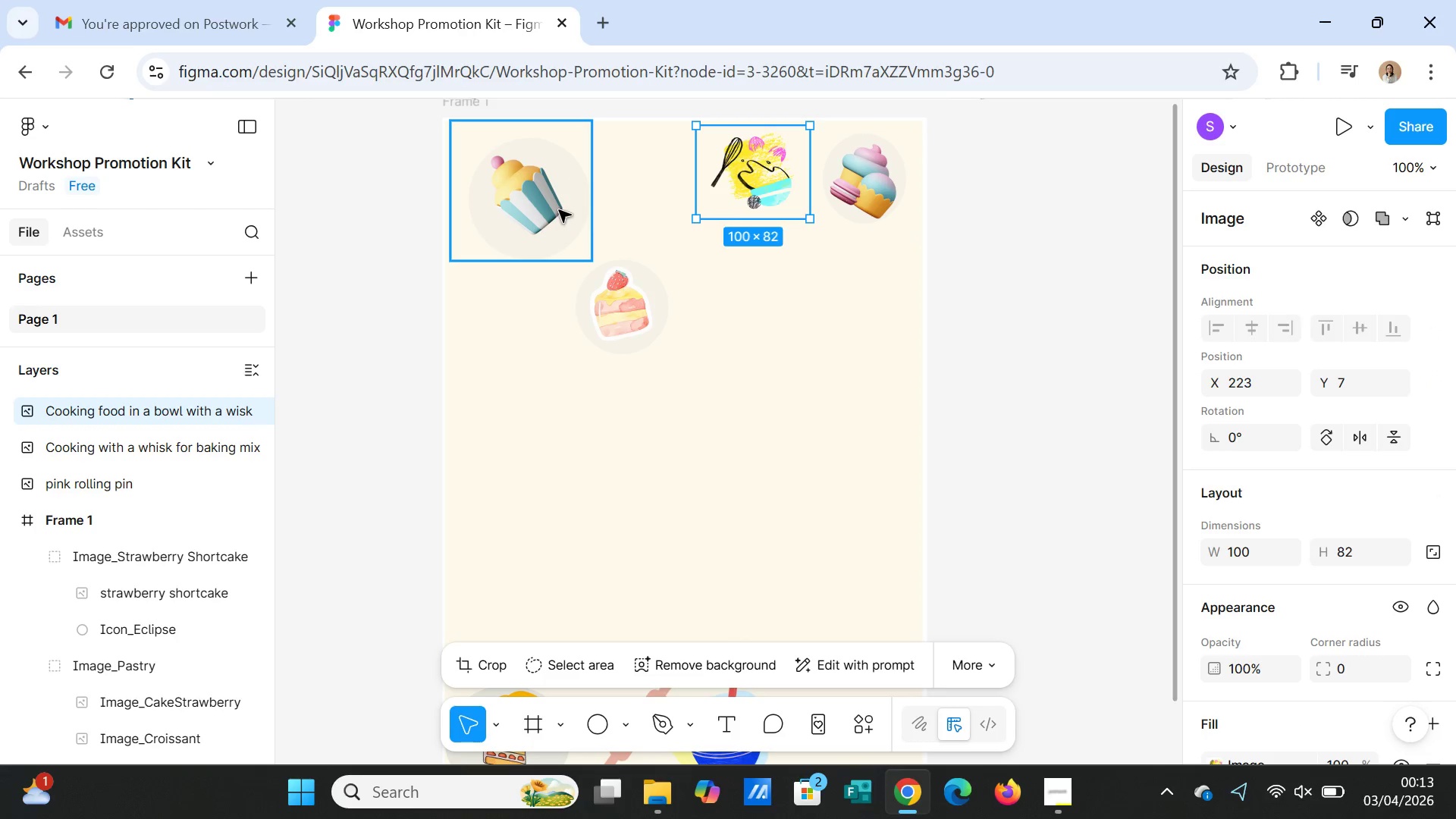 
left_click([559, 210])
 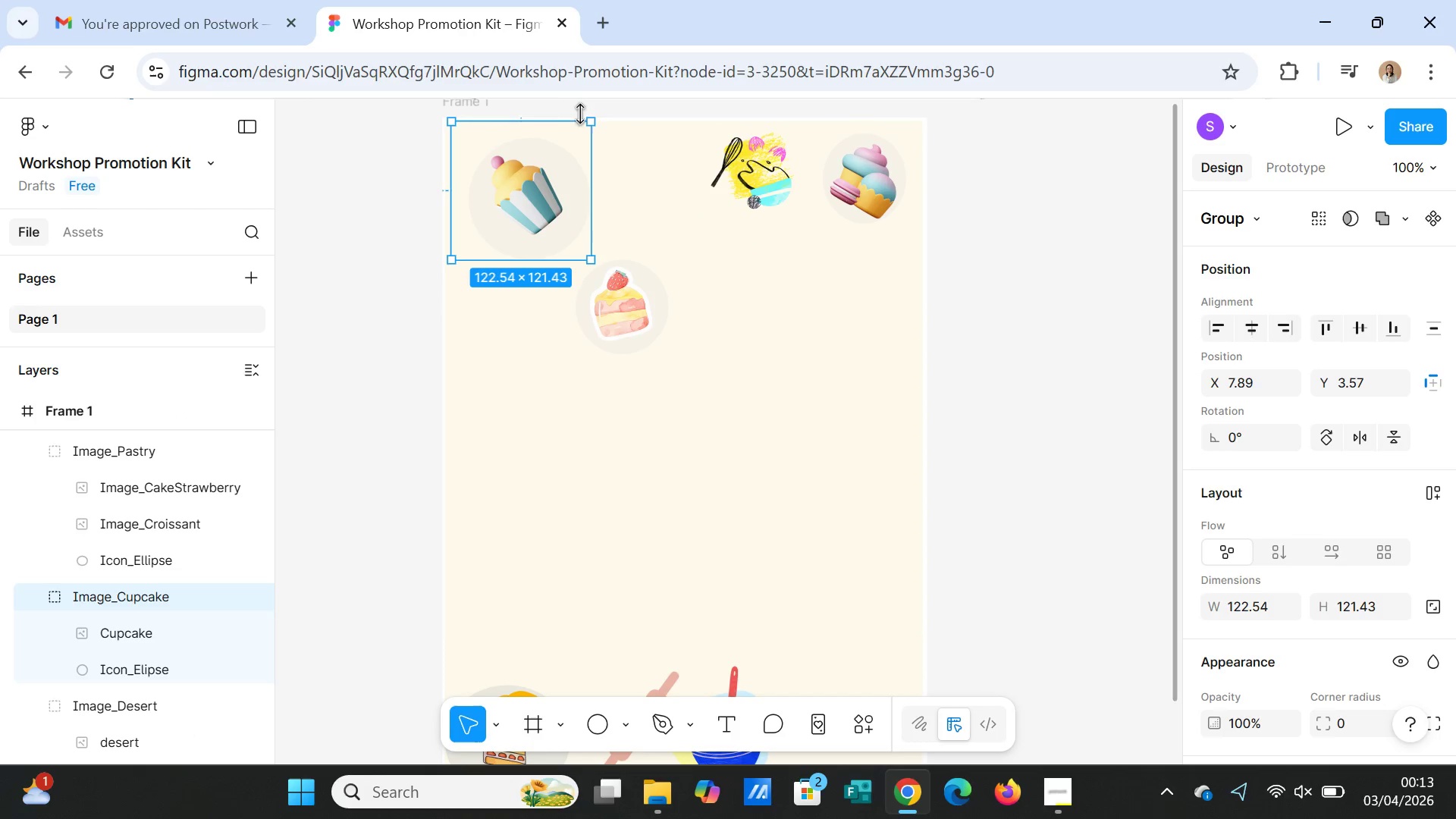 
left_click_drag(start_coordinate=[588, 122], to_coordinate=[560, 154])
 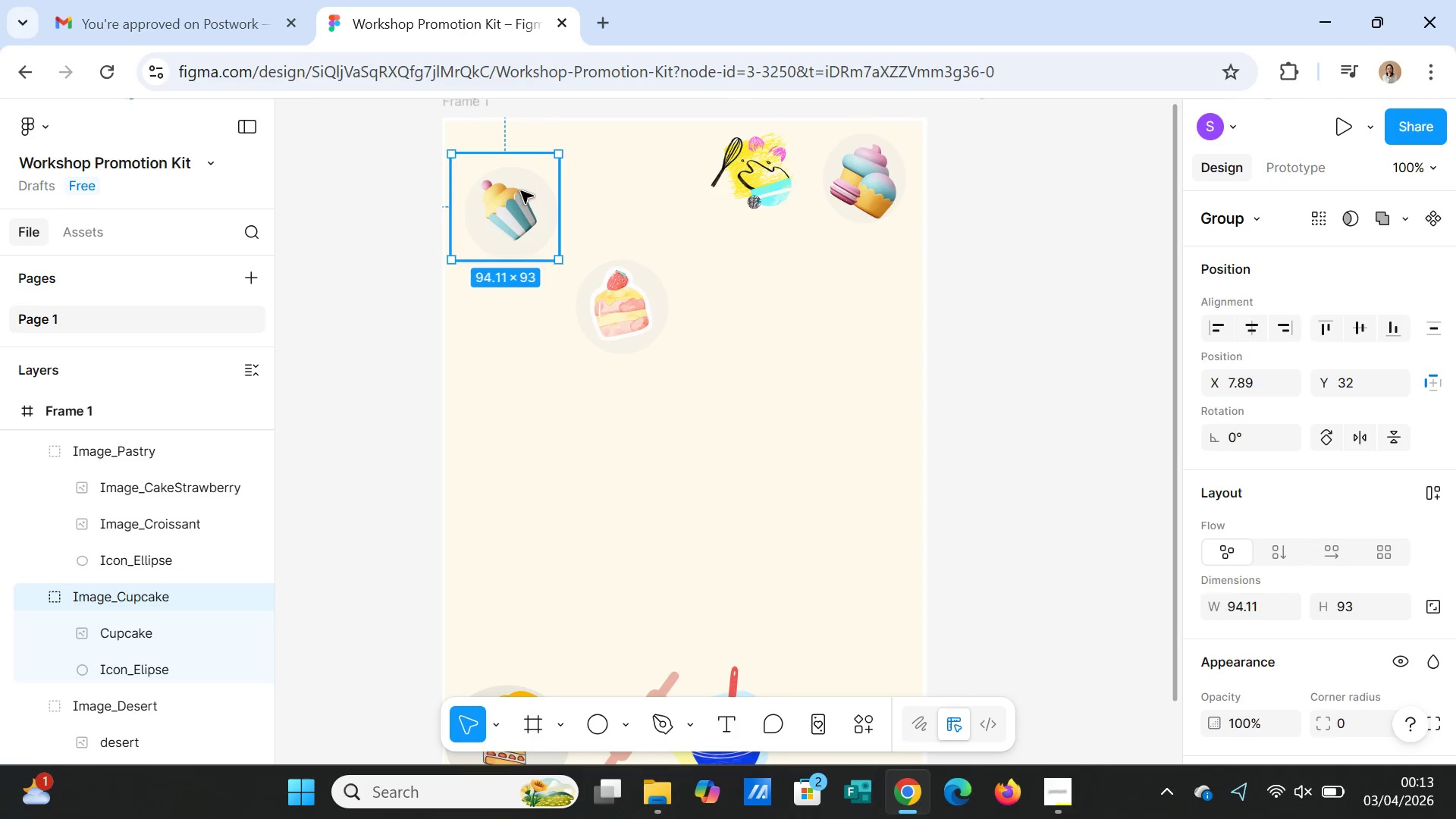 
left_click_drag(start_coordinate=[521, 191], to_coordinate=[512, 161])
 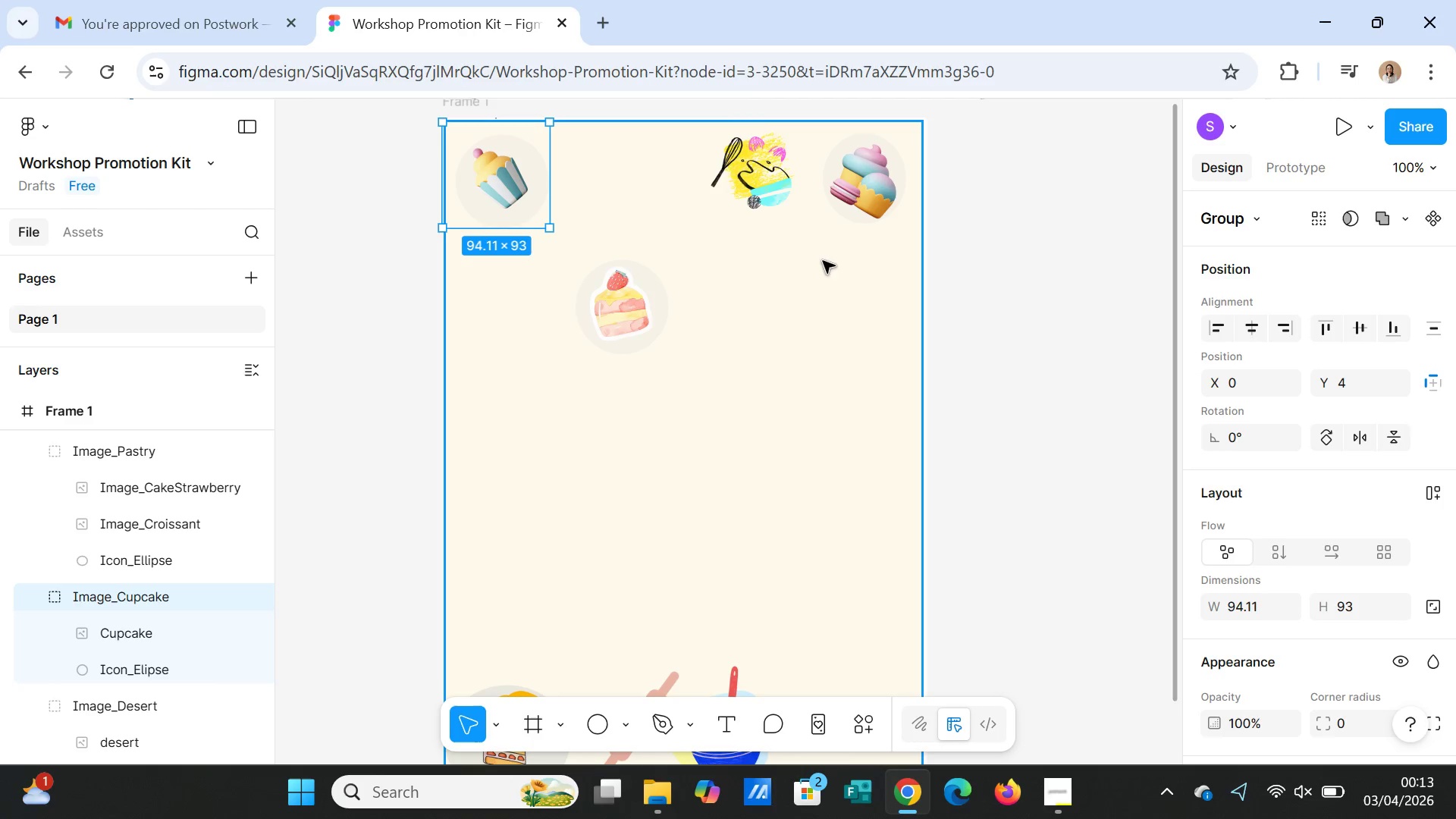 
left_click([823, 261])
 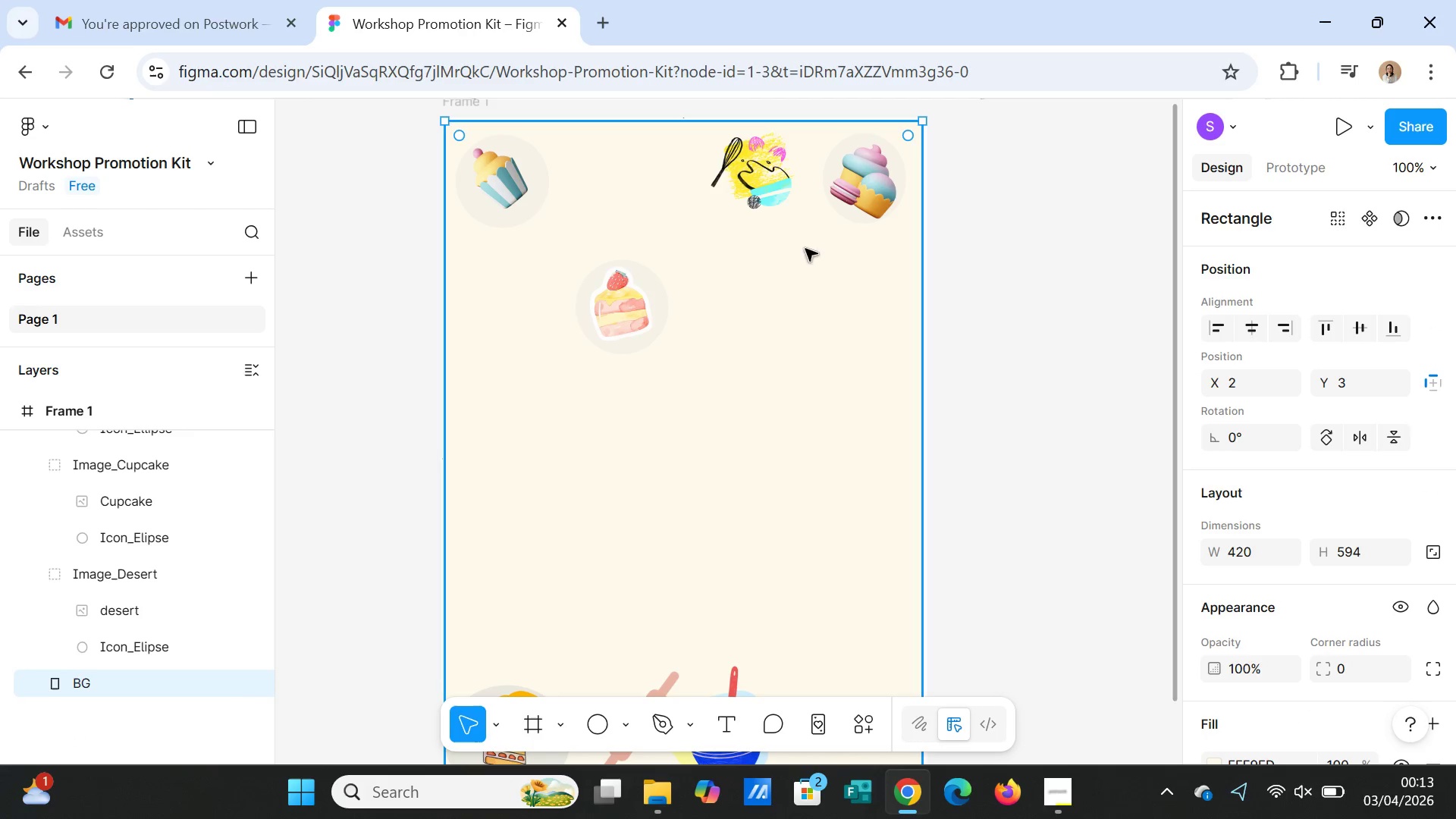 
wait(10.2)
 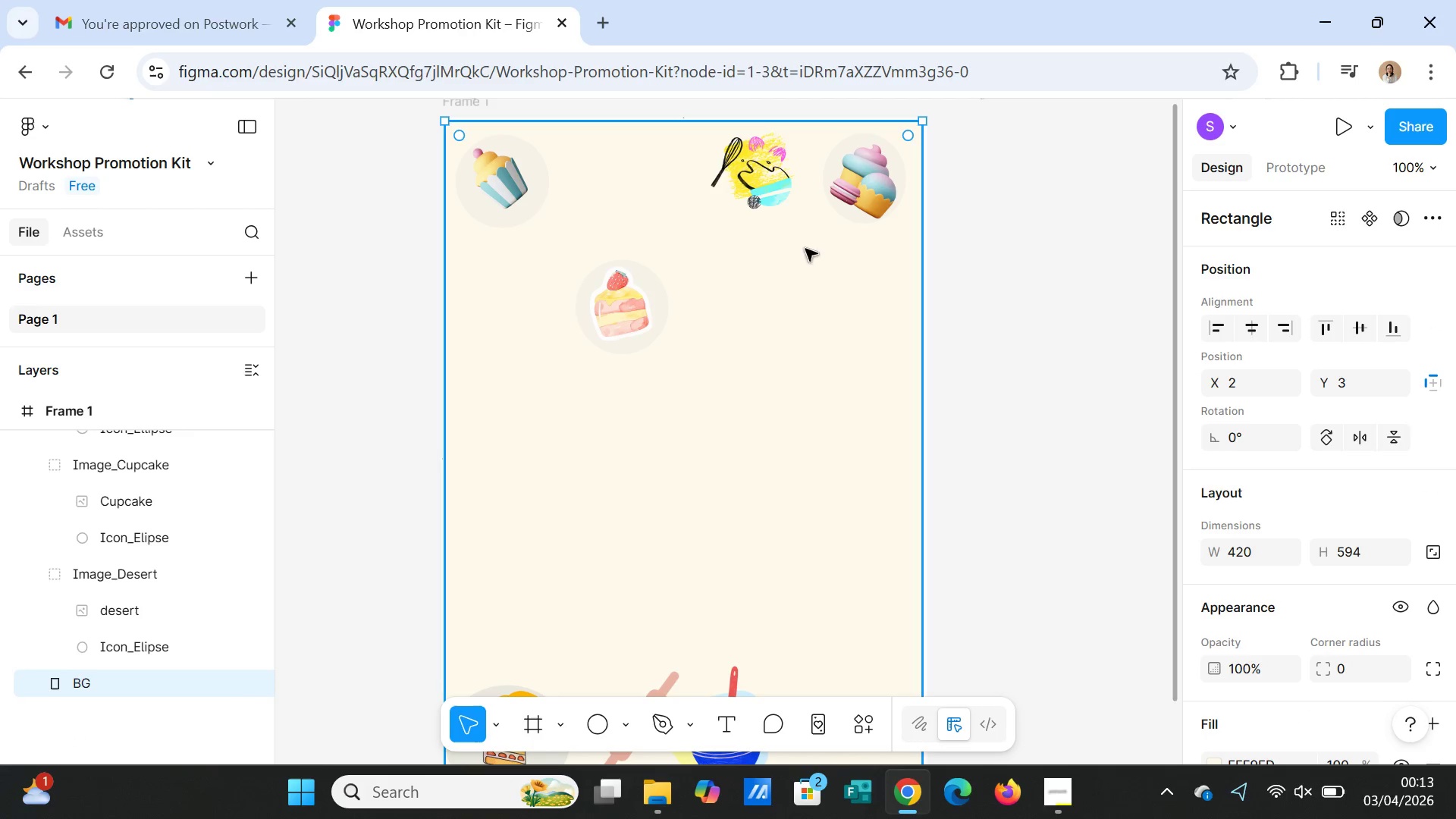 
left_click([863, 725])
 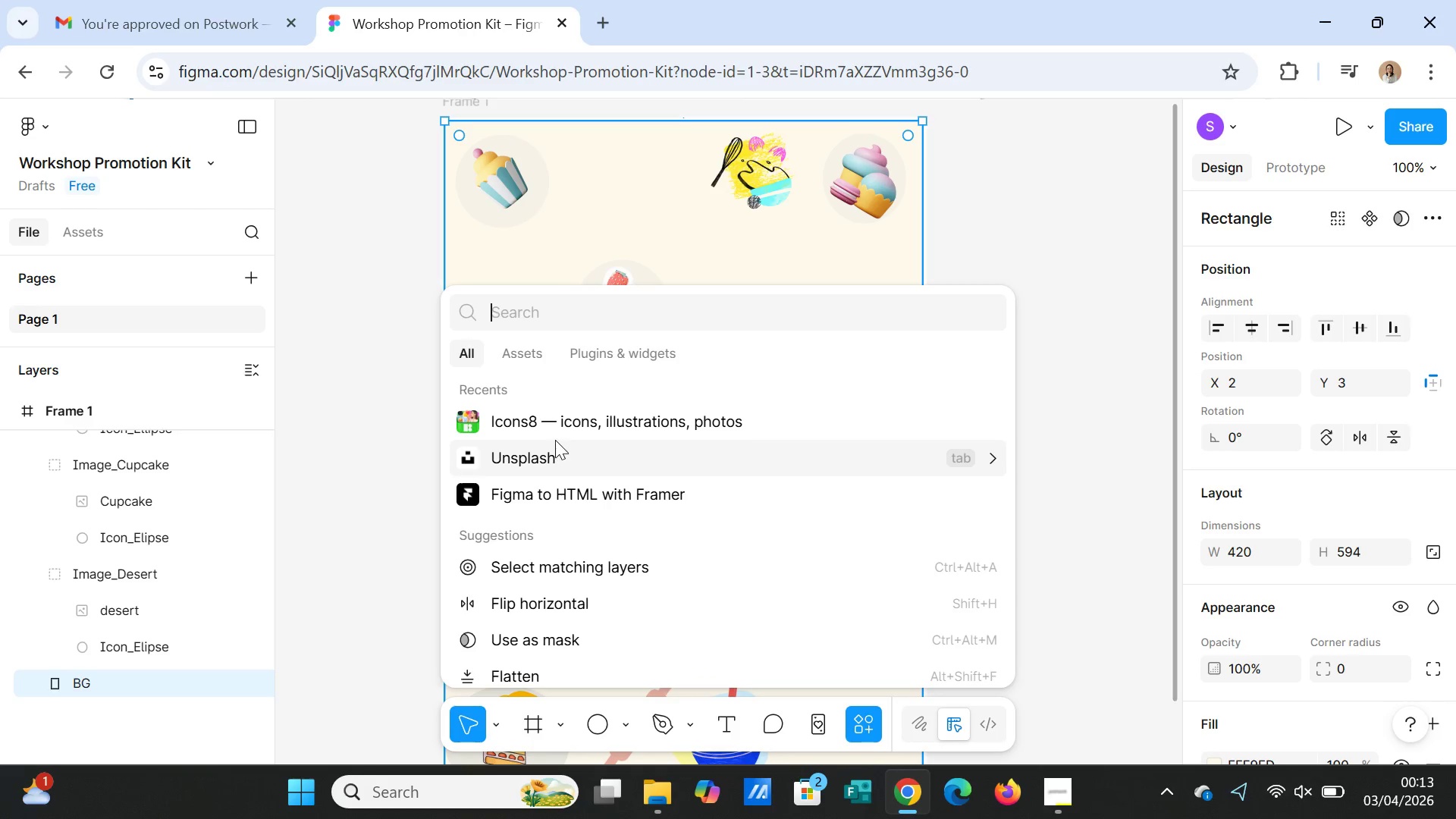 
left_click([556, 430])
 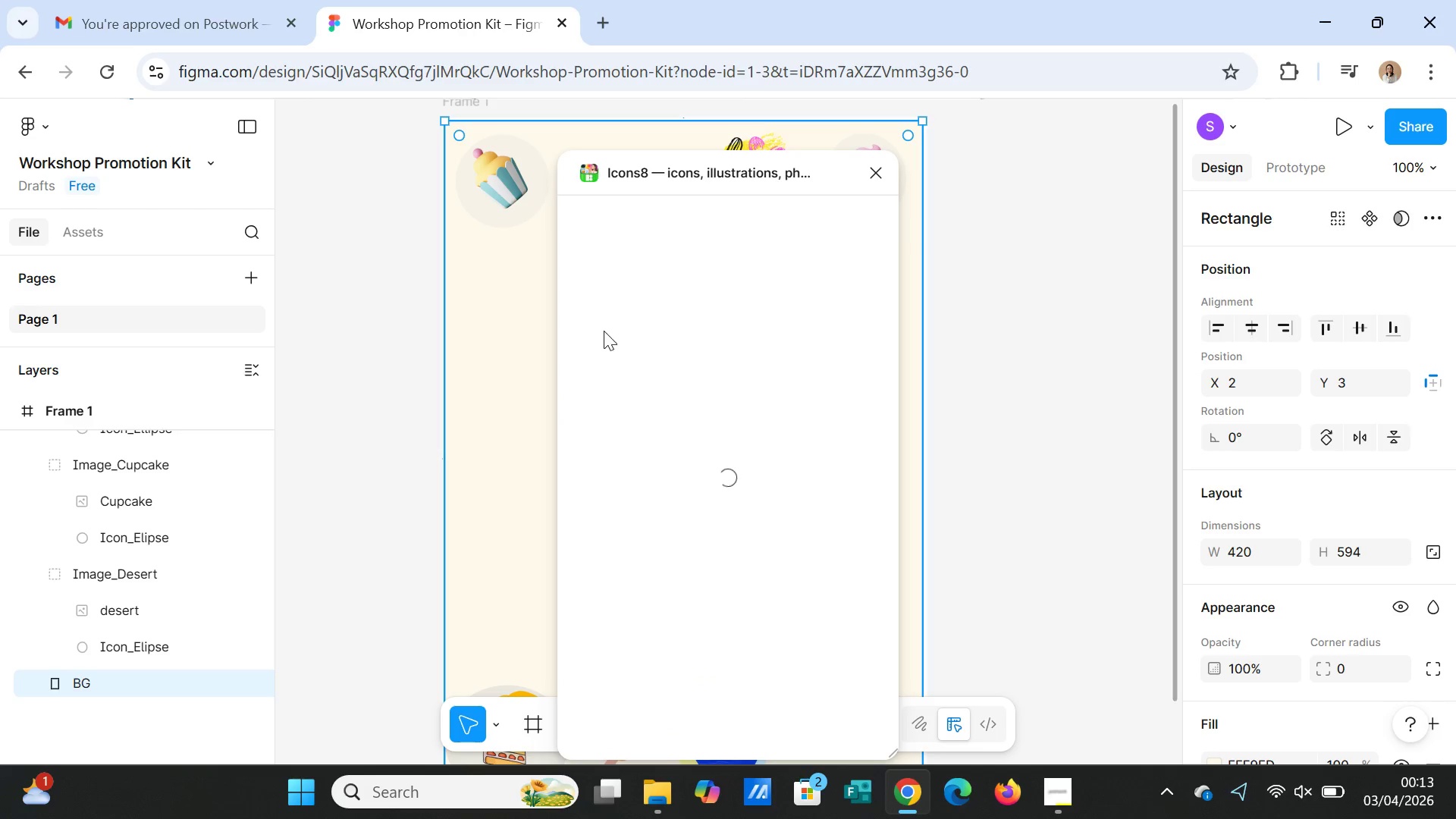 
mouse_move([689, 237])
 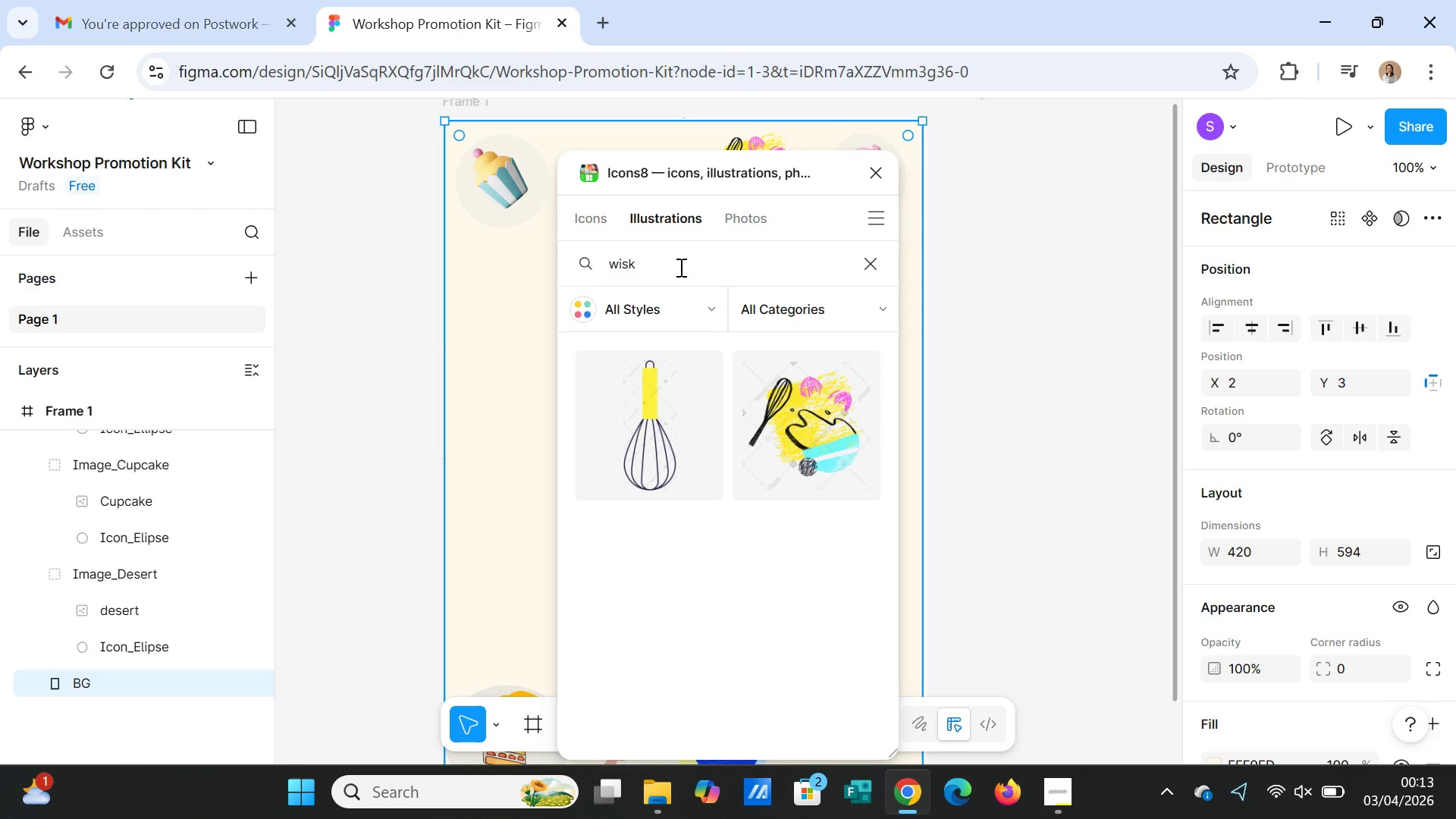 
double_click([679, 266])
 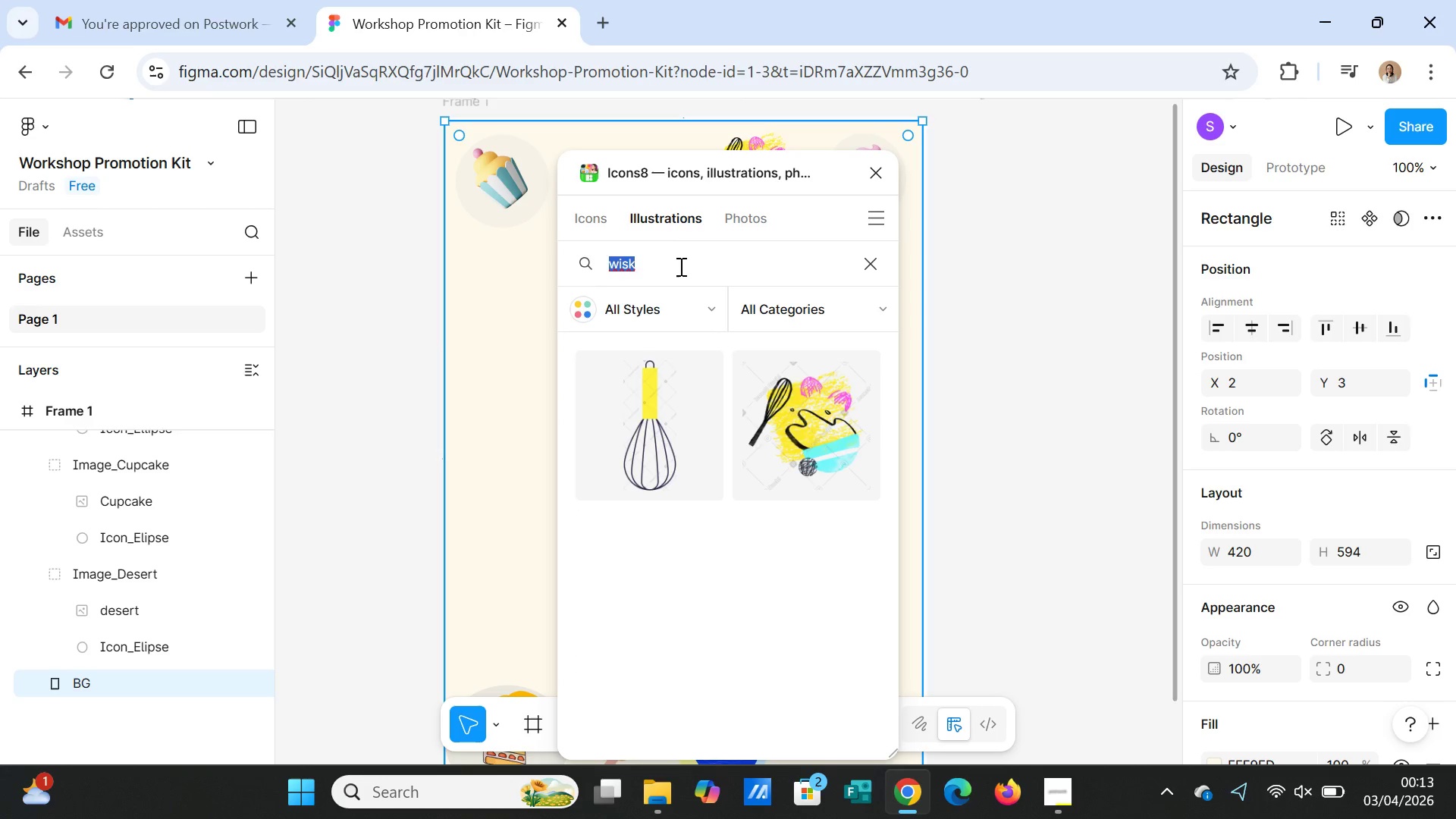 
type(spatula)
 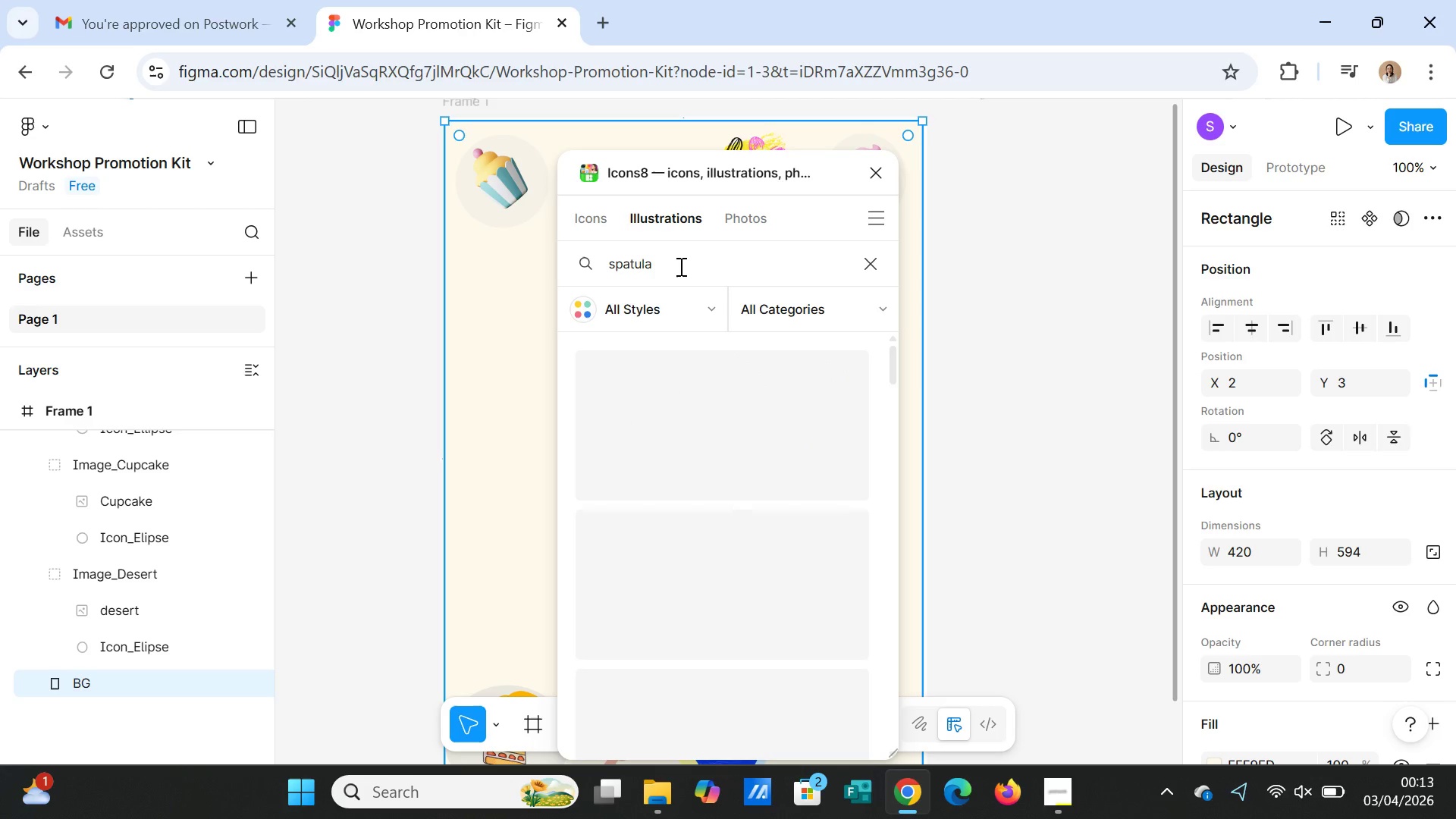 
key(Enter)
 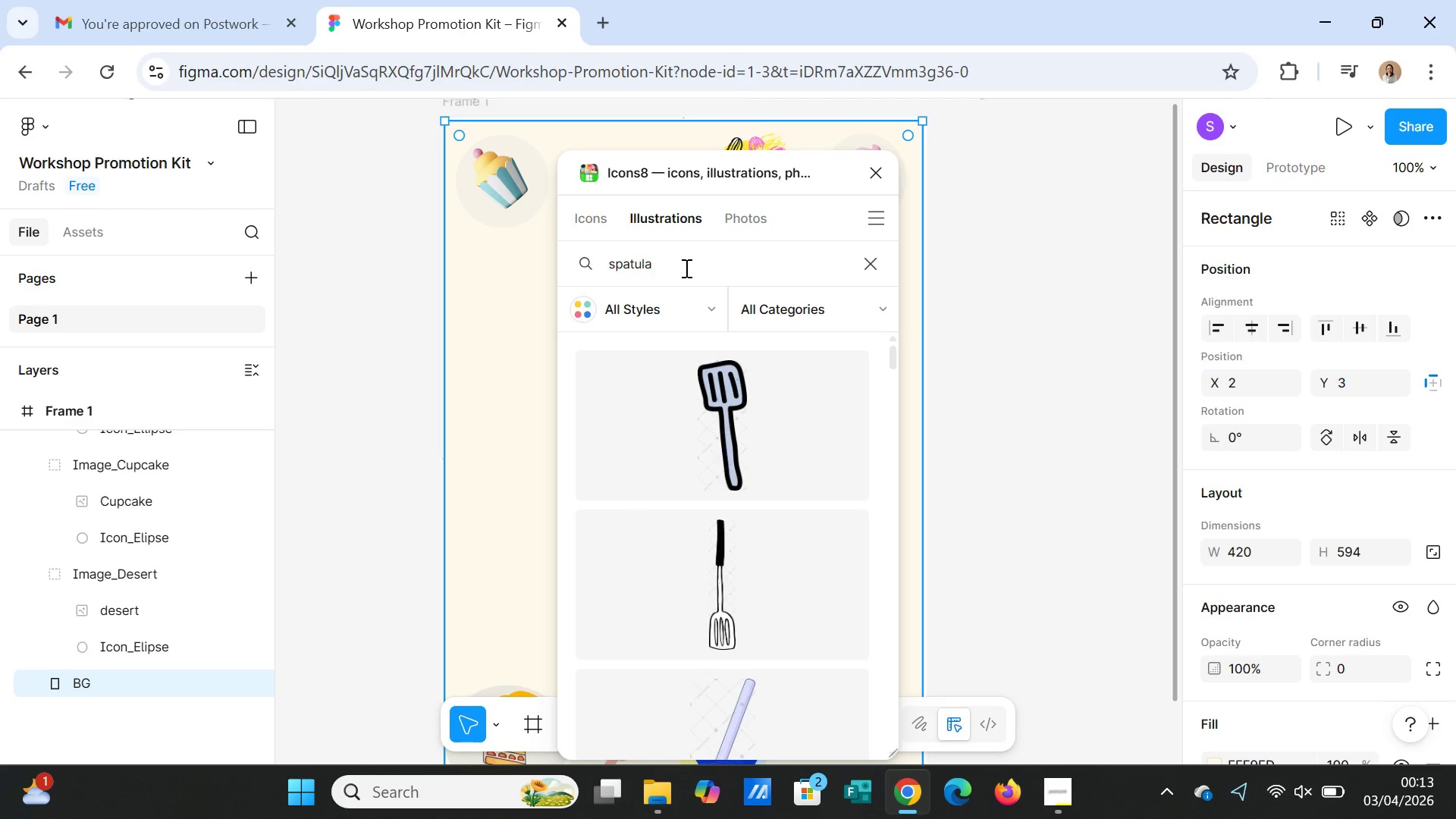 
scroll: coordinate [829, 447], scroll_direction: down, amount: 16.0
 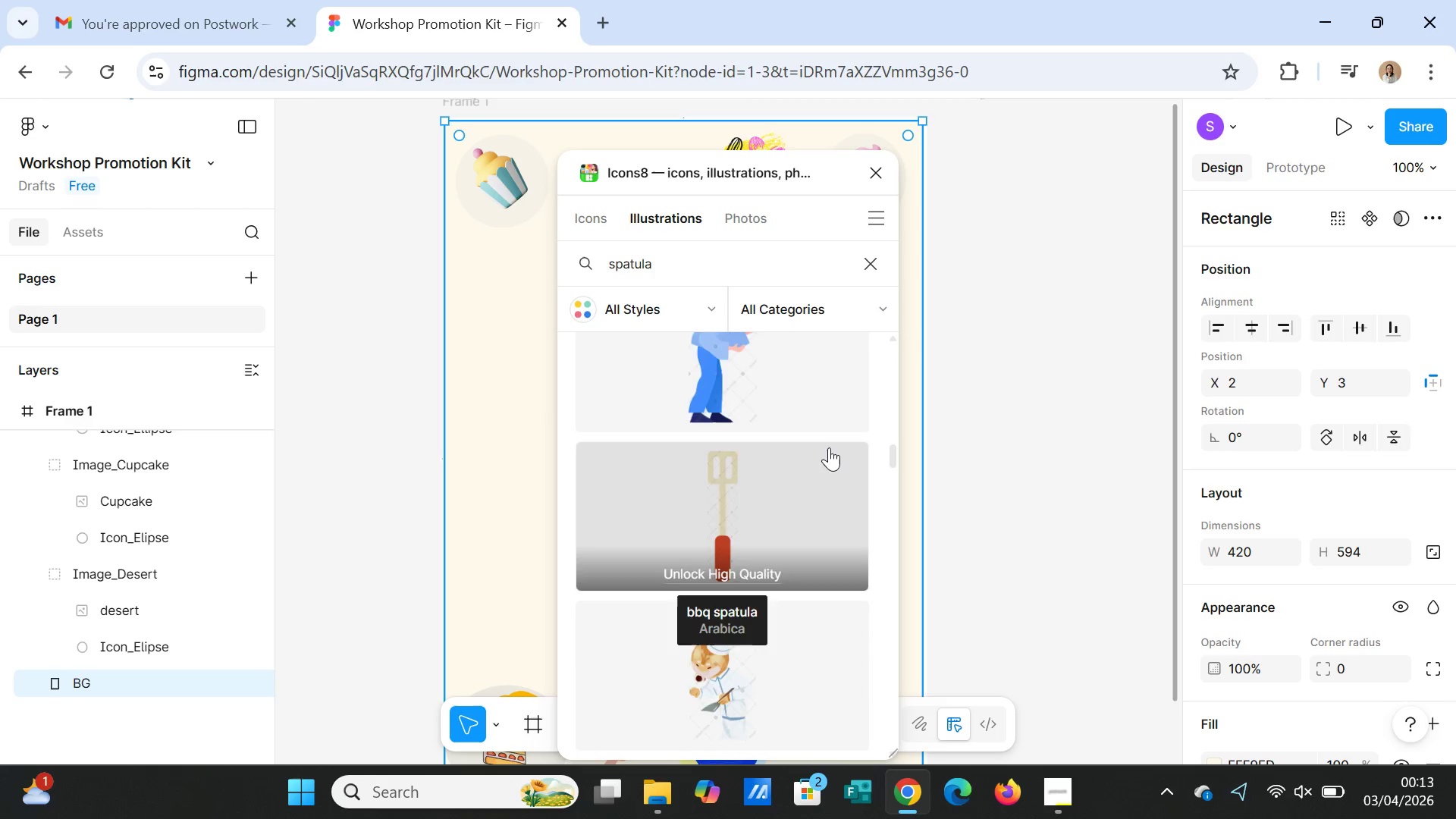 
scroll: coordinate [829, 447], scroll_direction: up, amount: 2.0
 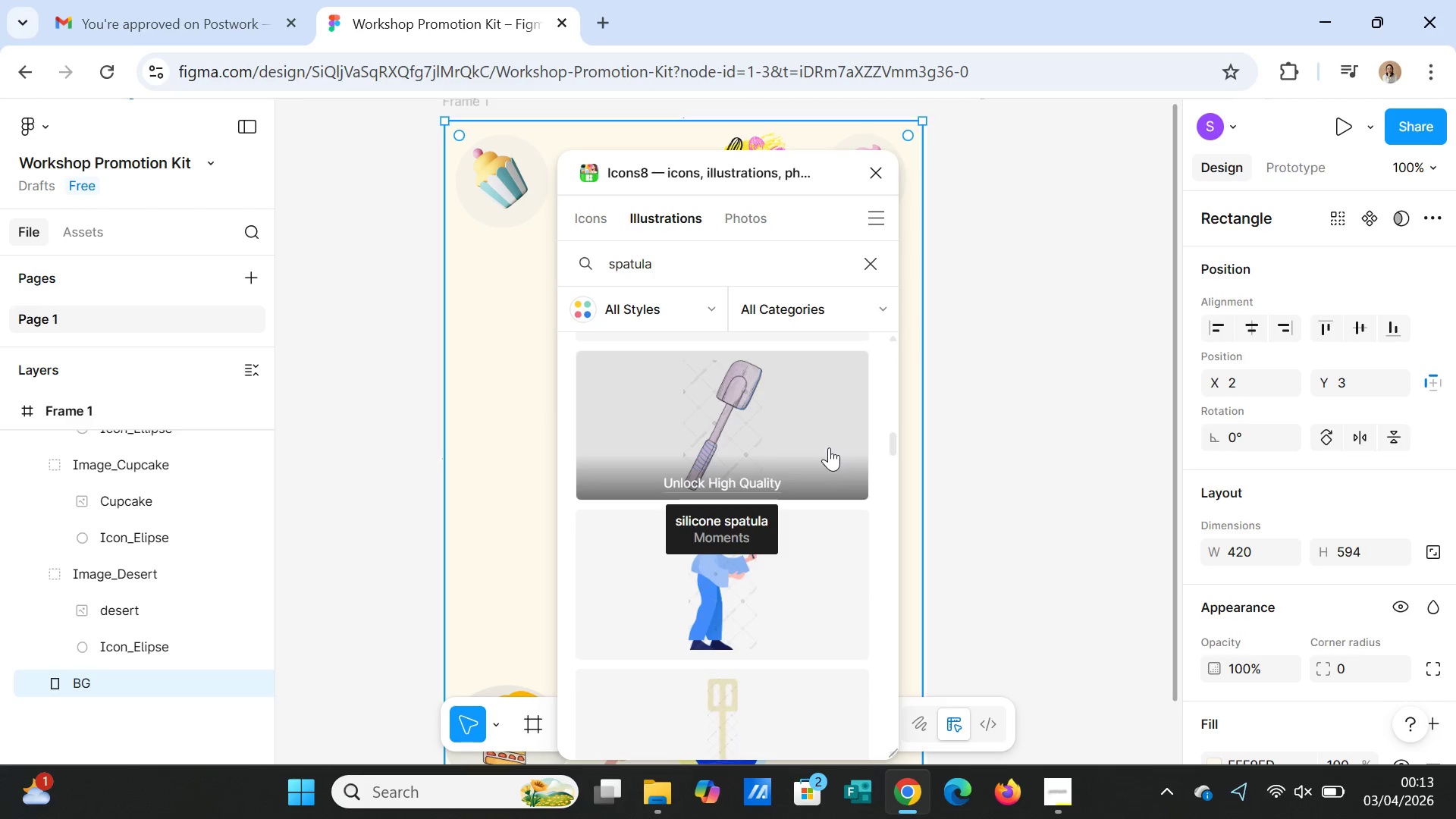 
scroll: coordinate [855, 512], scroll_direction: down, amount: 30.0
 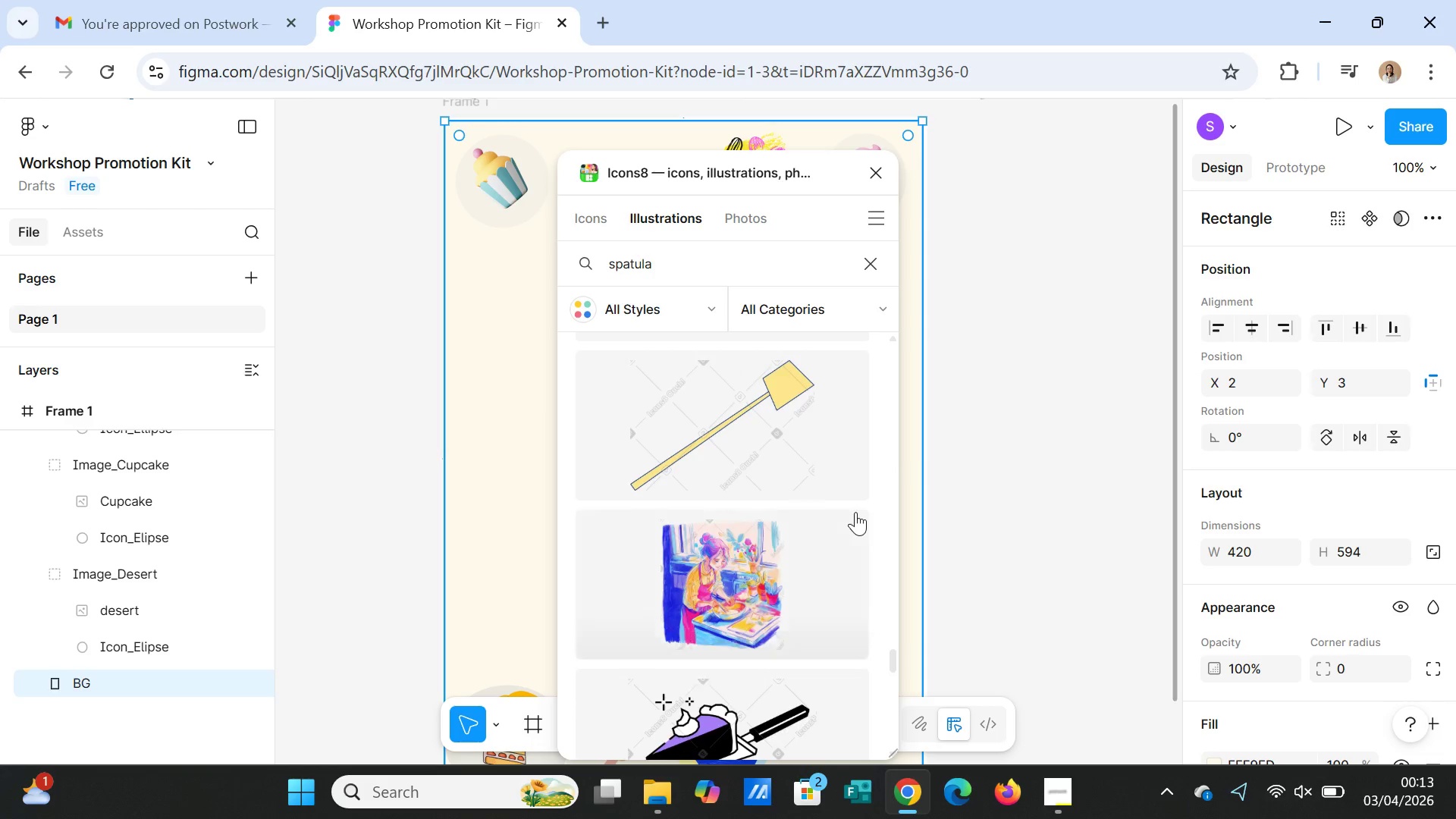 
scroll: coordinate [857, 508], scroll_direction: down, amount: 5.0
 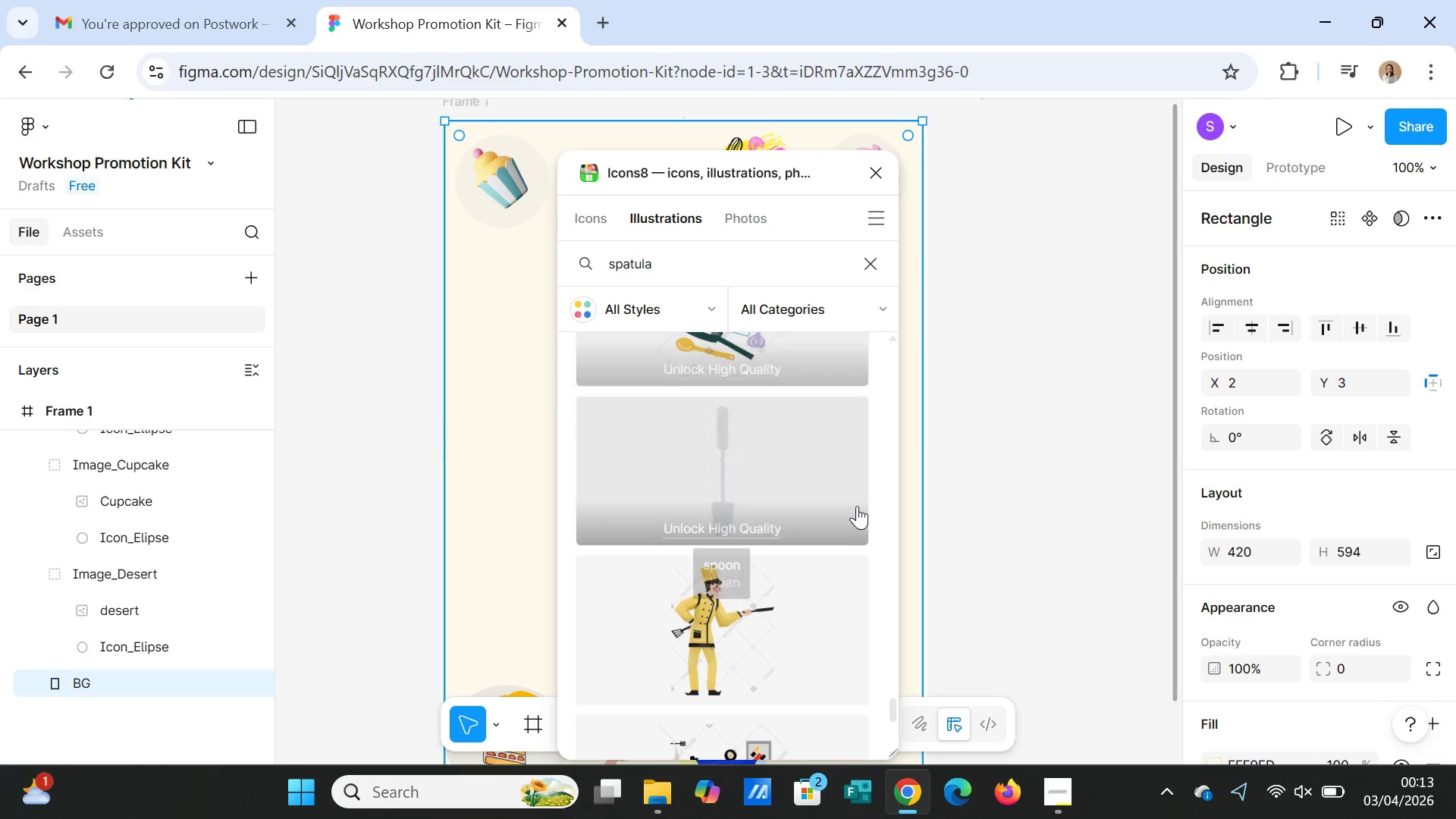 
scroll: coordinate [857, 506], scroll_direction: up, amount: 1.0
 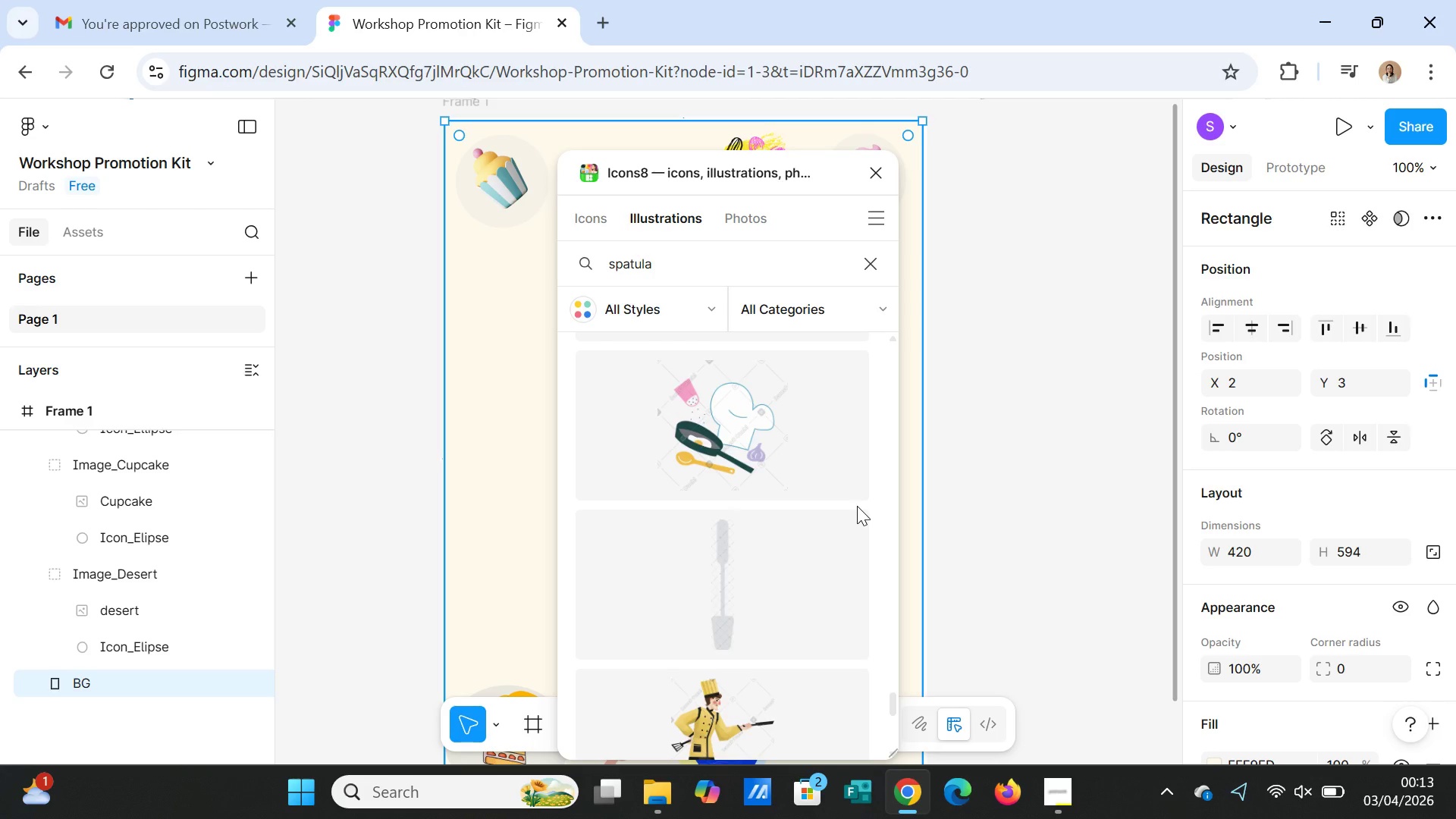 
scroll: coordinate [857, 505], scroll_direction: down, amount: 11.0
 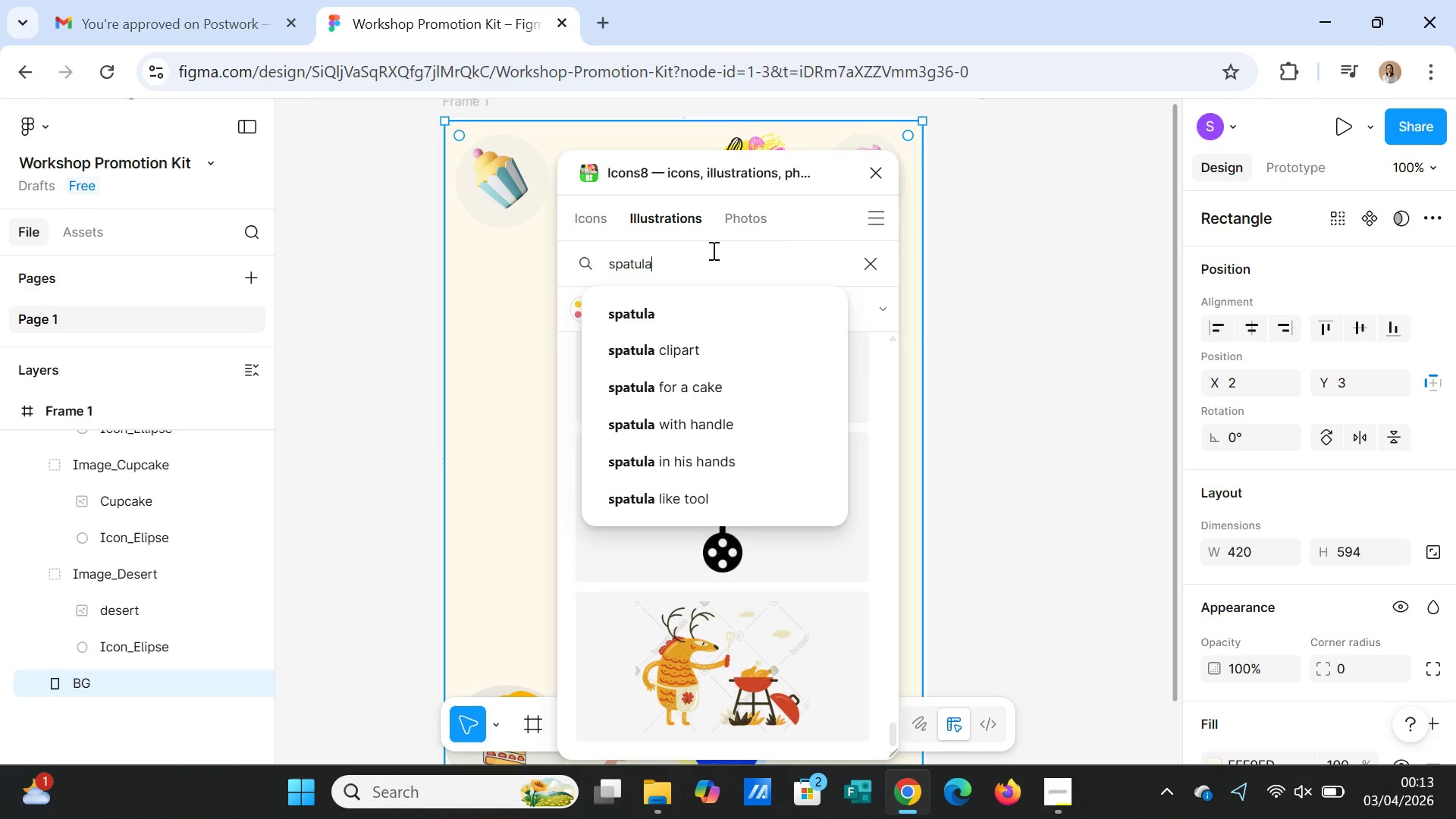 
double_click([712, 250])
 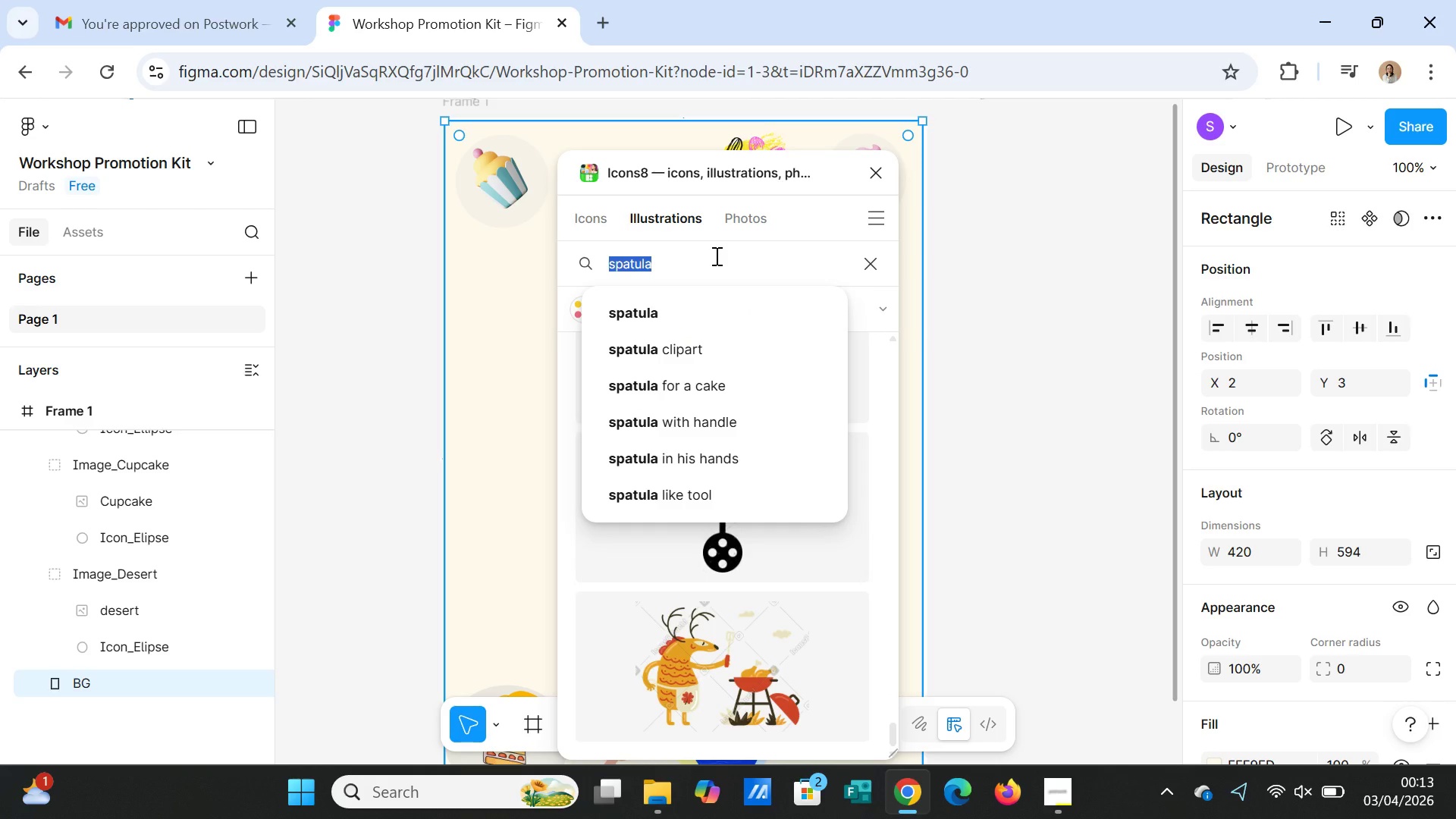 
wait(5.89)
 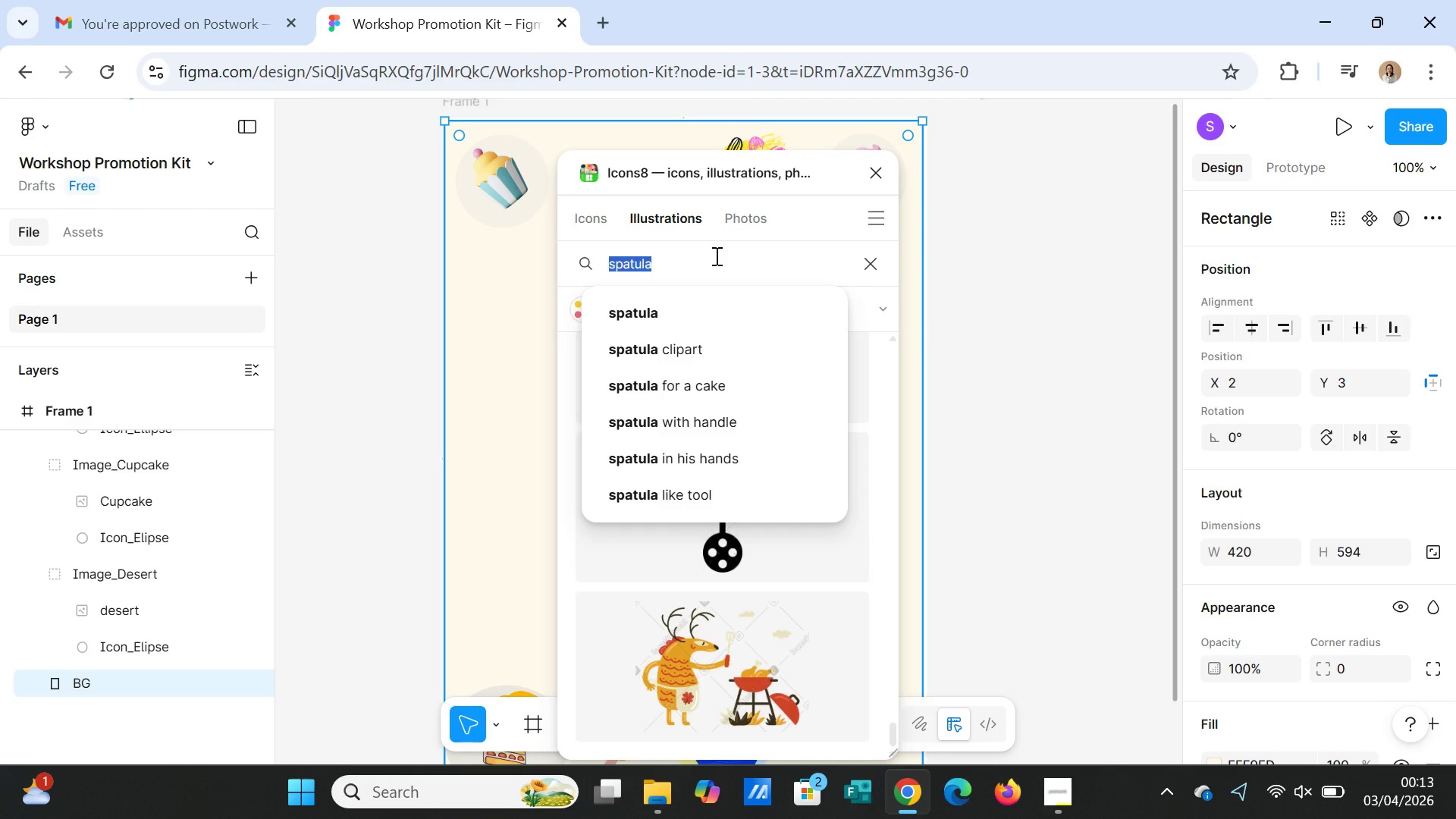 
type(mixing bowl)
 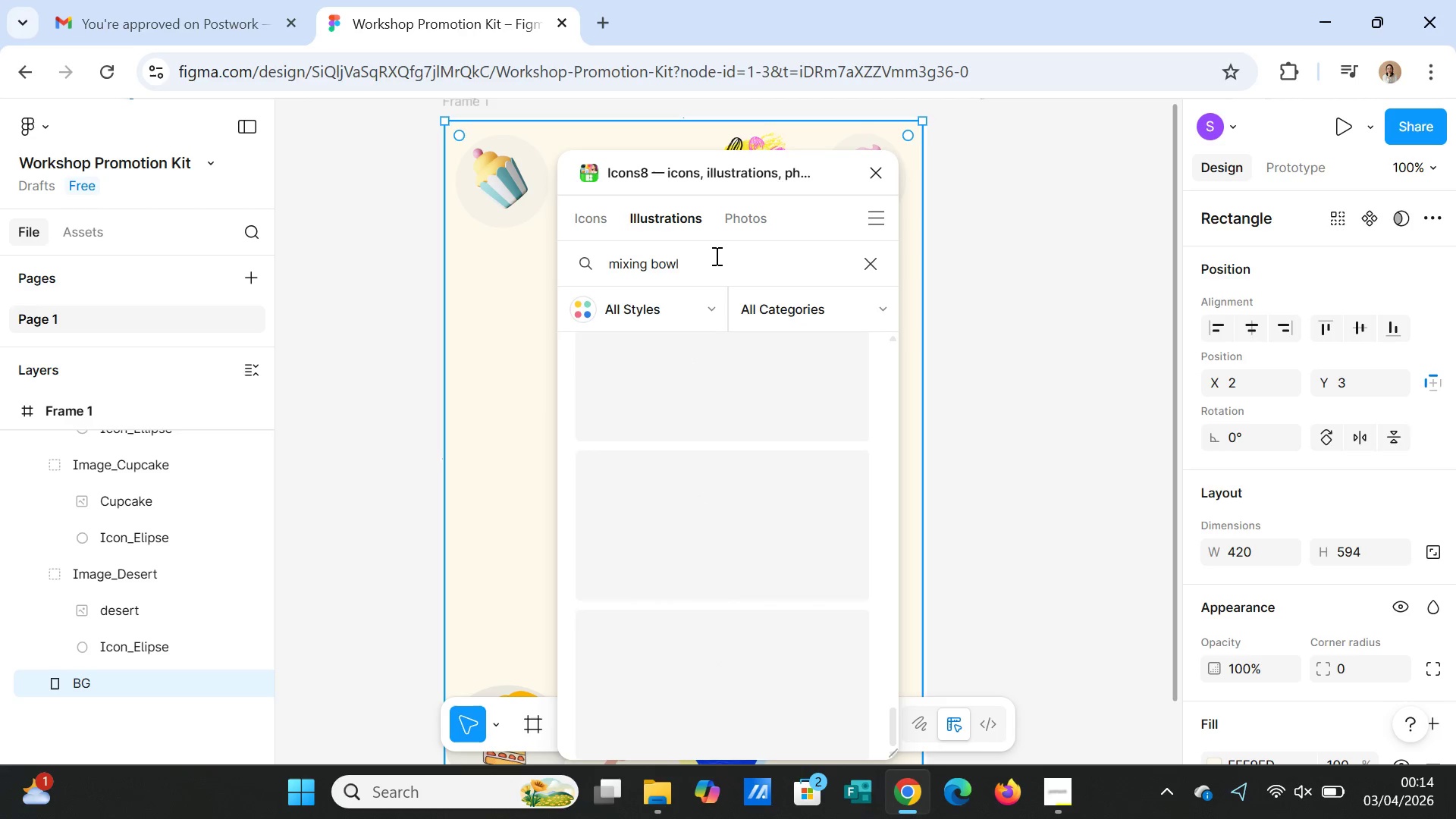 
key(Enter)
 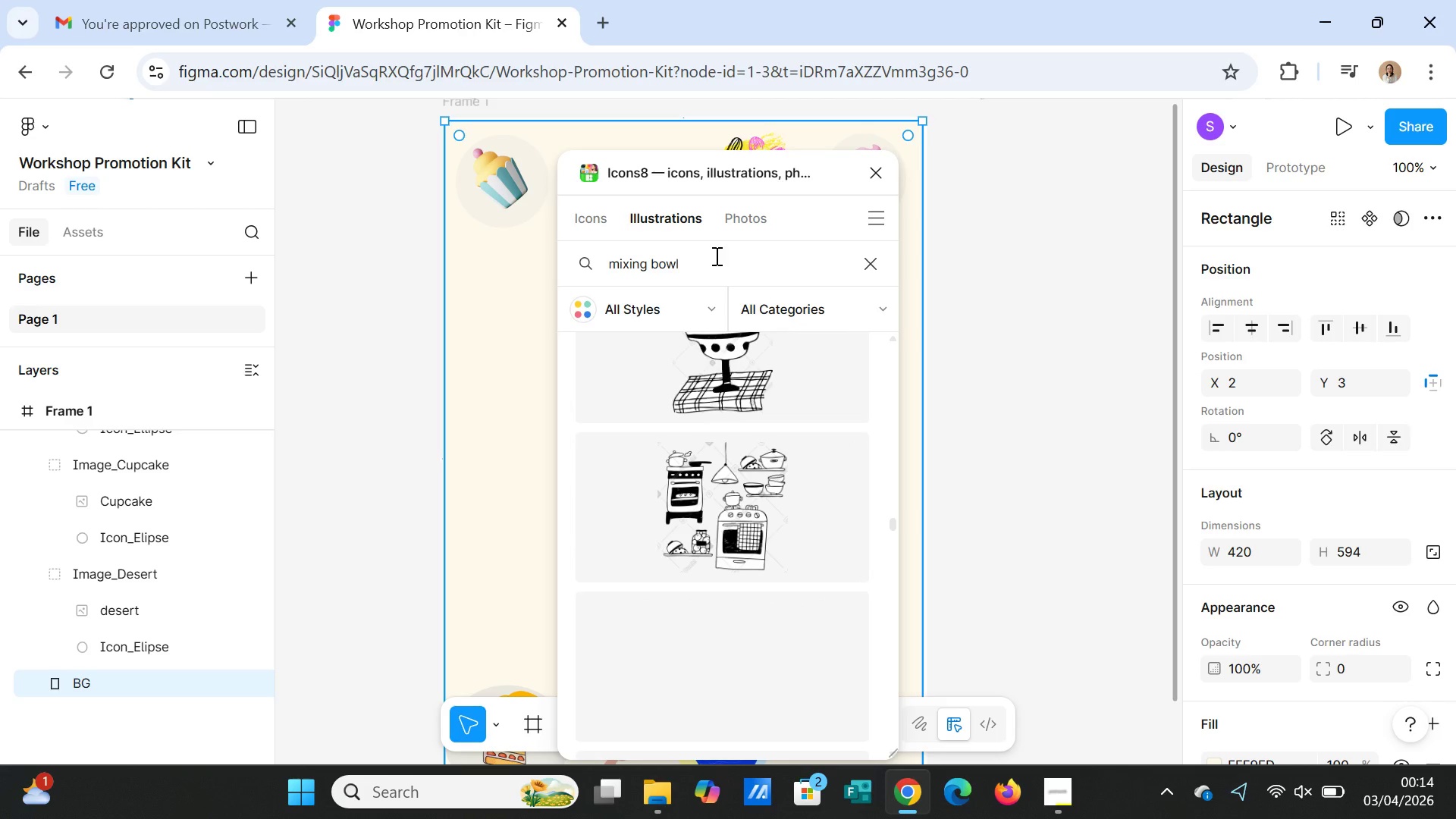 
scroll: coordinate [800, 536], scroll_direction: down, amount: 9.0
 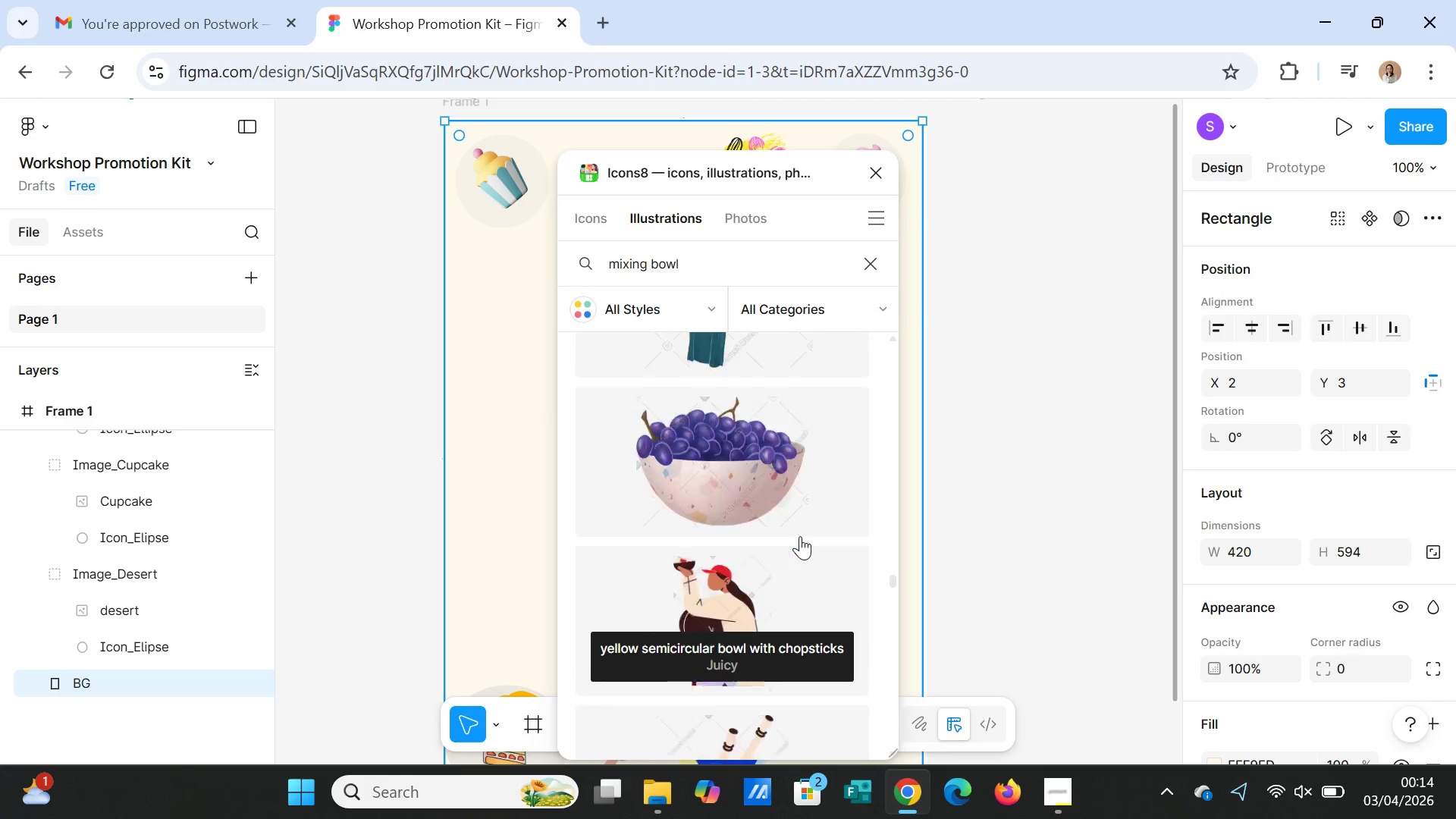 
scroll: coordinate [800, 536], scroll_direction: up, amount: 1.0
 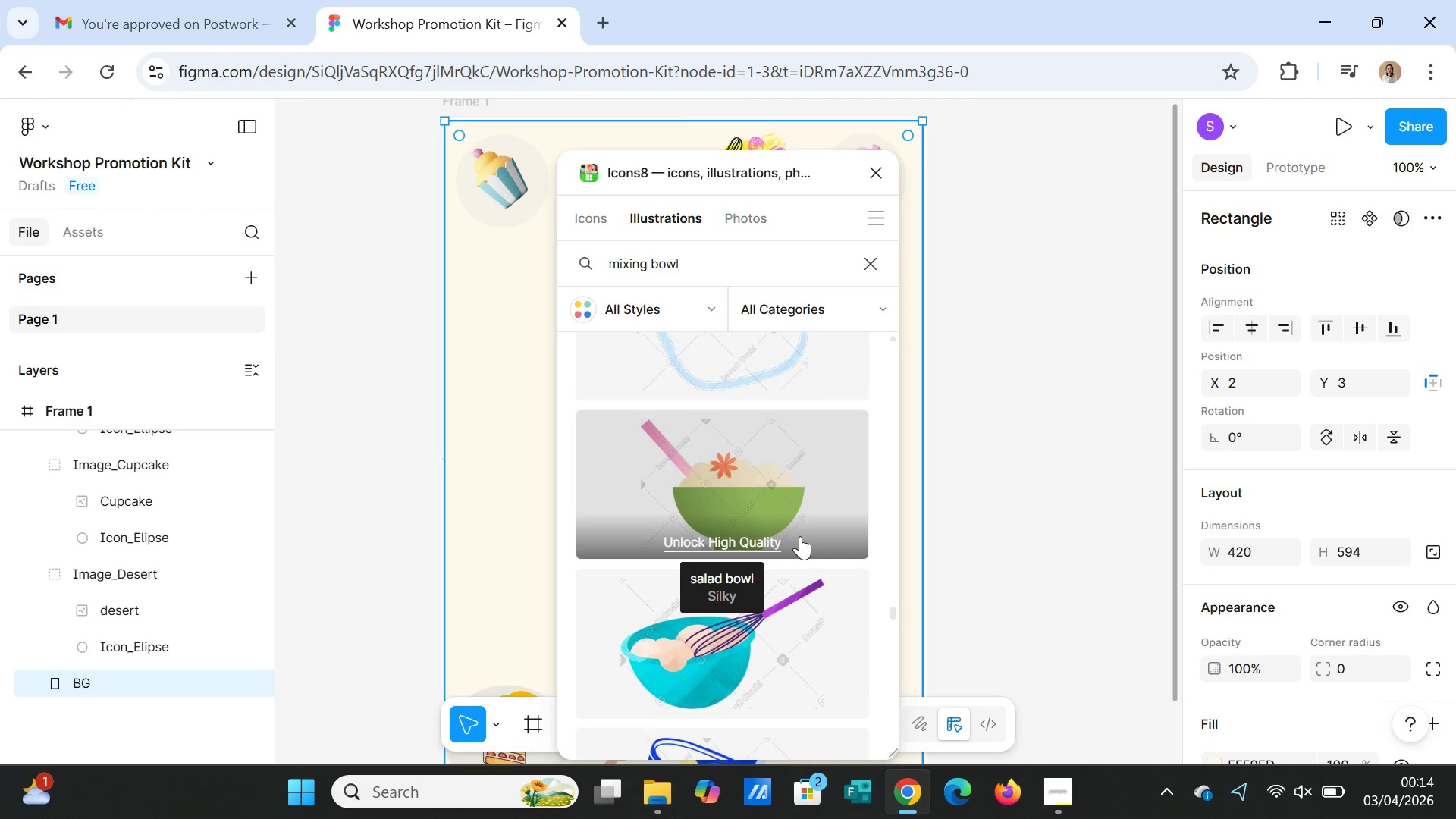 
scroll: coordinate [800, 536], scroll_direction: down, amount: 7.0
 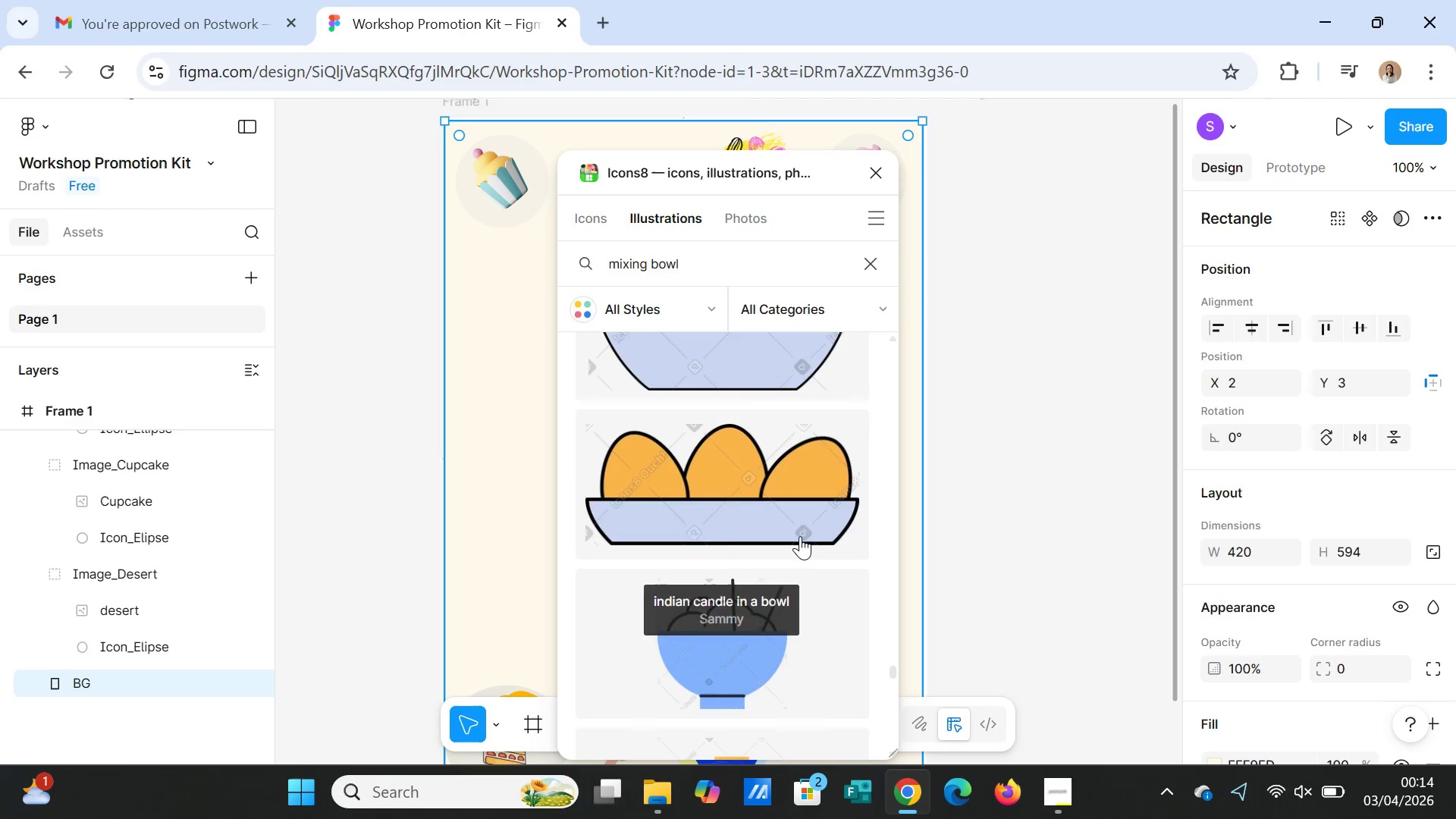 
scroll: coordinate [800, 536], scroll_direction: up, amount: 1.0
 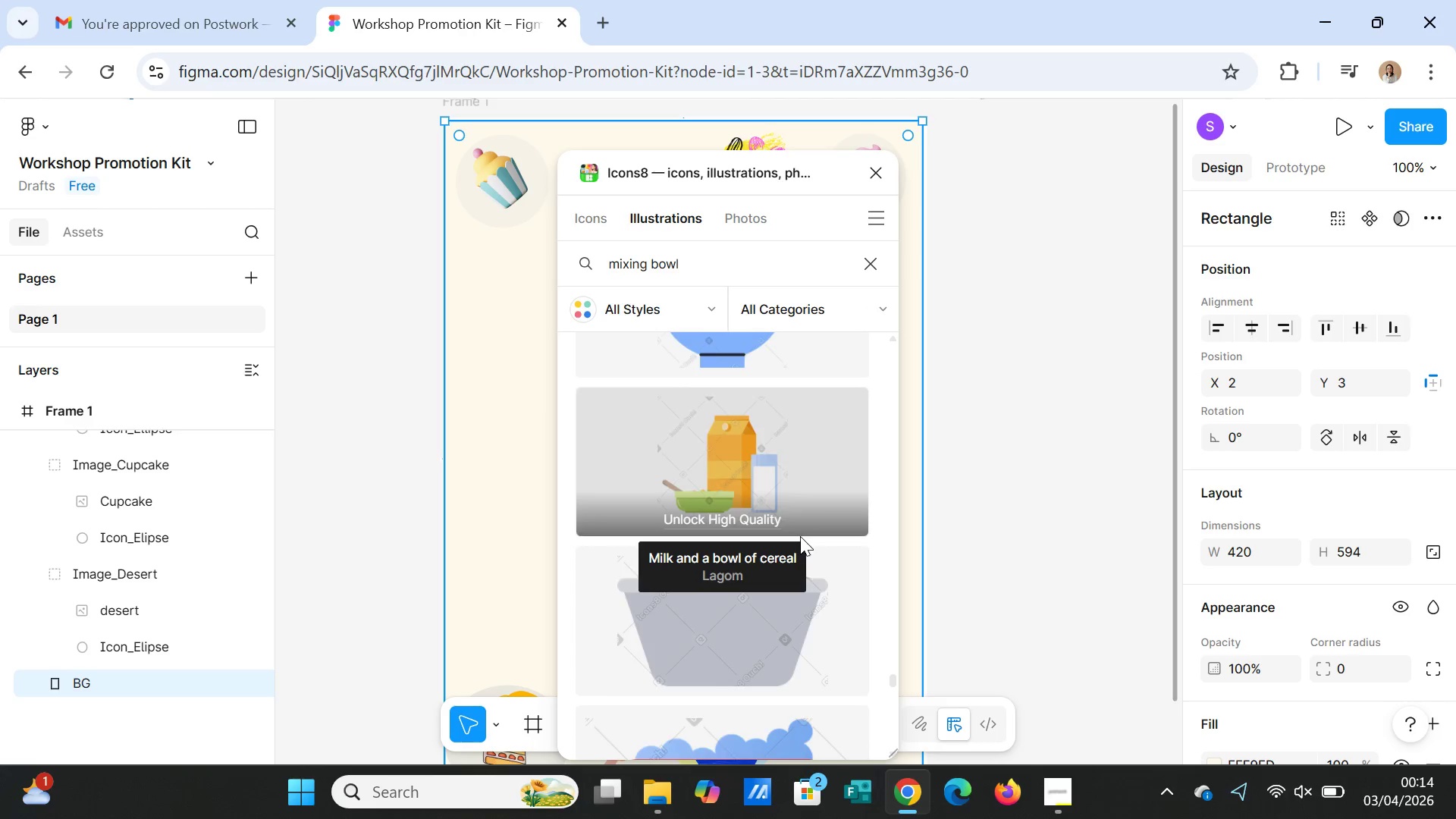 
scroll: coordinate [803, 535], scroll_direction: down, amount: 24.0
 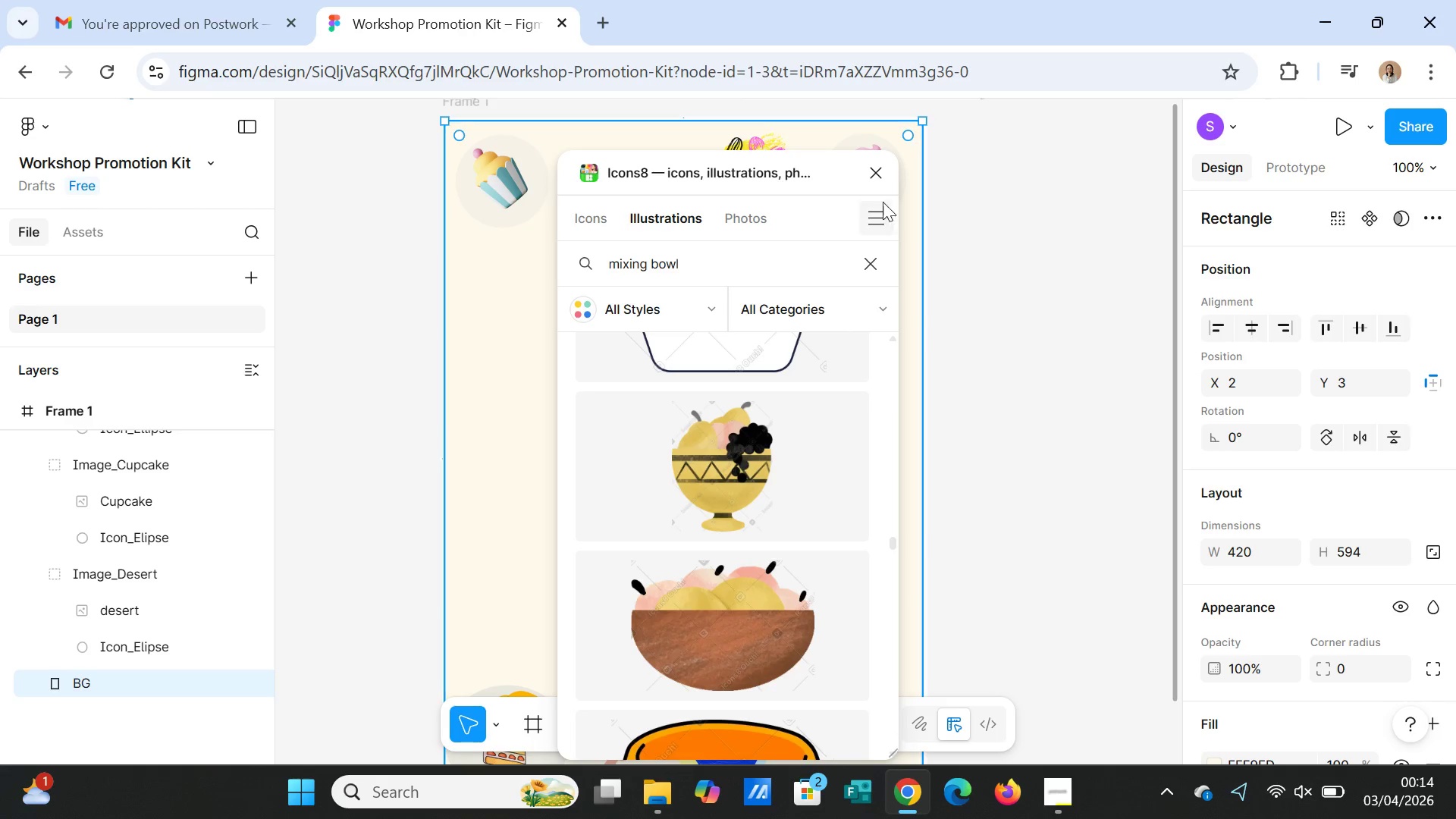 
left_click([877, 174])
 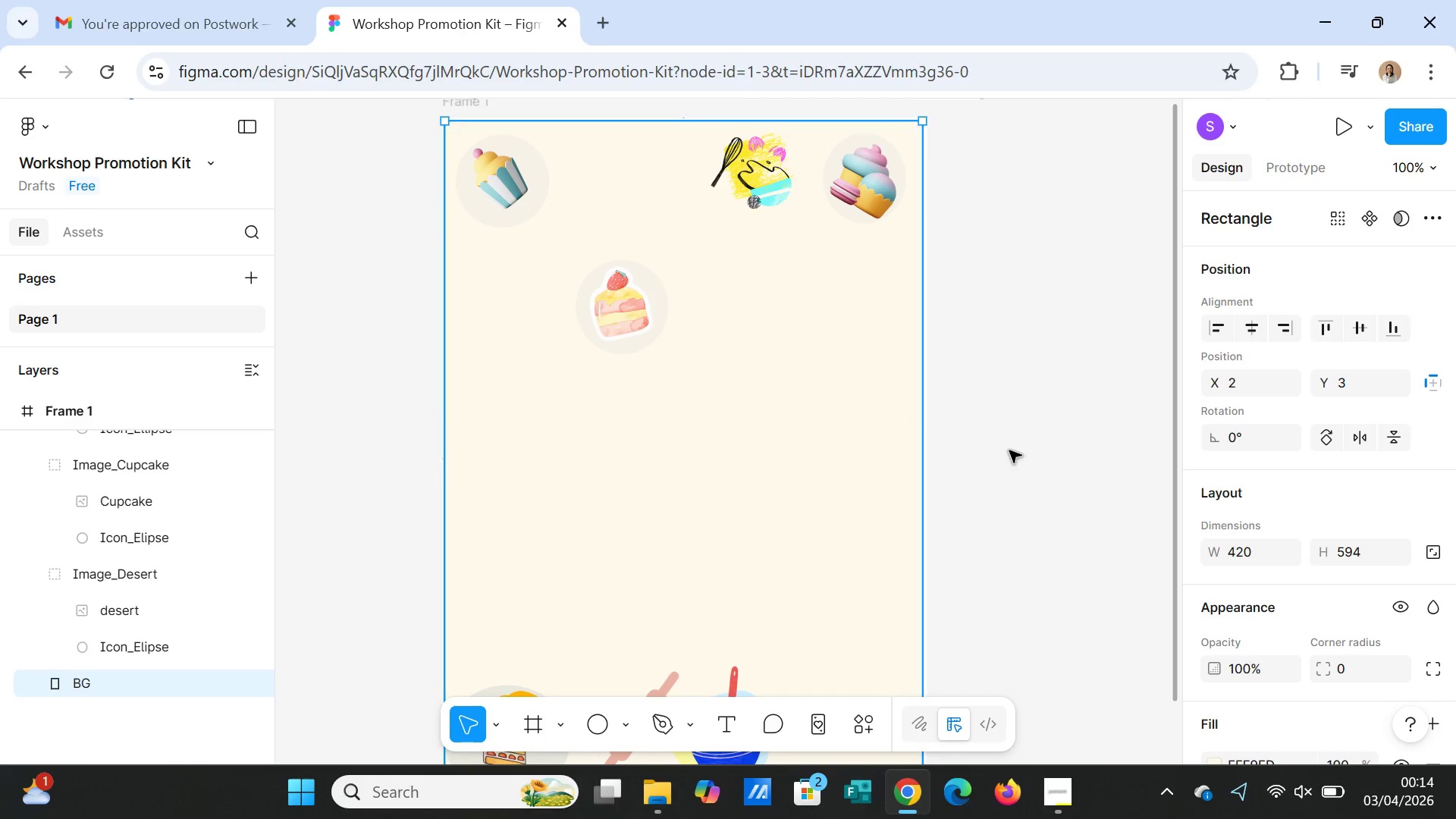 
left_click([1010, 451])
 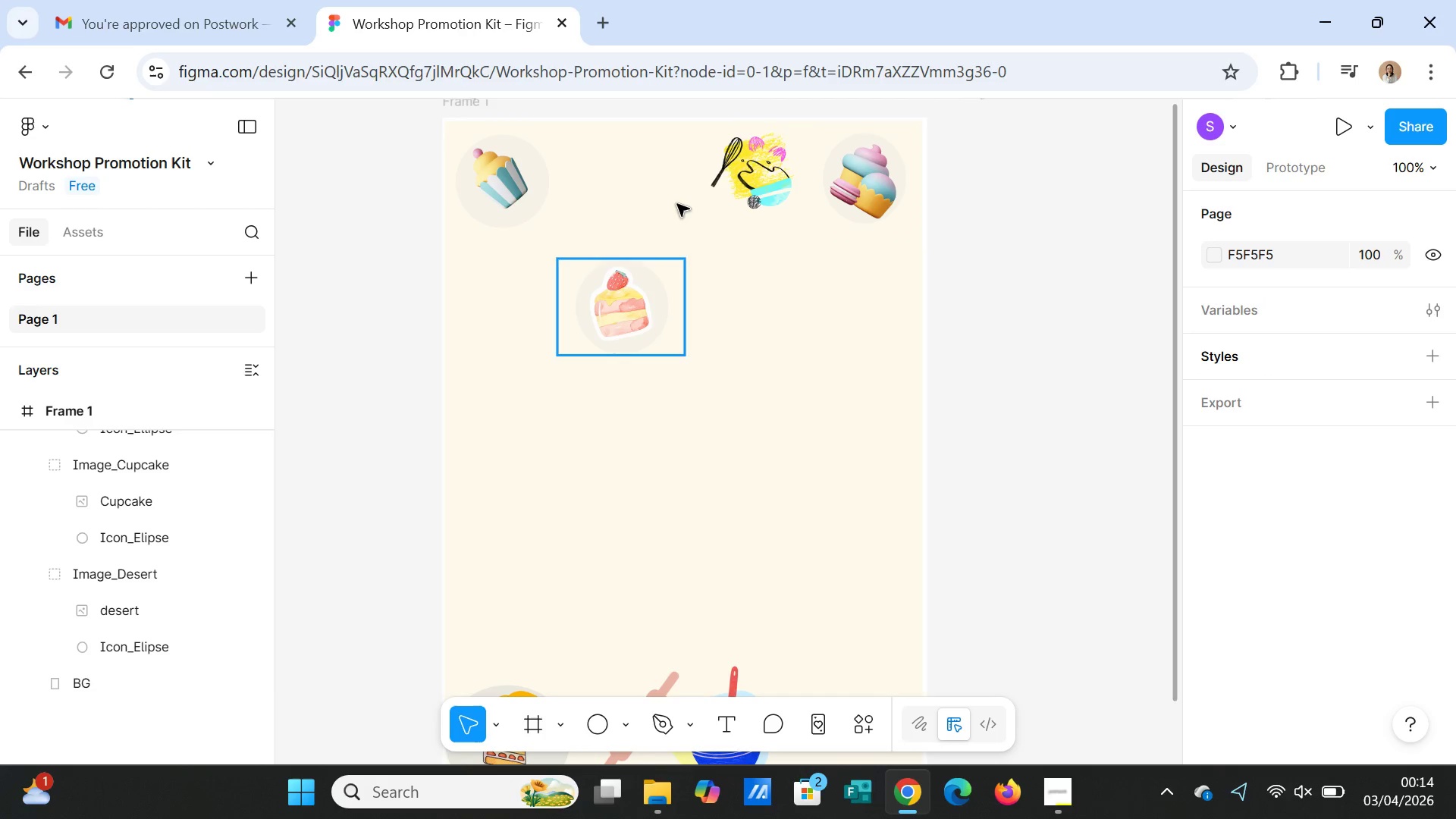 
left_click_drag(start_coordinate=[737, 181], to_coordinate=[604, 192])
 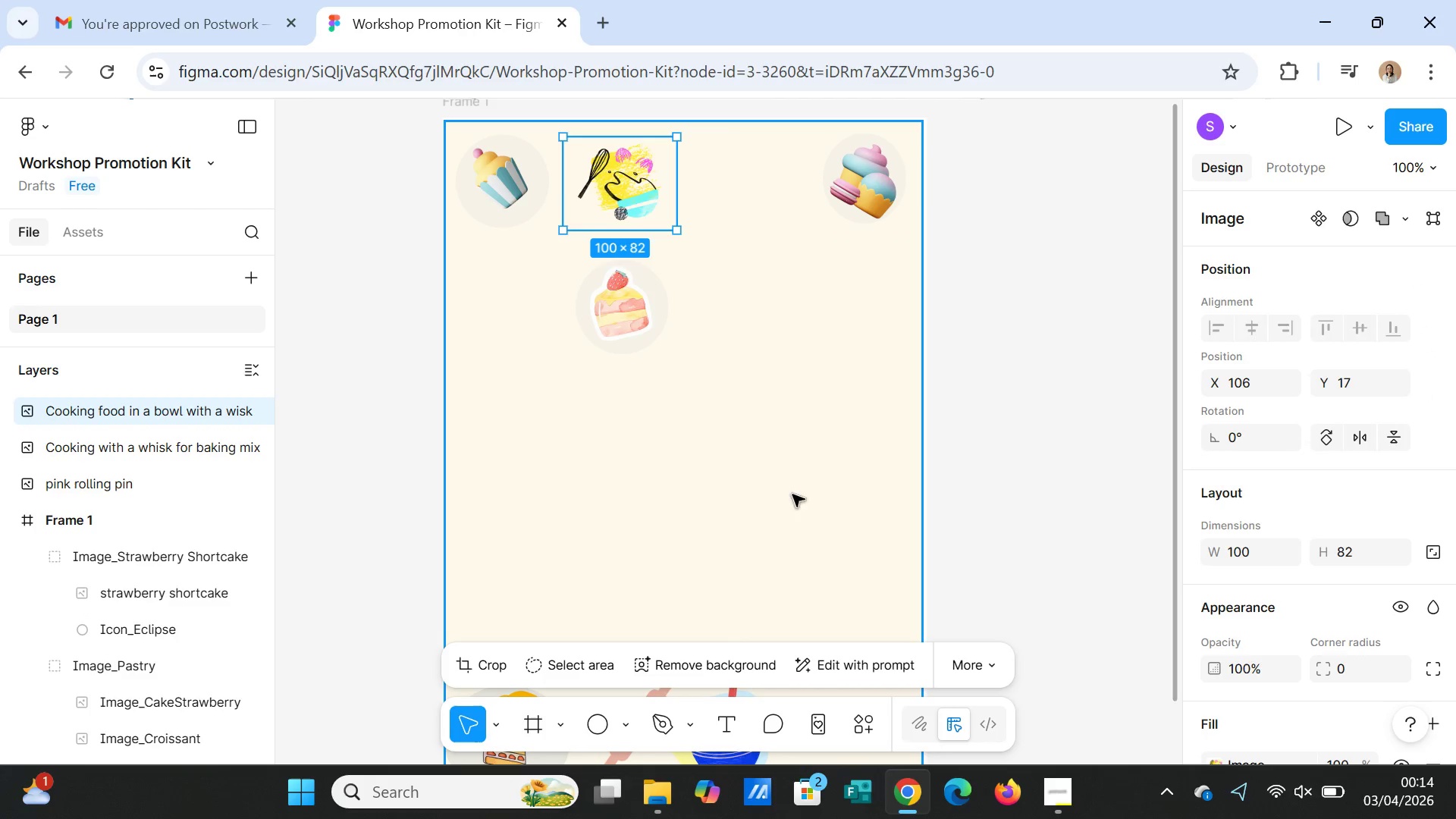 
scroll: coordinate [778, 513], scroll_direction: down, amount: 6.0
 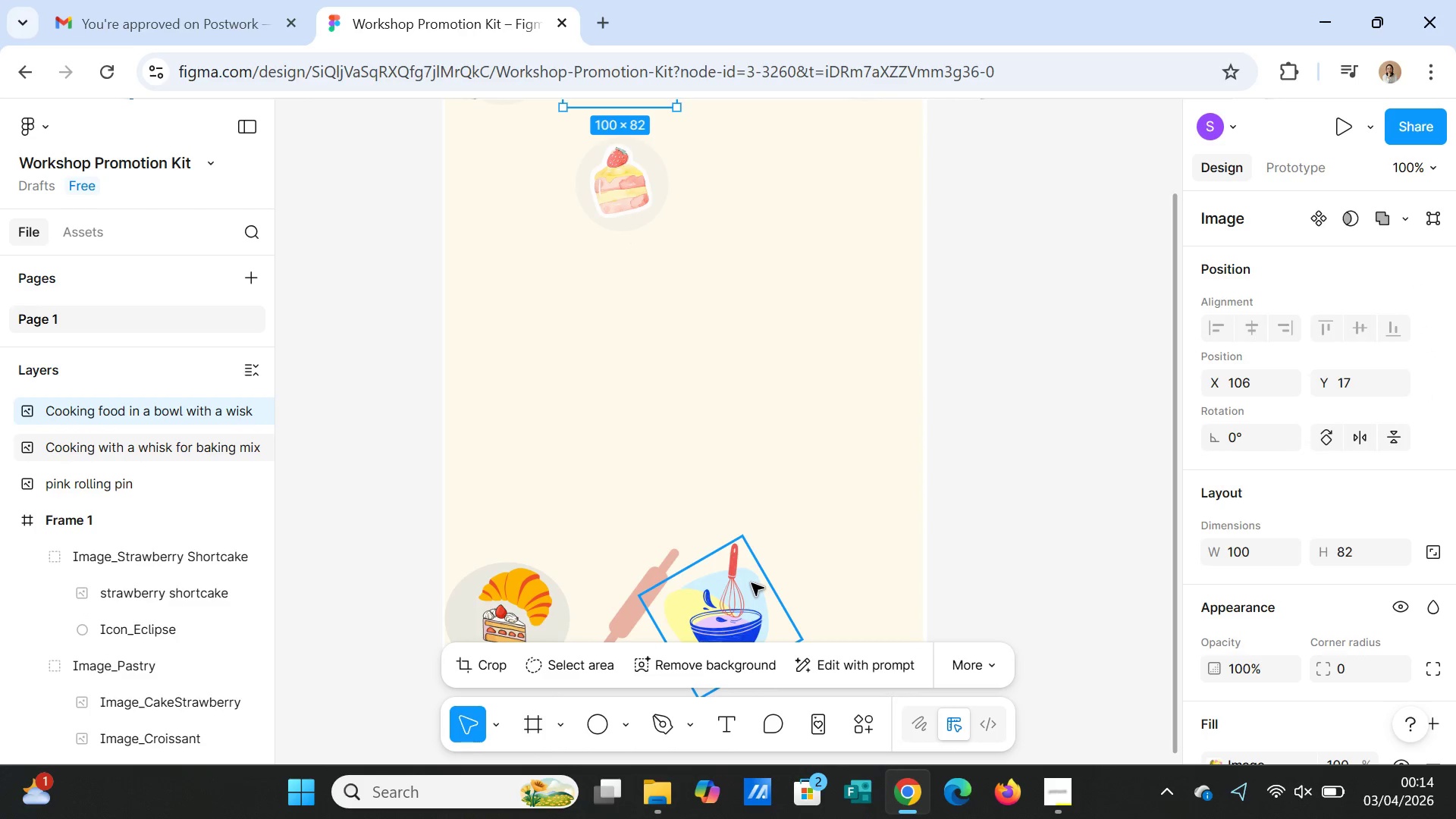 
left_click_drag(start_coordinate=[752, 583], to_coordinate=[757, 298])
 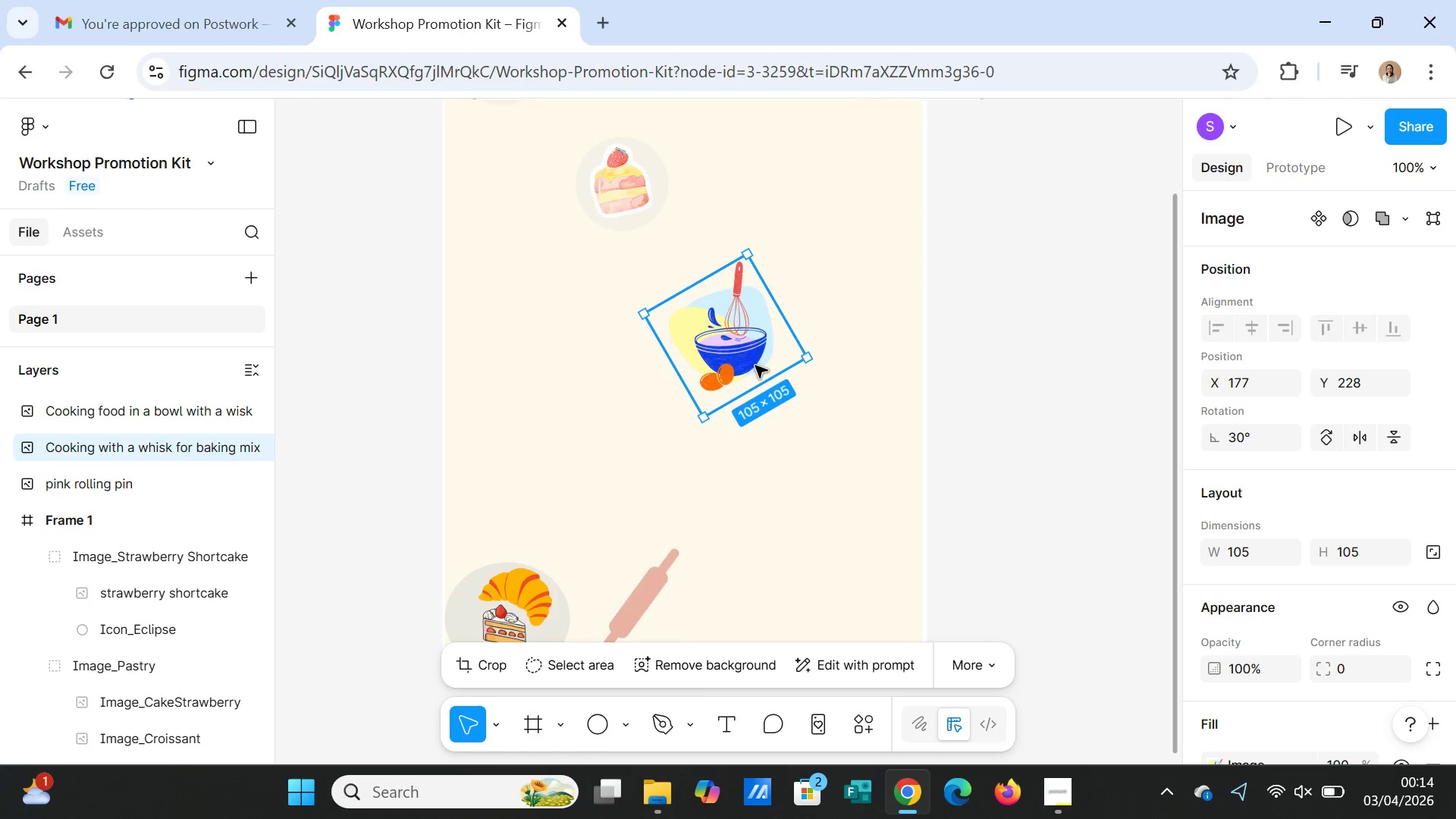 
scroll: coordinate [755, 366], scroll_direction: up, amount: 4.0
 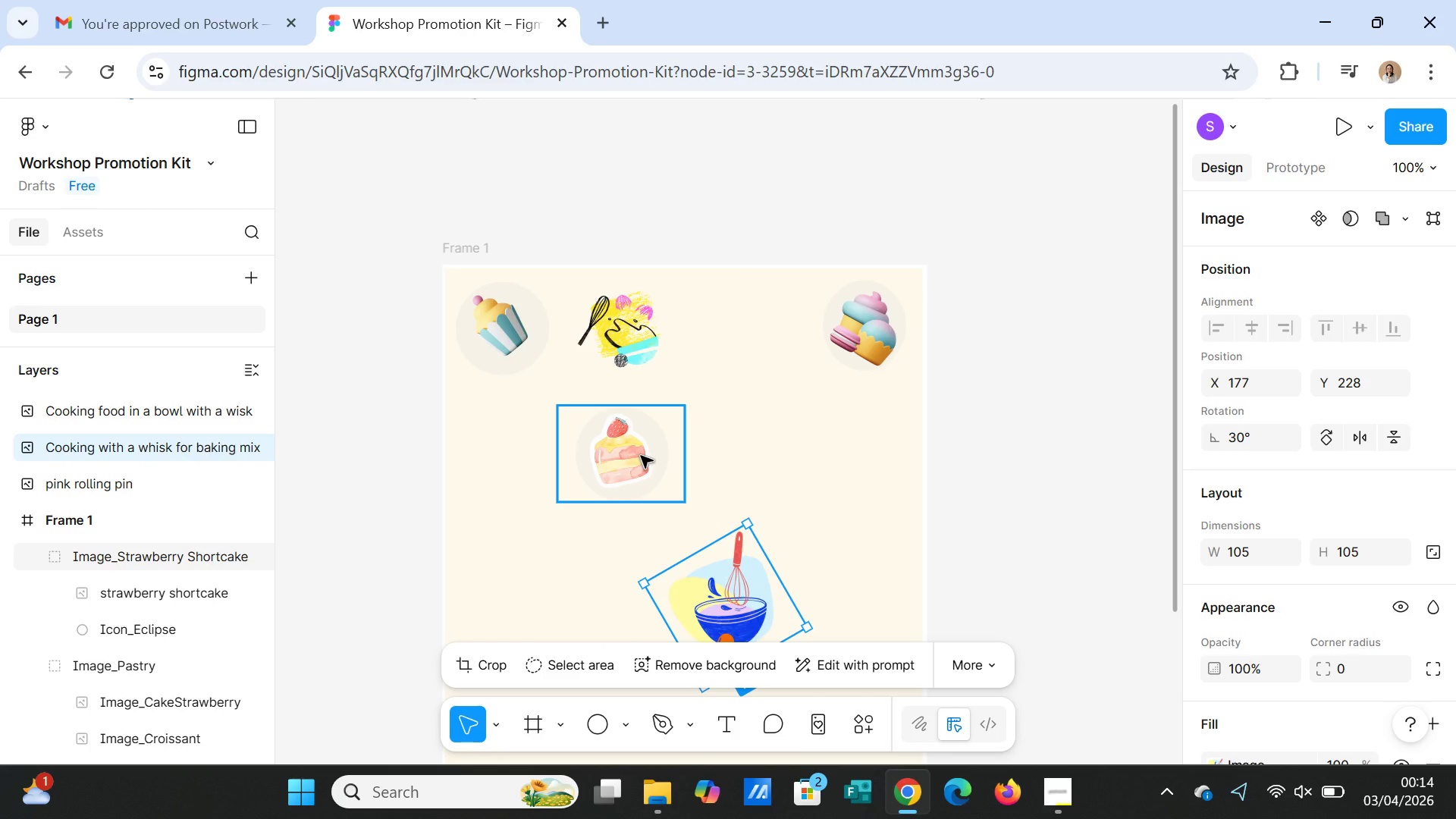 
left_click_drag(start_coordinate=[641, 456], to_coordinate=[759, 330])
 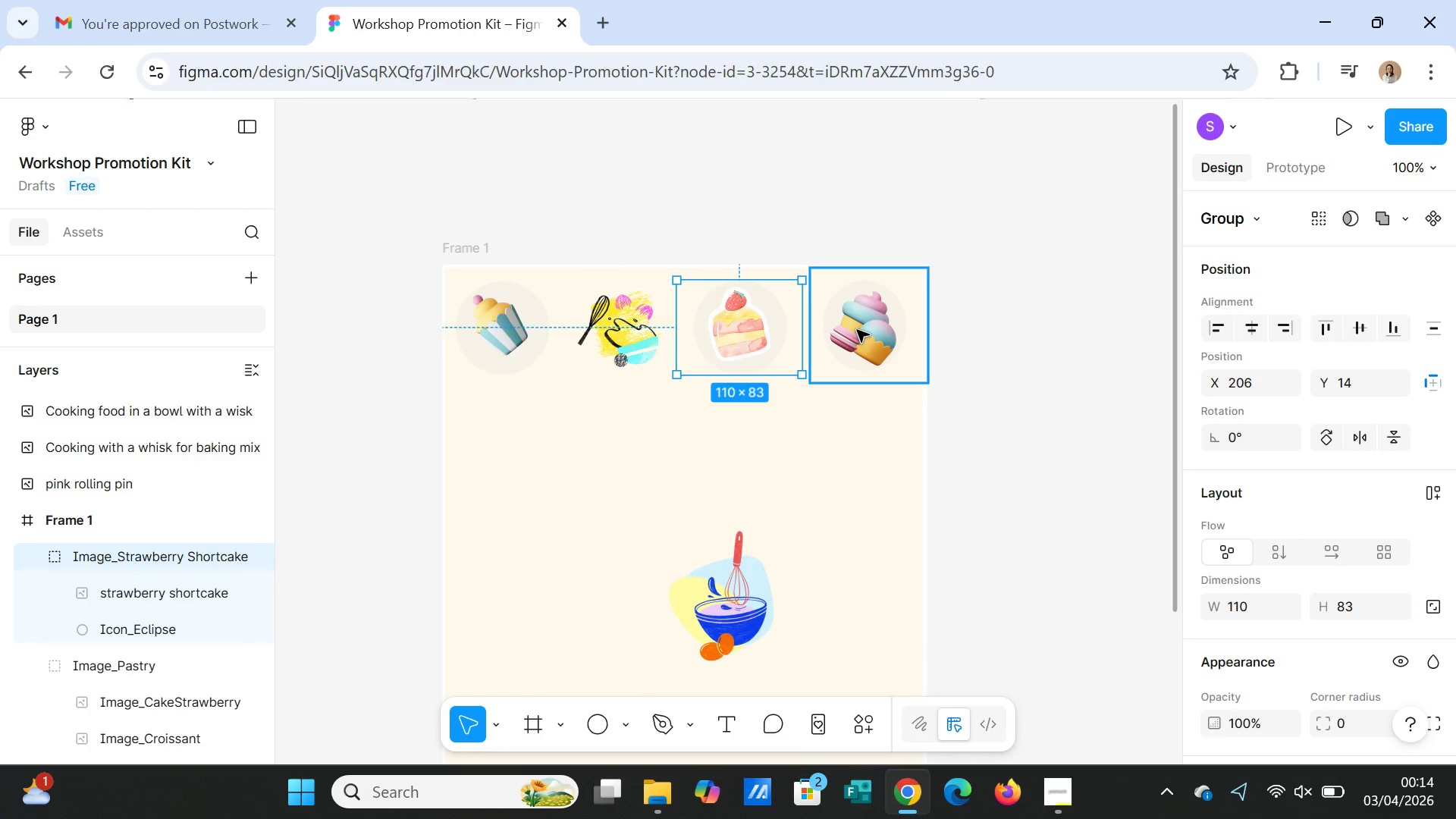 
left_click_drag(start_coordinate=[857, 330], to_coordinate=[554, 450])
 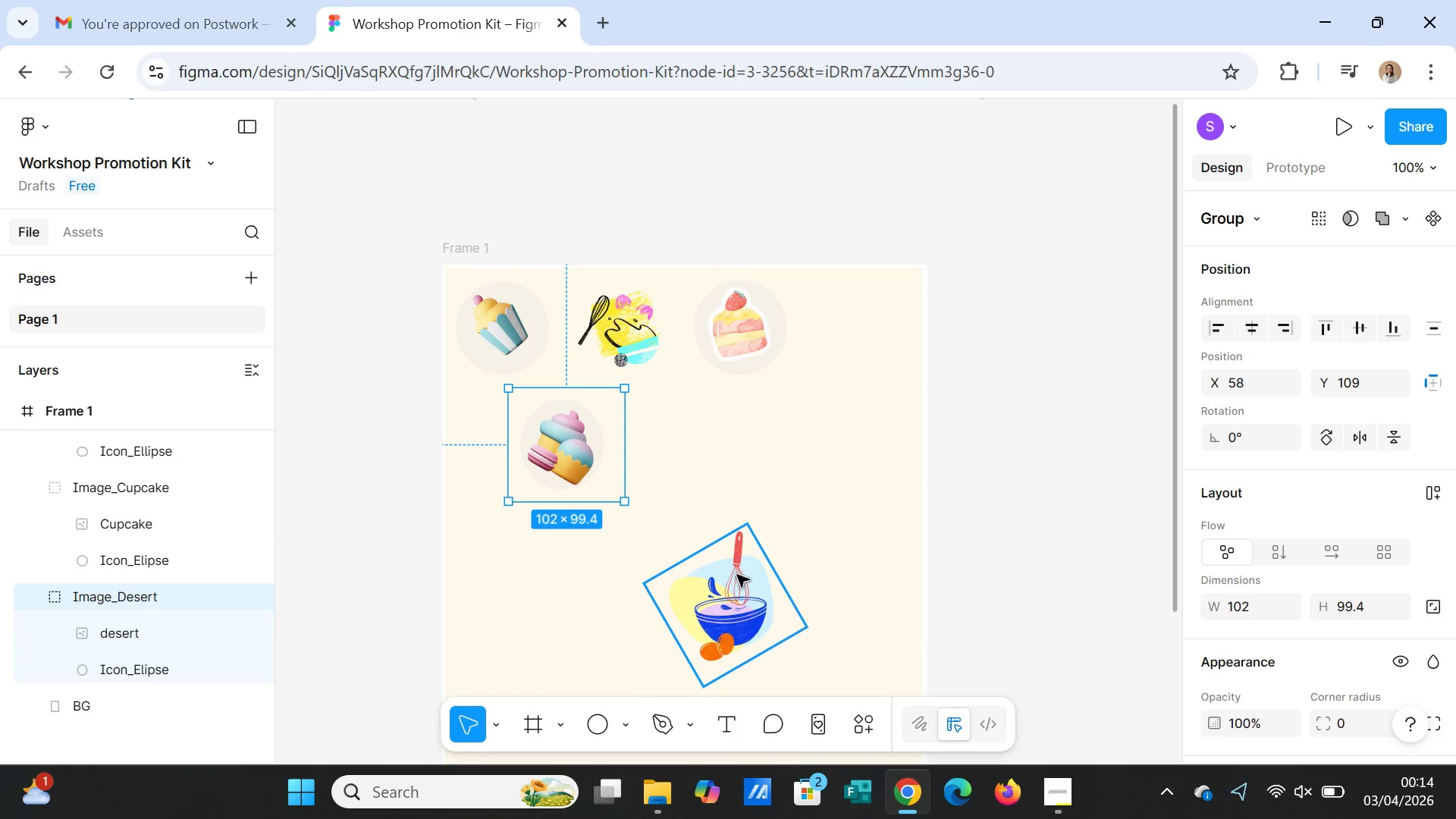 
left_click_drag(start_coordinate=[737, 575], to_coordinate=[867, 314])
 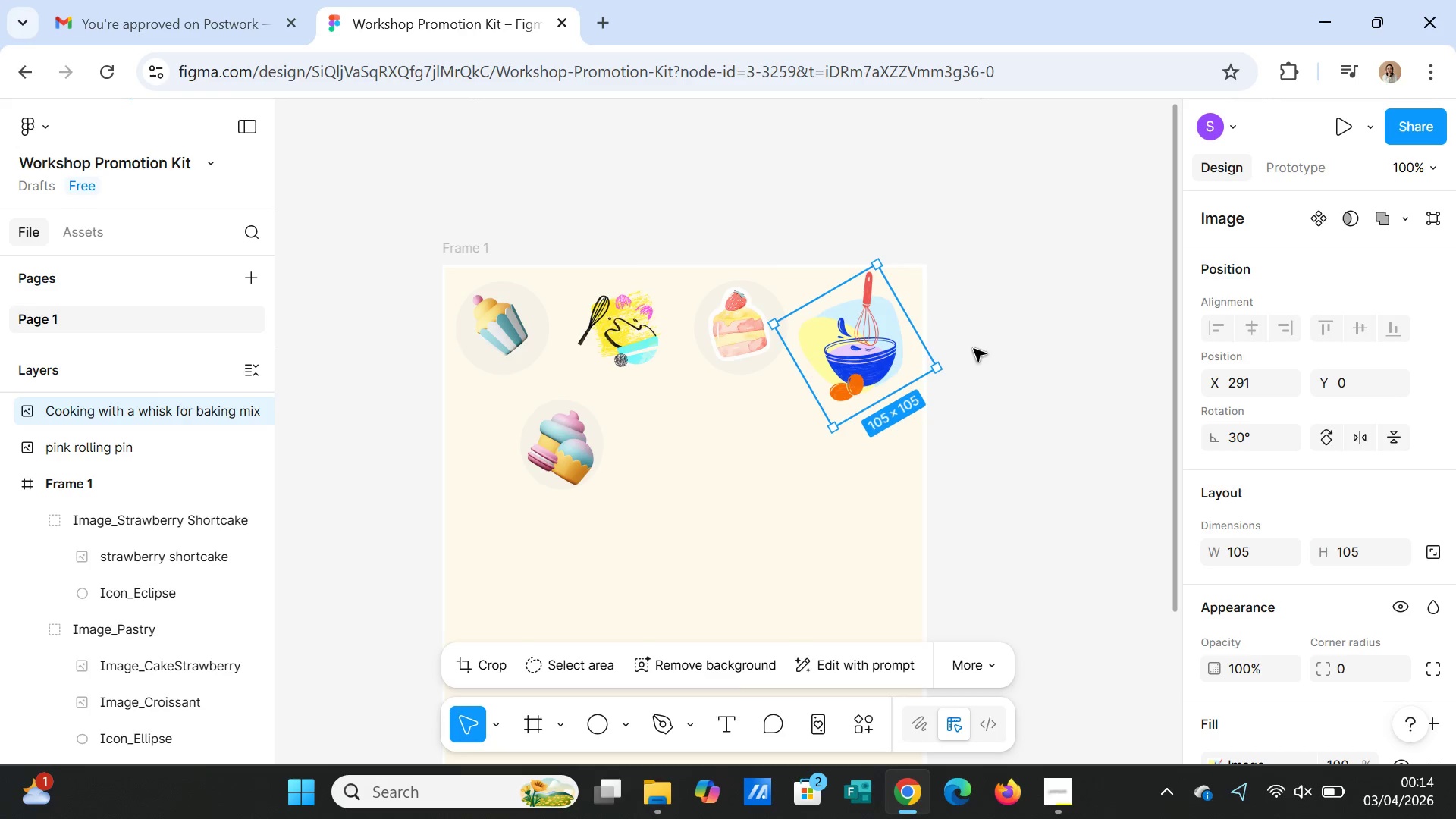 
left_click([974, 349])
 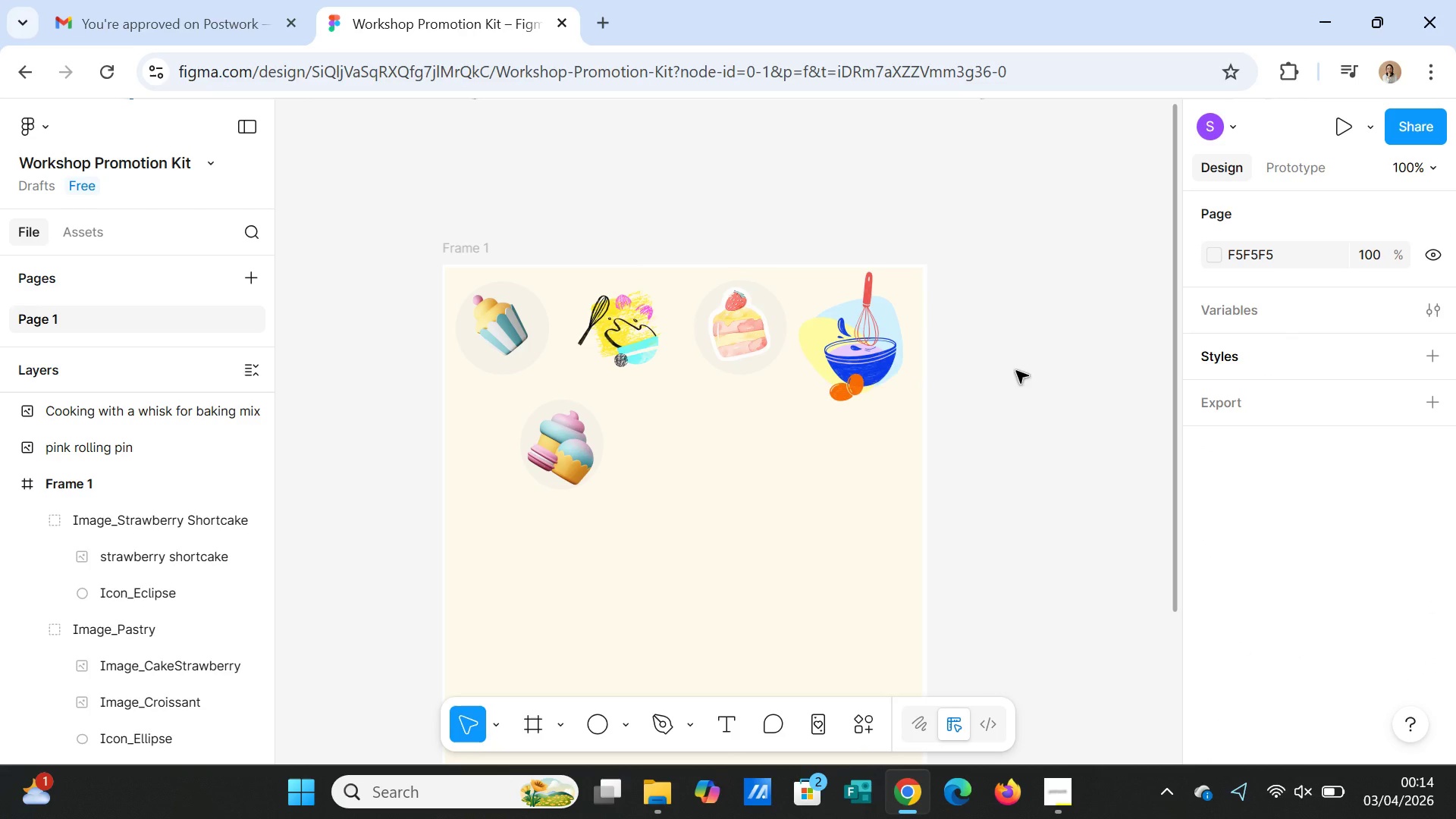 
wait(7.55)
 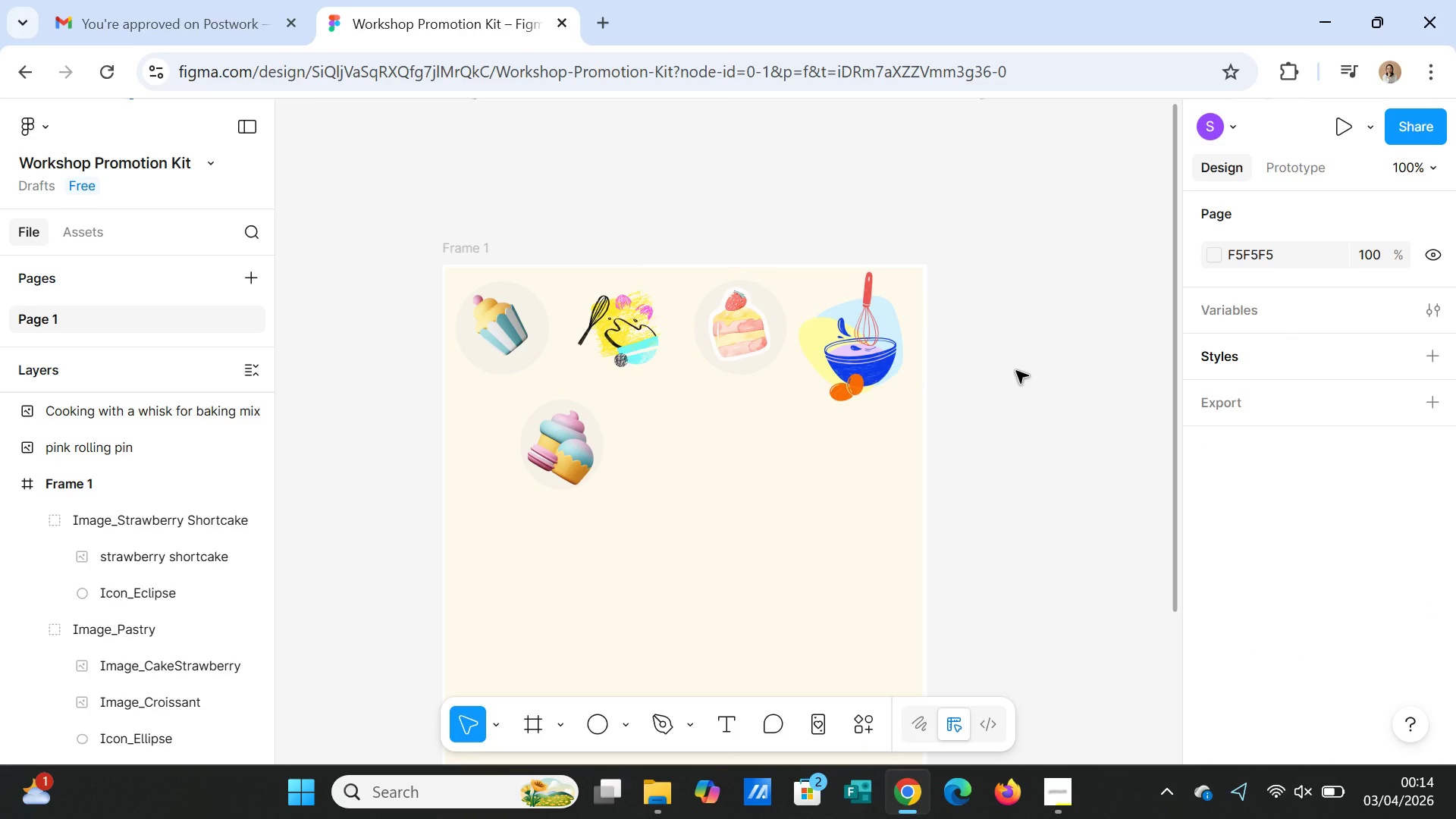 
scroll: coordinate [852, 450], scroll_direction: down, amount: 3.0
 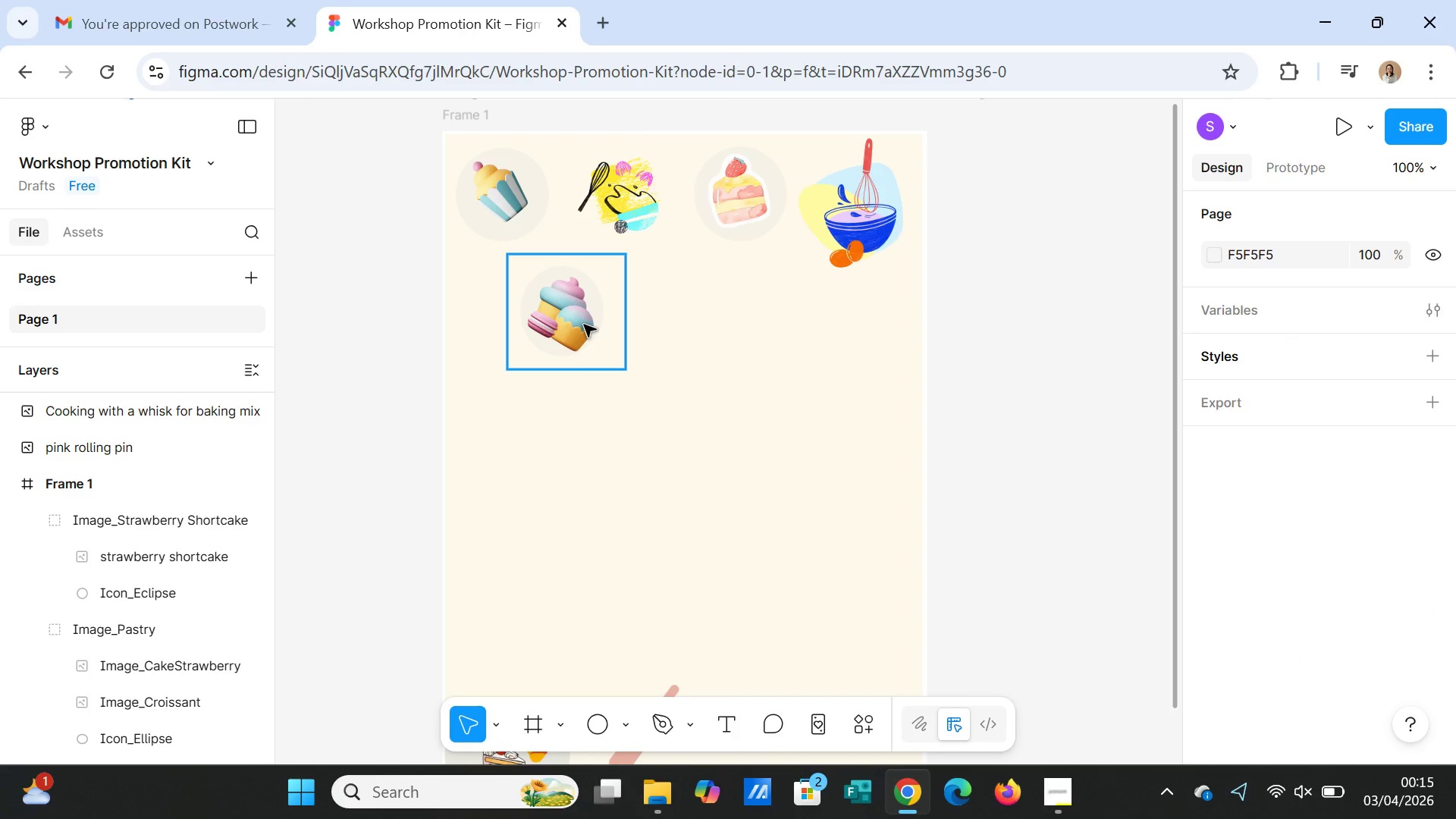 
left_click_drag(start_coordinate=[584, 325], to_coordinate=[522, 418])
 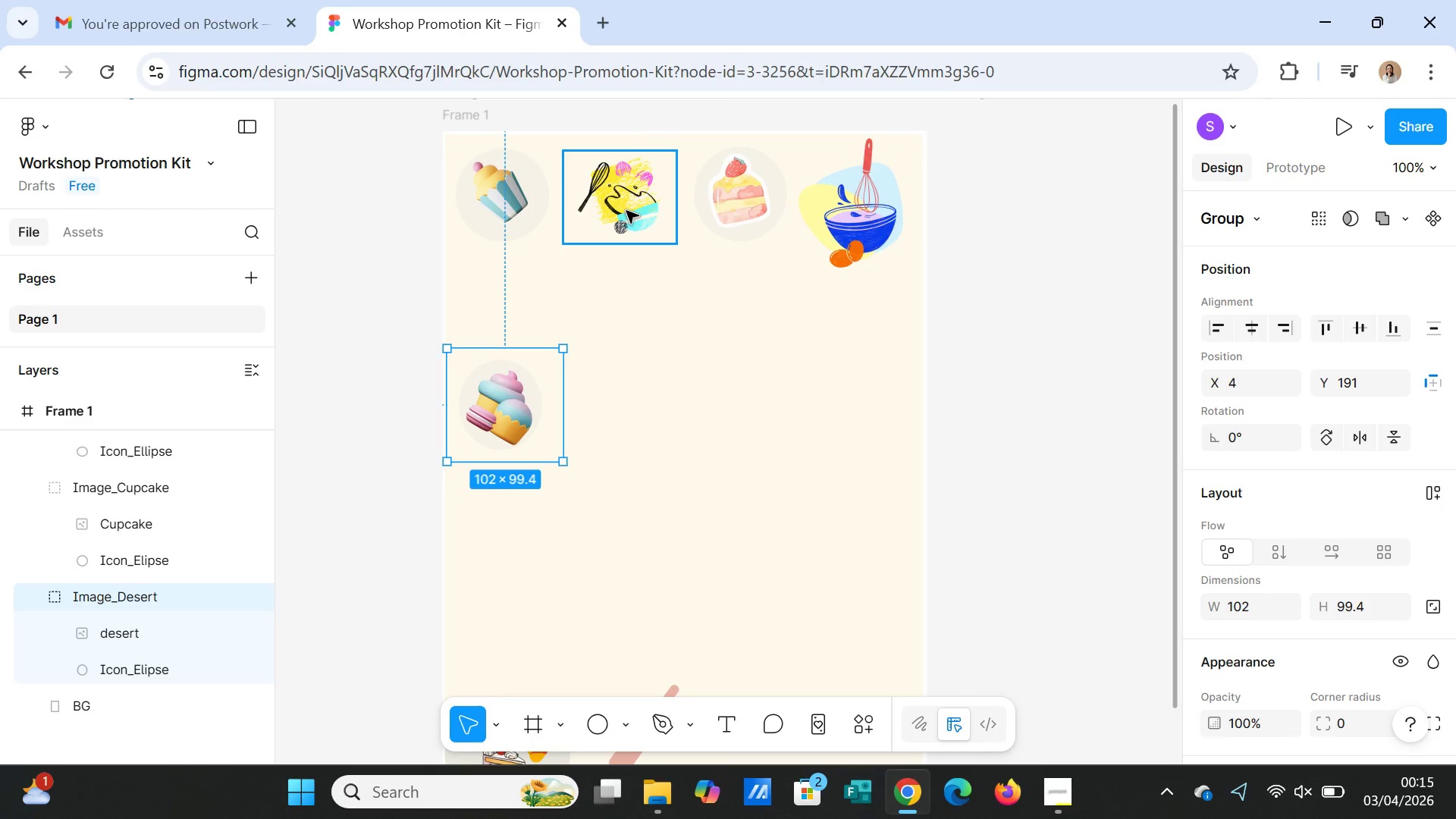 
left_click_drag(start_coordinate=[626, 211], to_coordinate=[596, 278])
 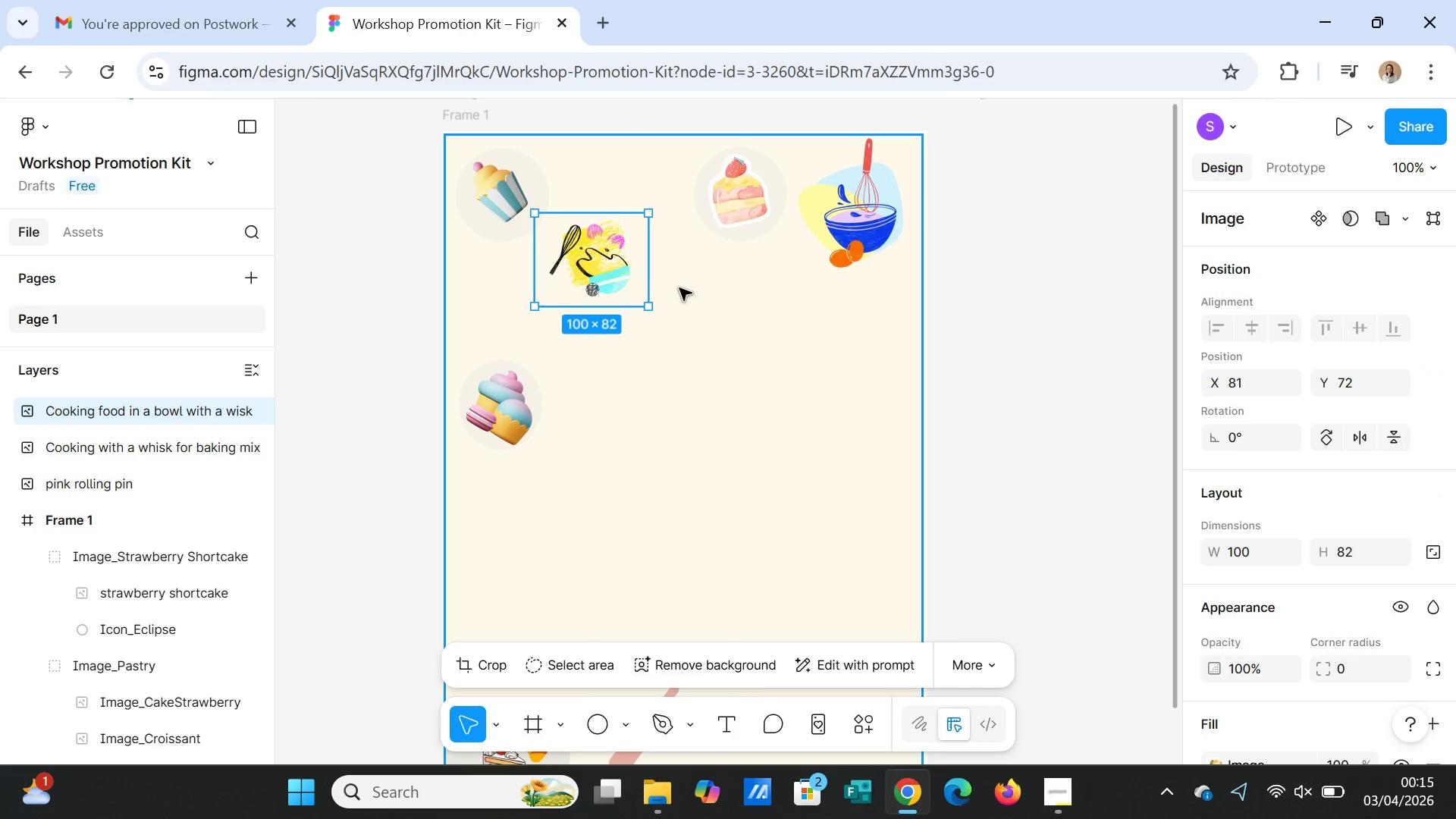 
left_click([679, 288])
 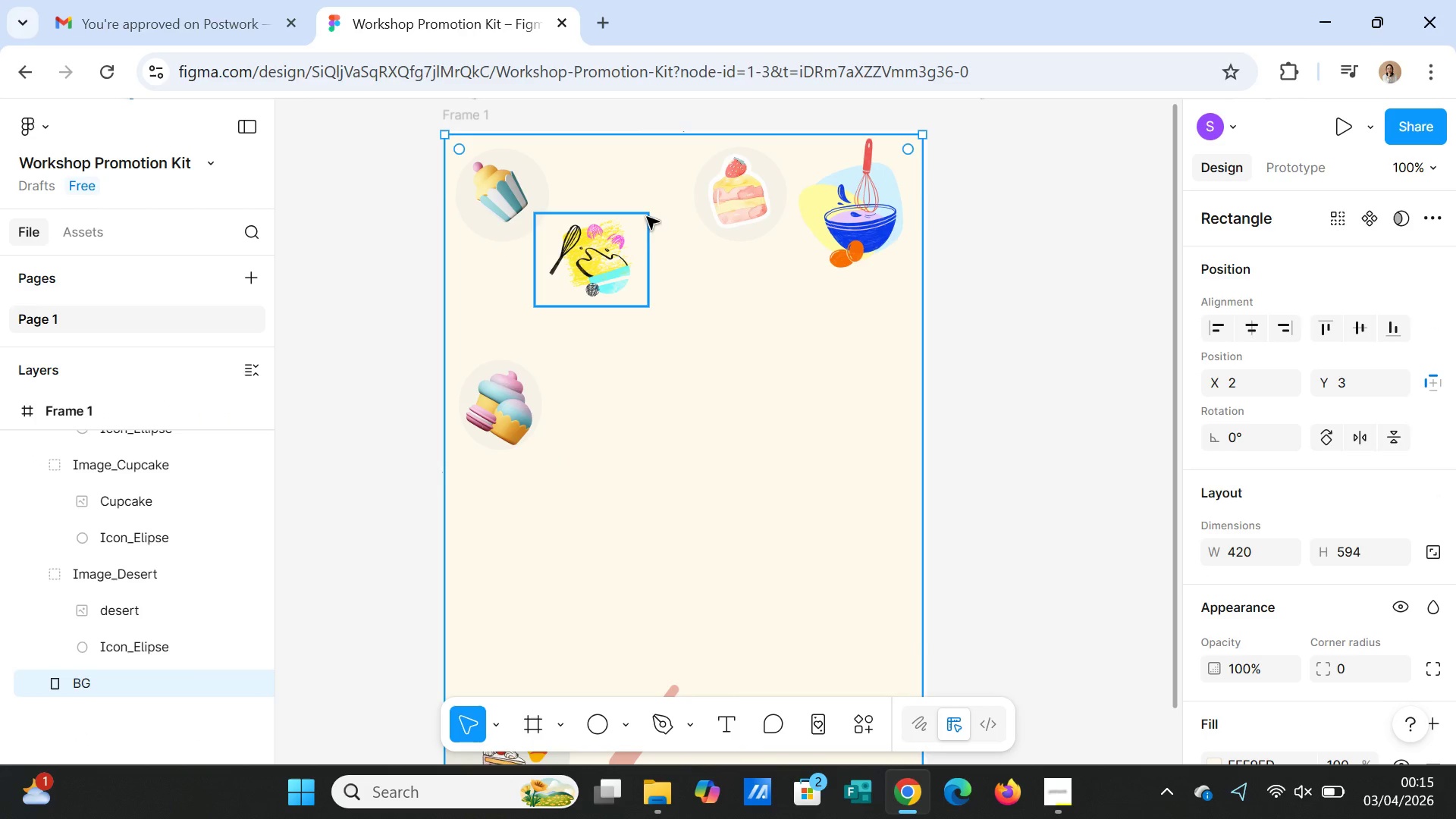 
left_click([627, 241])
 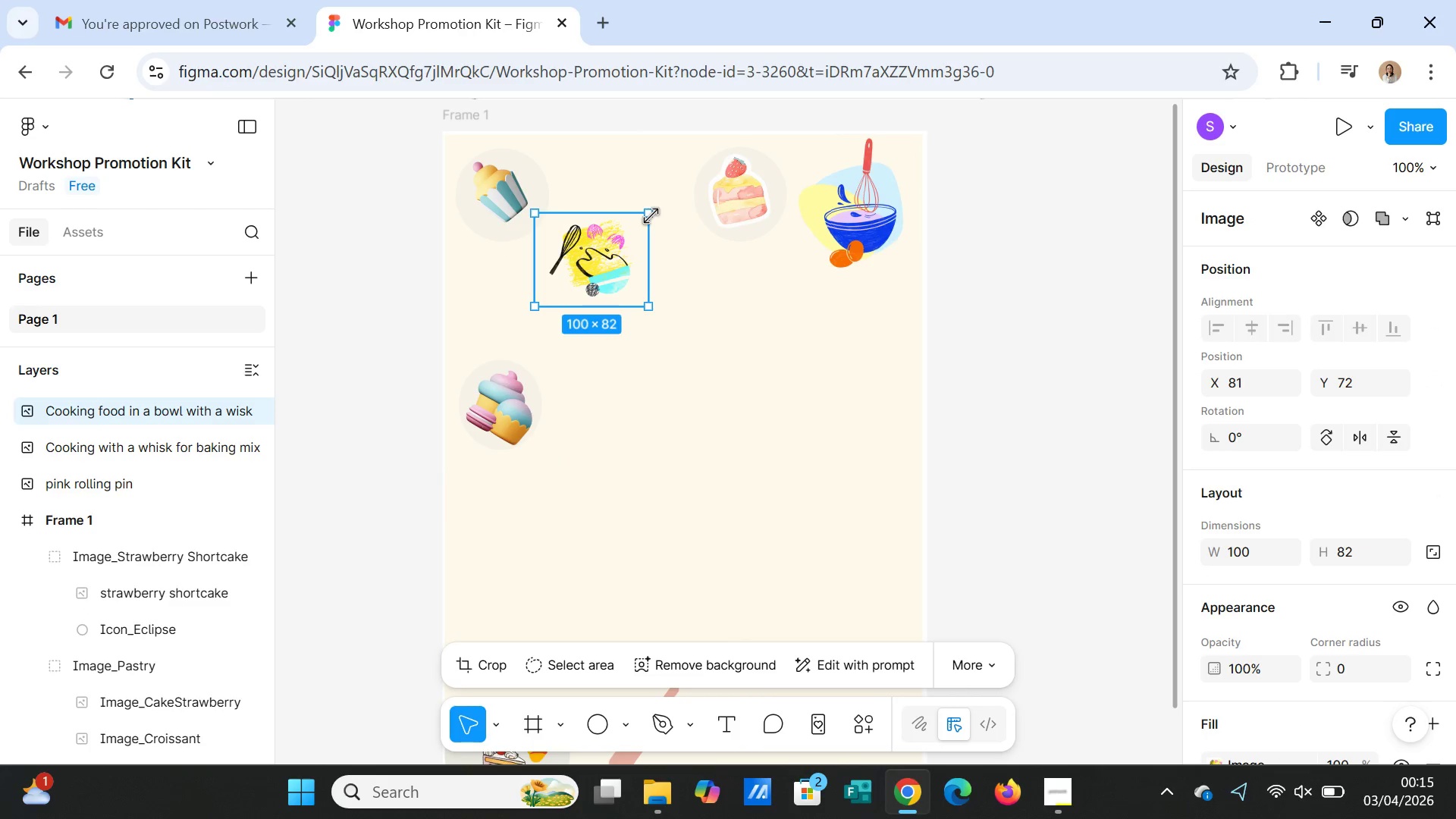 
left_click_drag(start_coordinate=[651, 216], to_coordinate=[636, 226])
 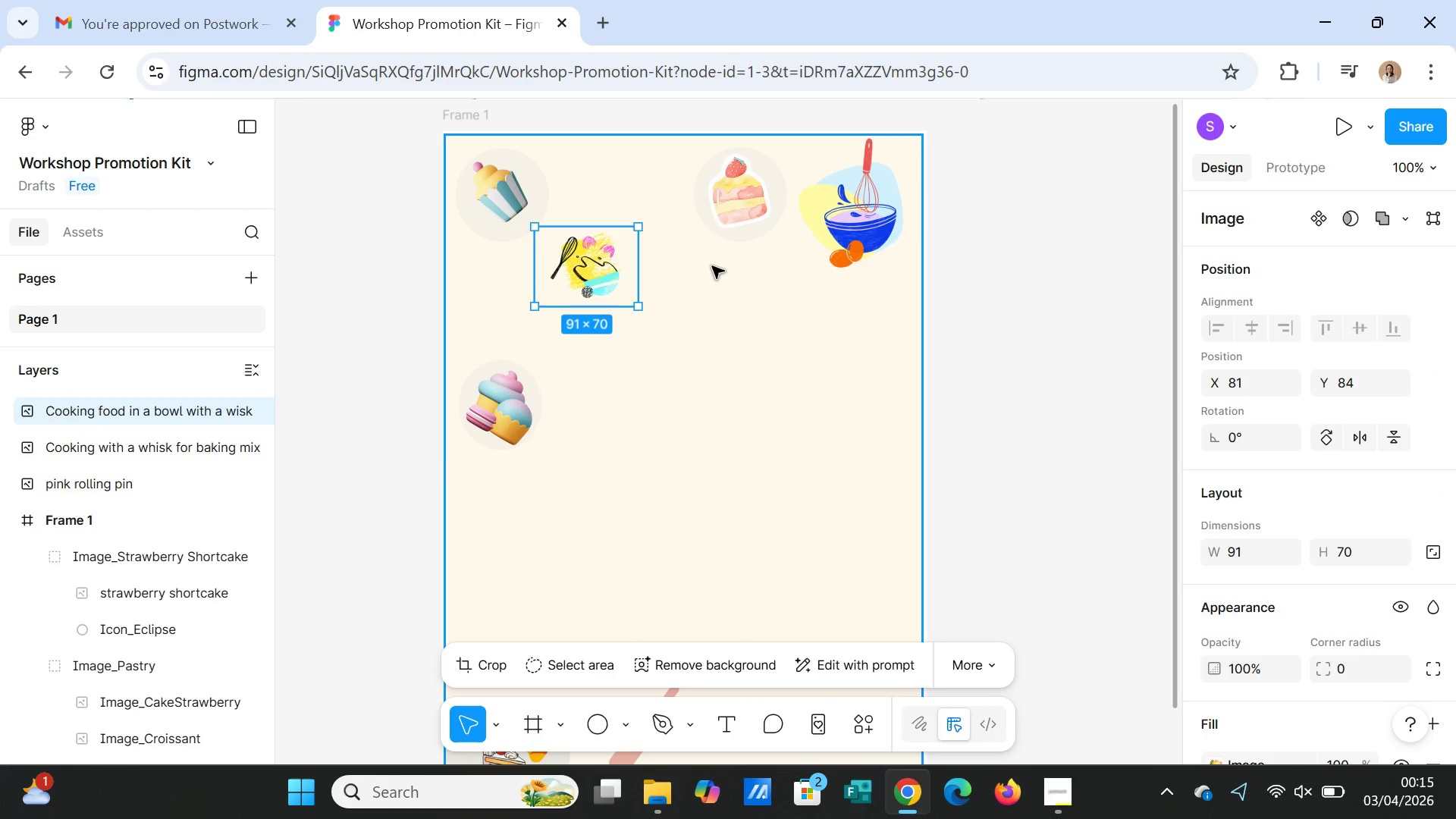 
left_click([712, 266])
 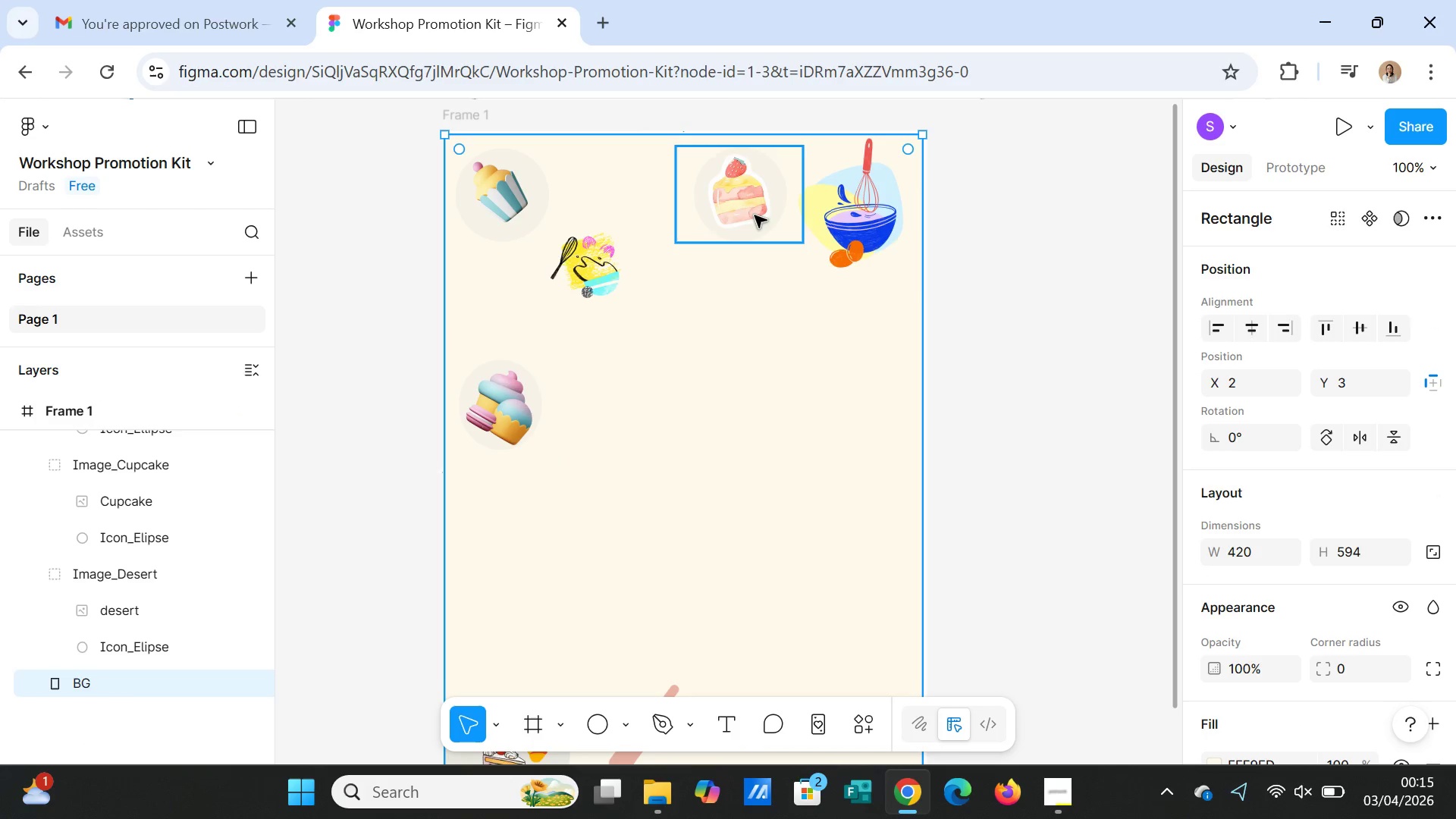 
left_click([755, 214])
 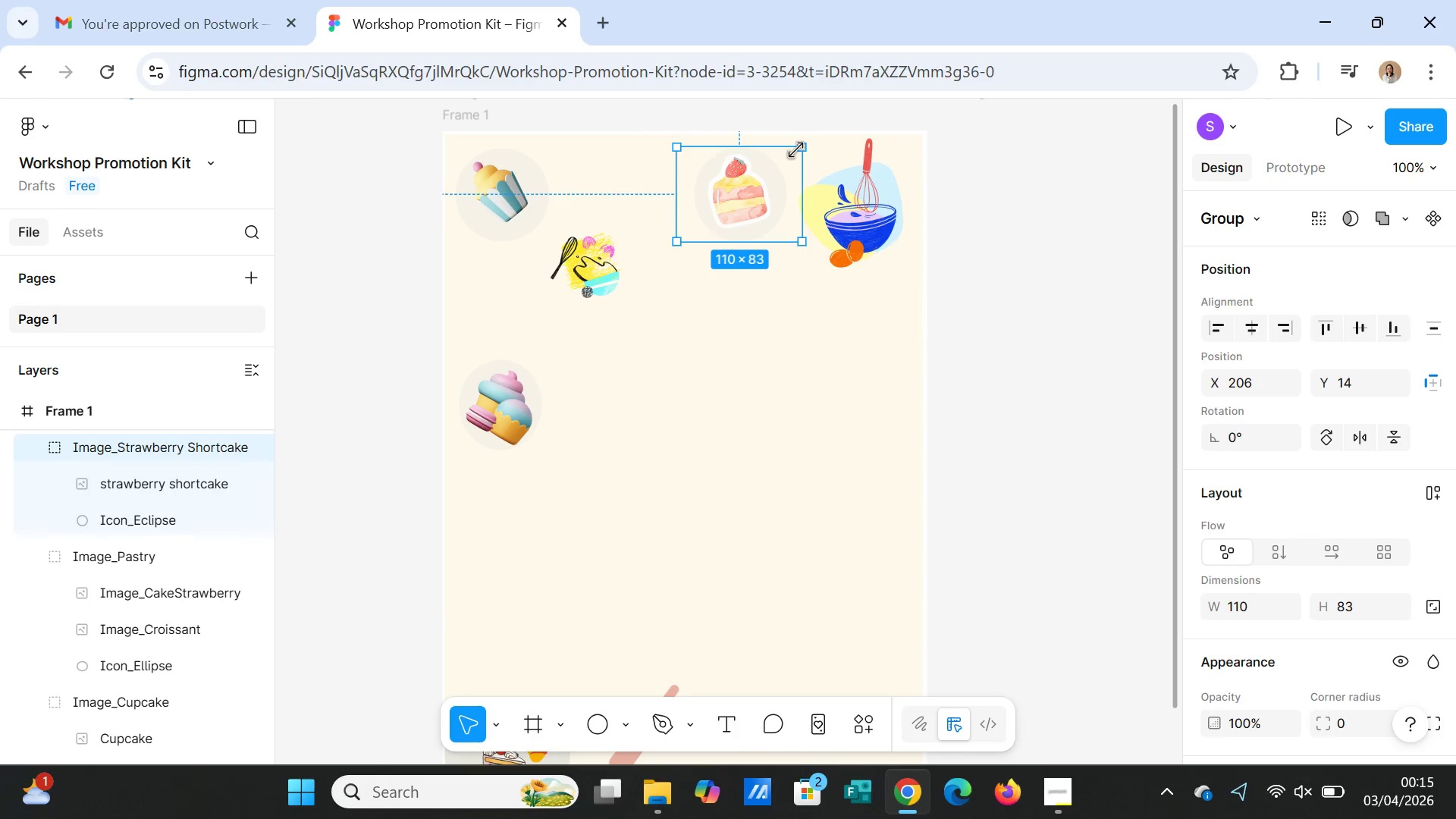 
left_click_drag(start_coordinate=[798, 149], to_coordinate=[785, 158])
 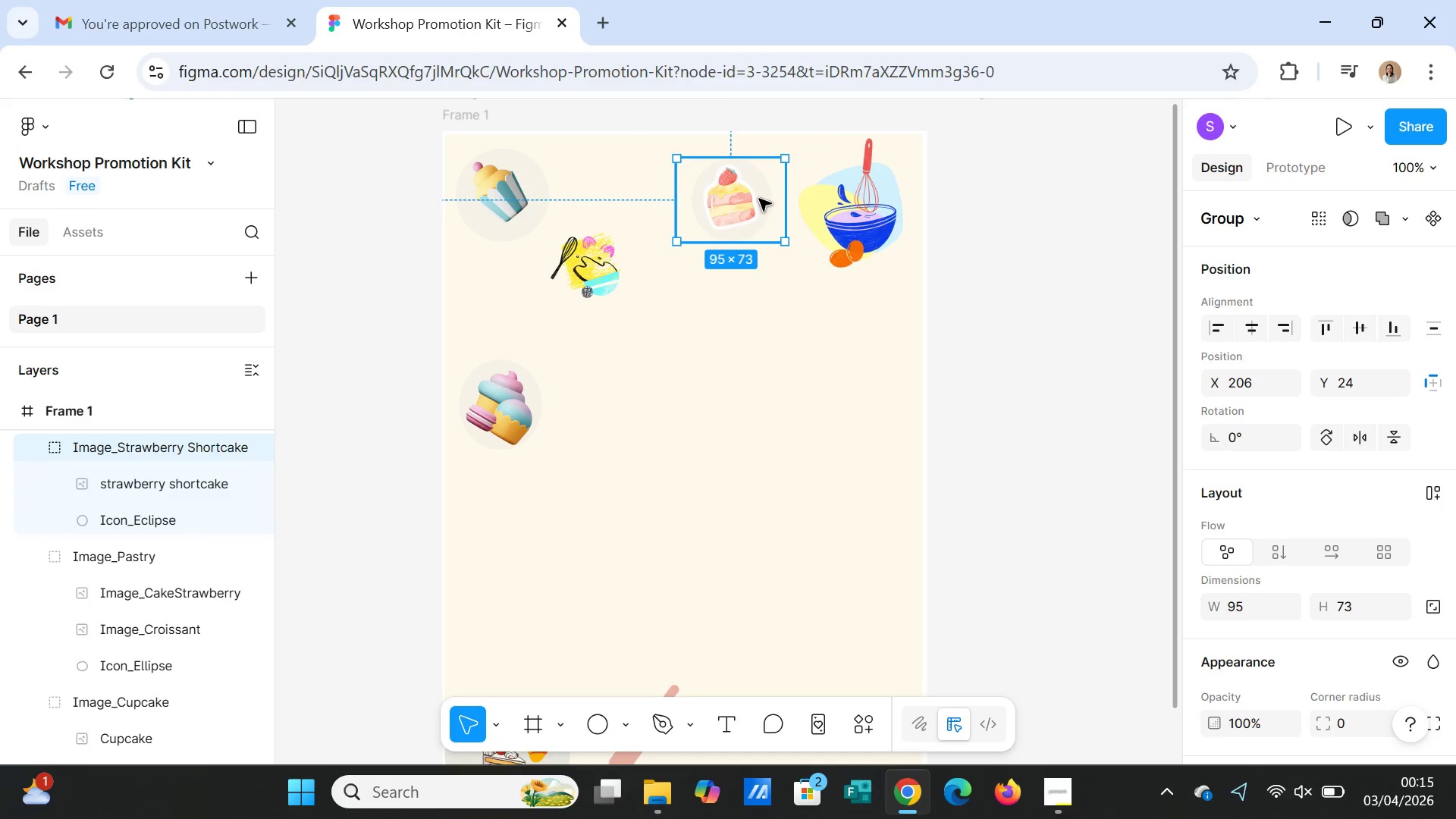 
left_click_drag(start_coordinate=[759, 199], to_coordinate=[575, 553])
 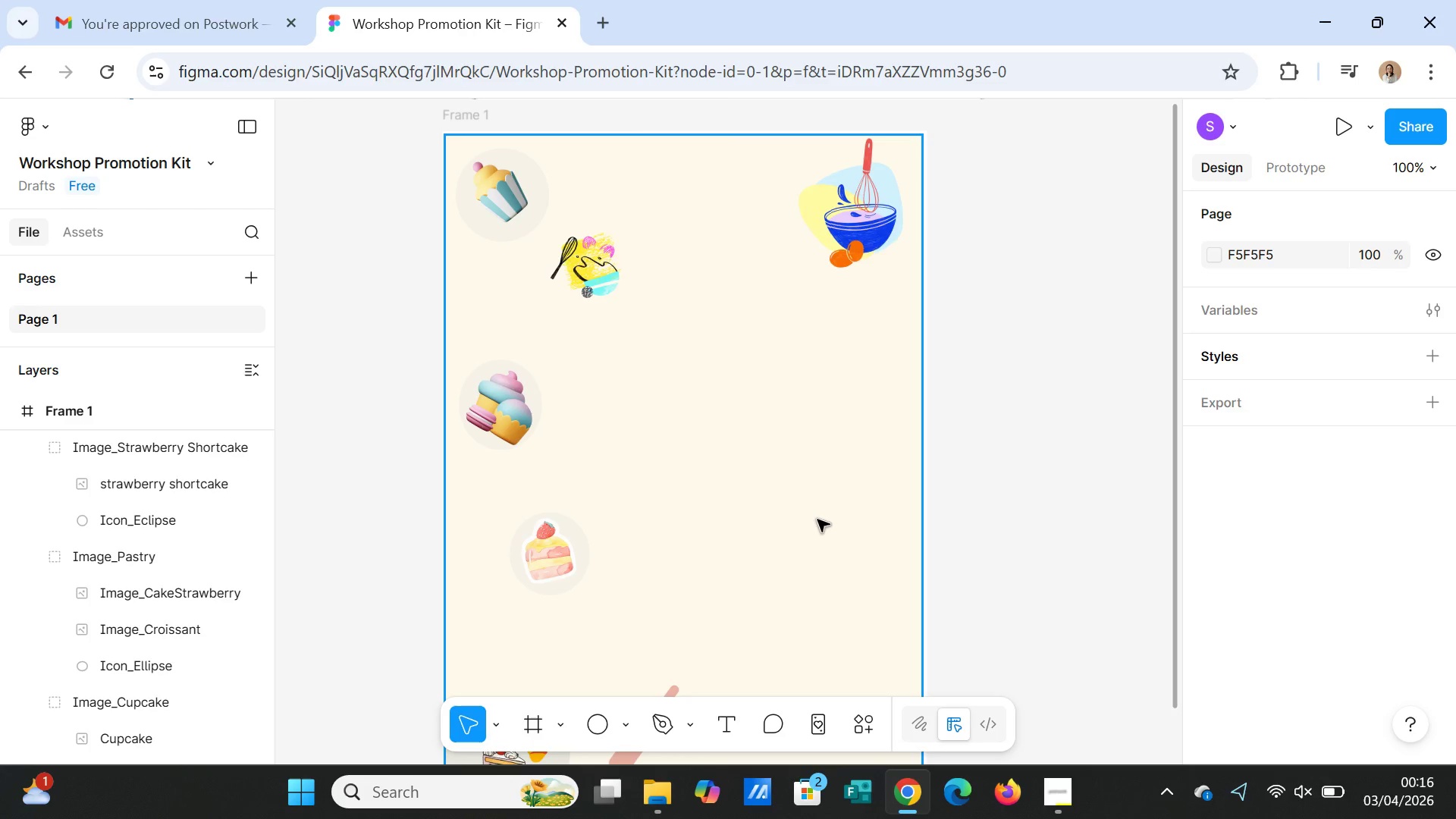 
wait(69.62)
 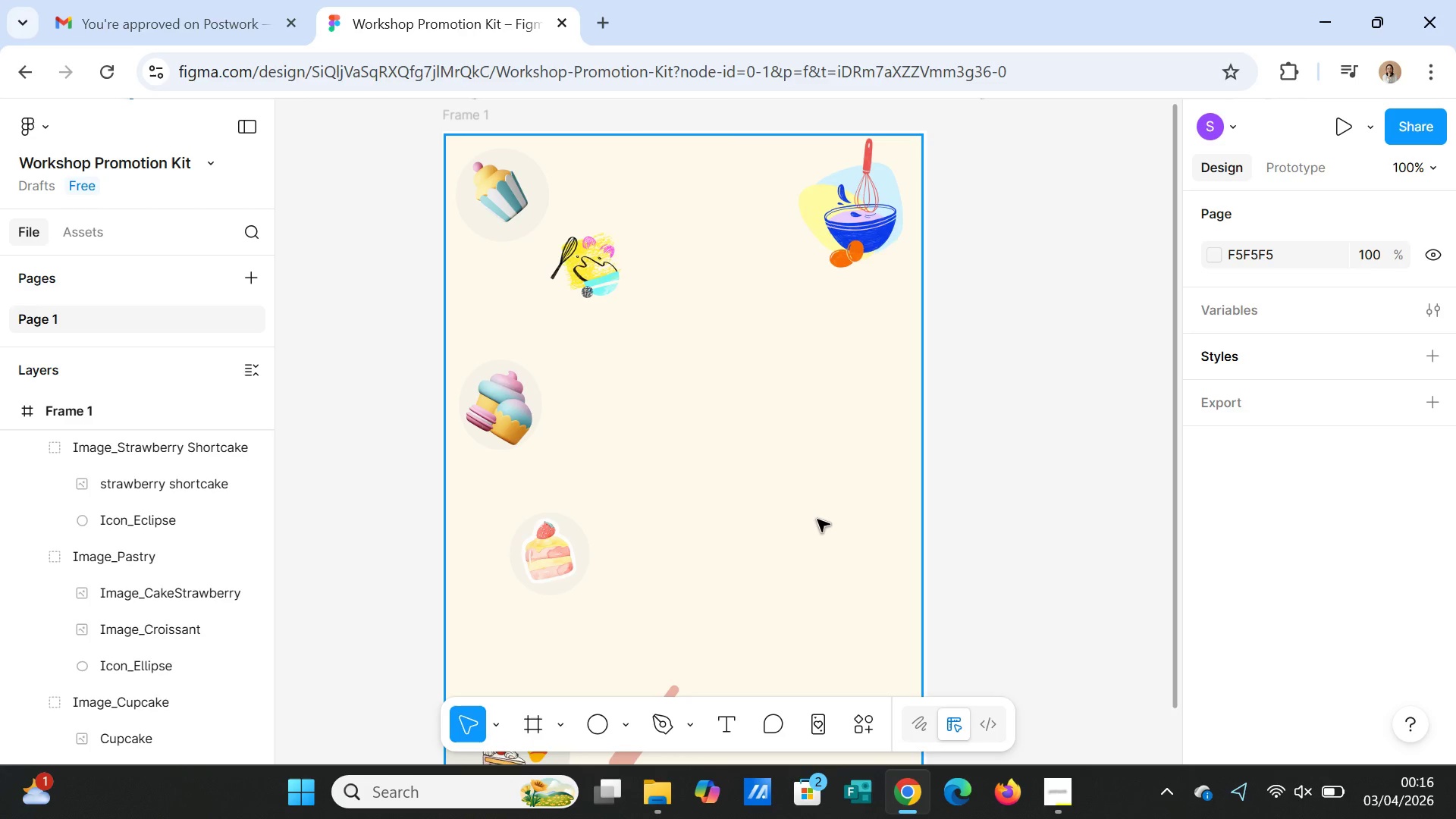 
left_click([770, 548])
 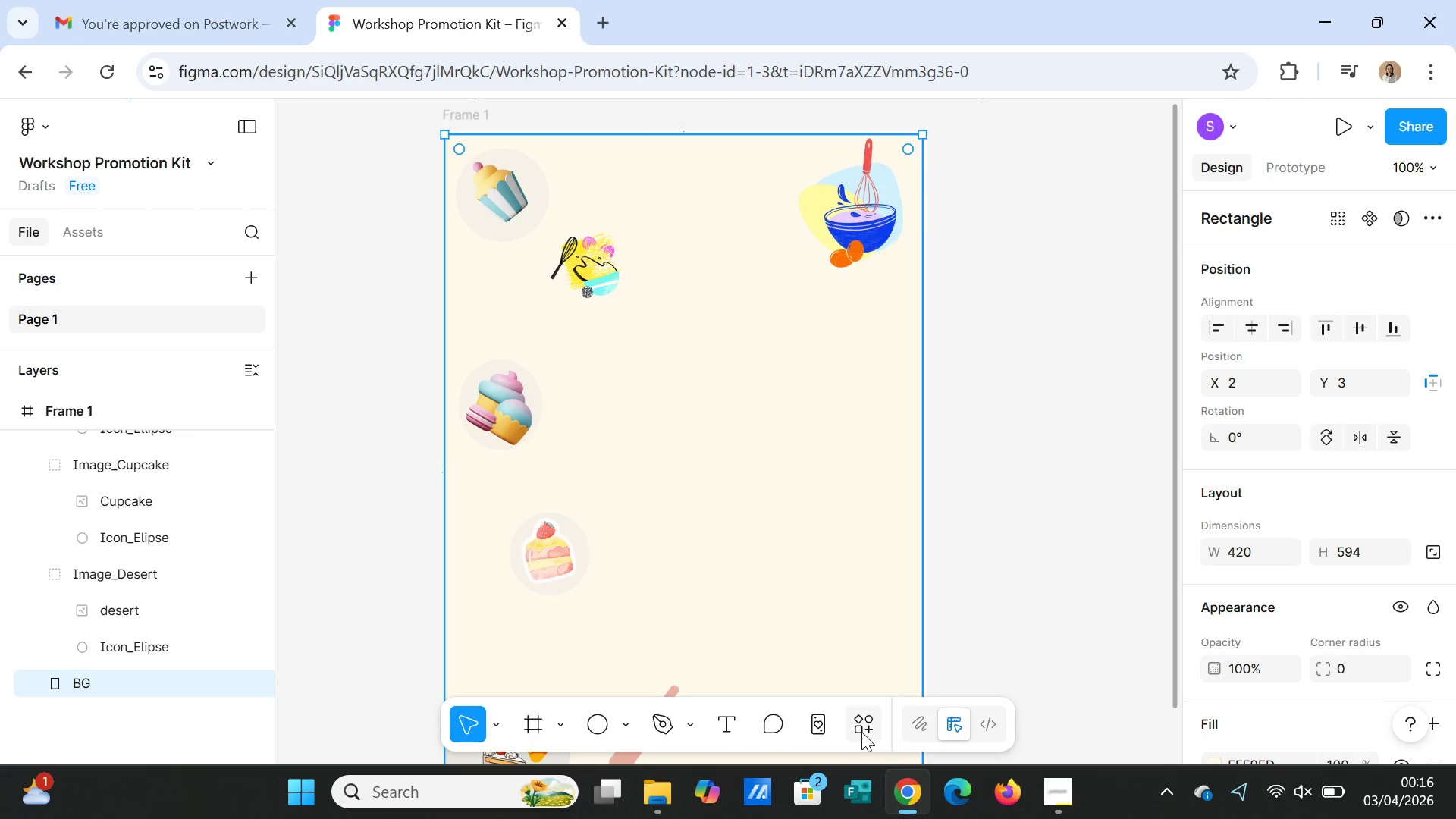 
left_click([861, 730])
 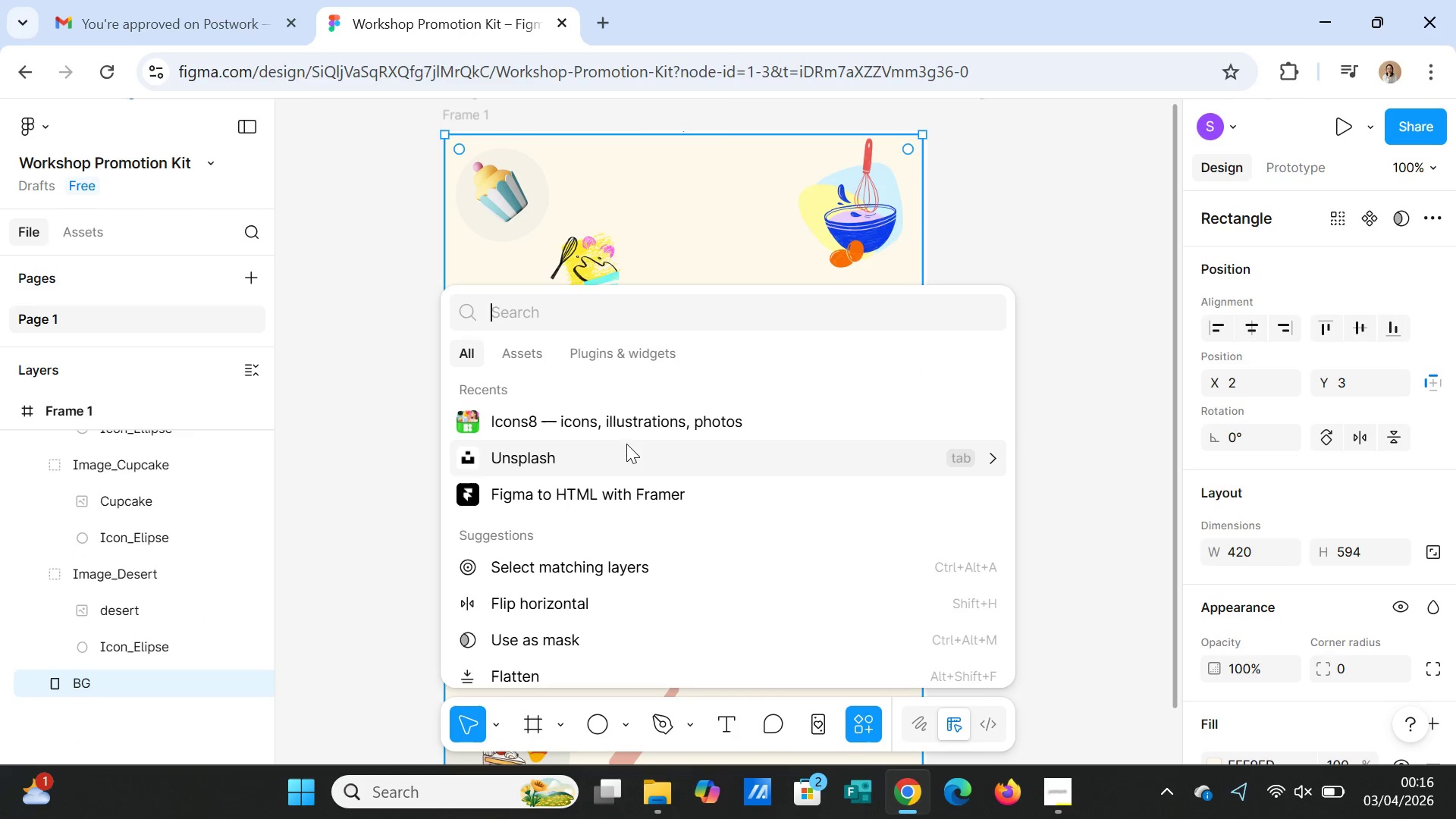 
left_click([623, 450])
 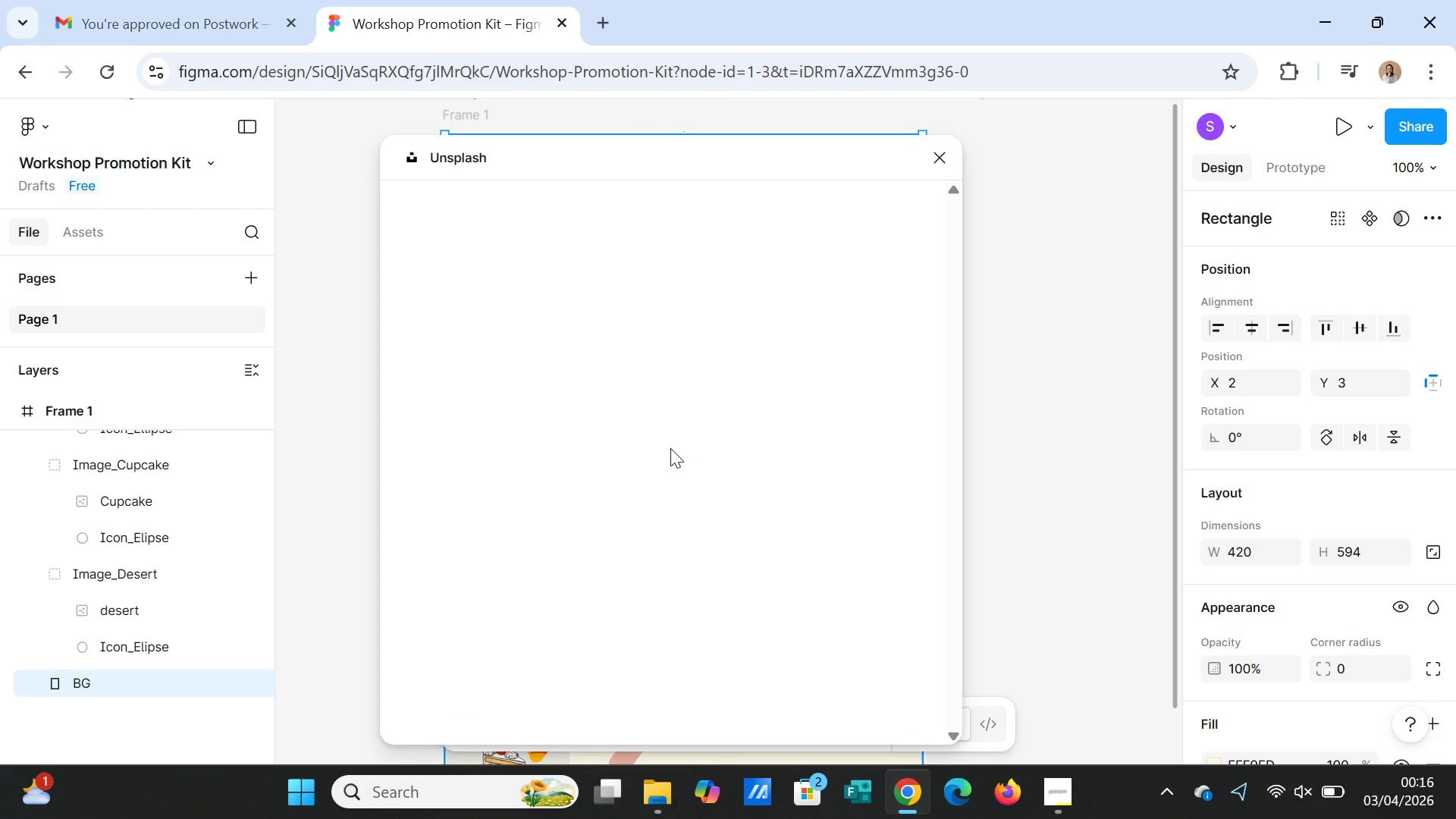 
wait(7.82)
 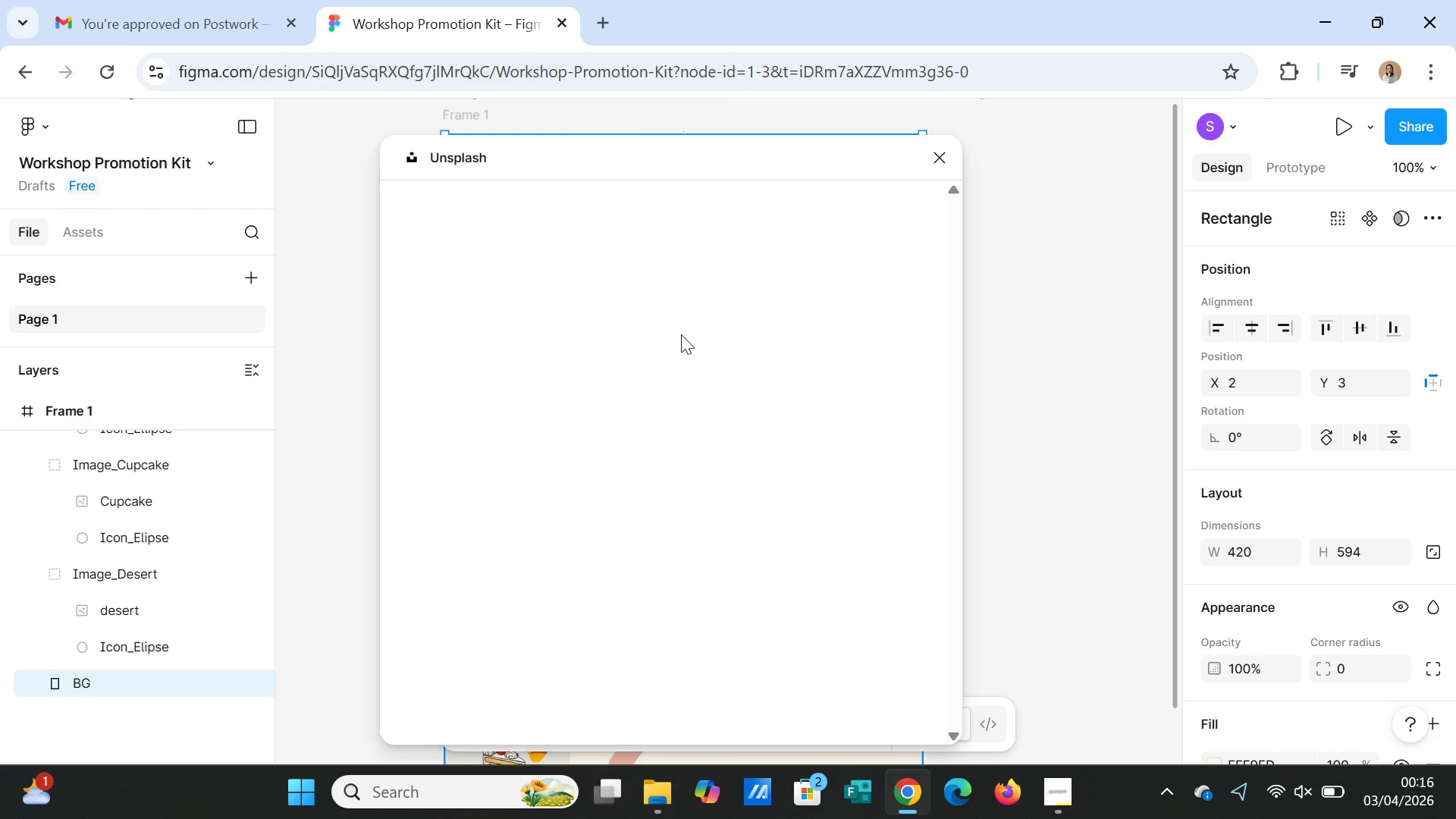 
mouse_move([650, 422])
 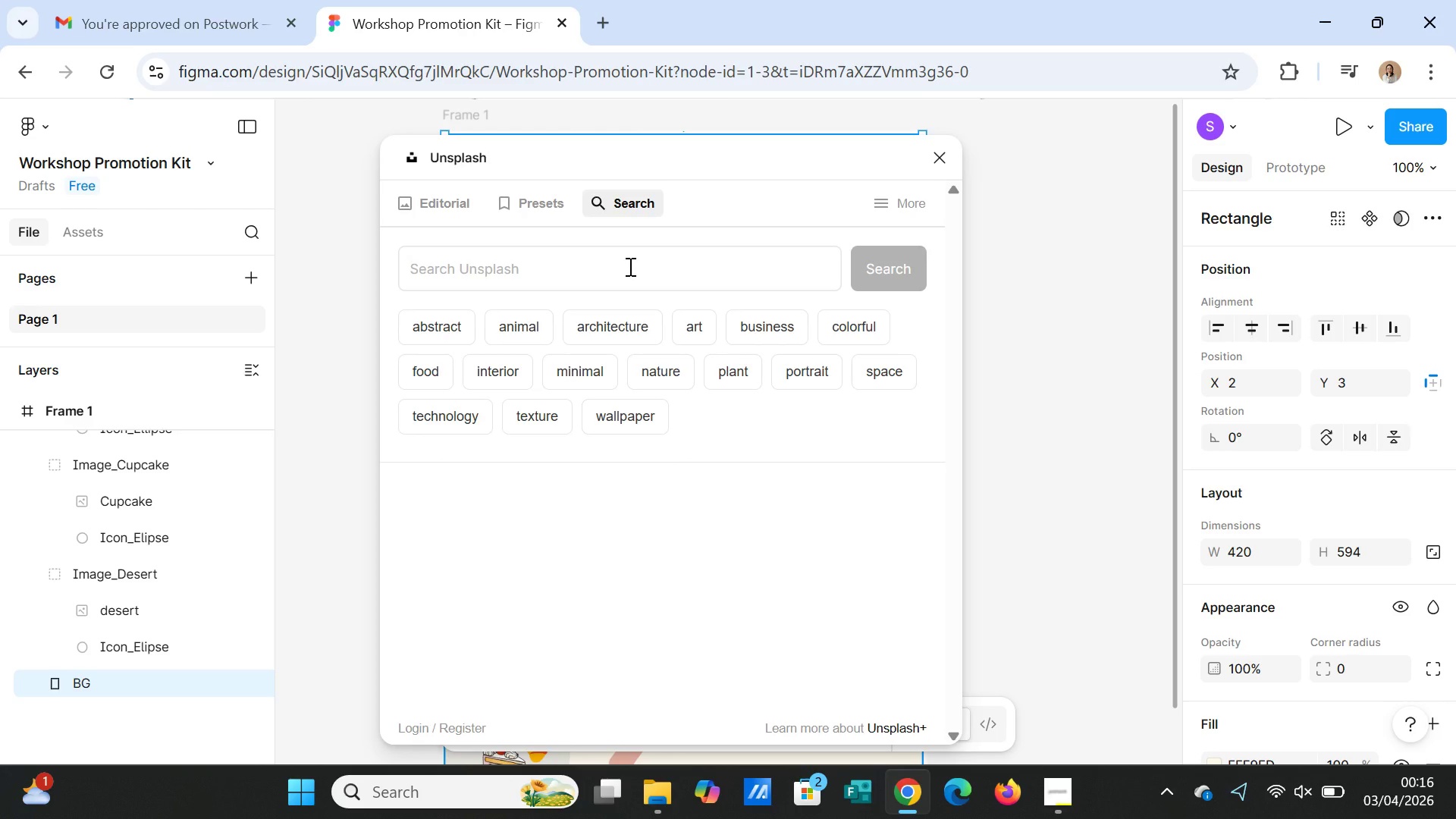 
left_click([629, 266])
 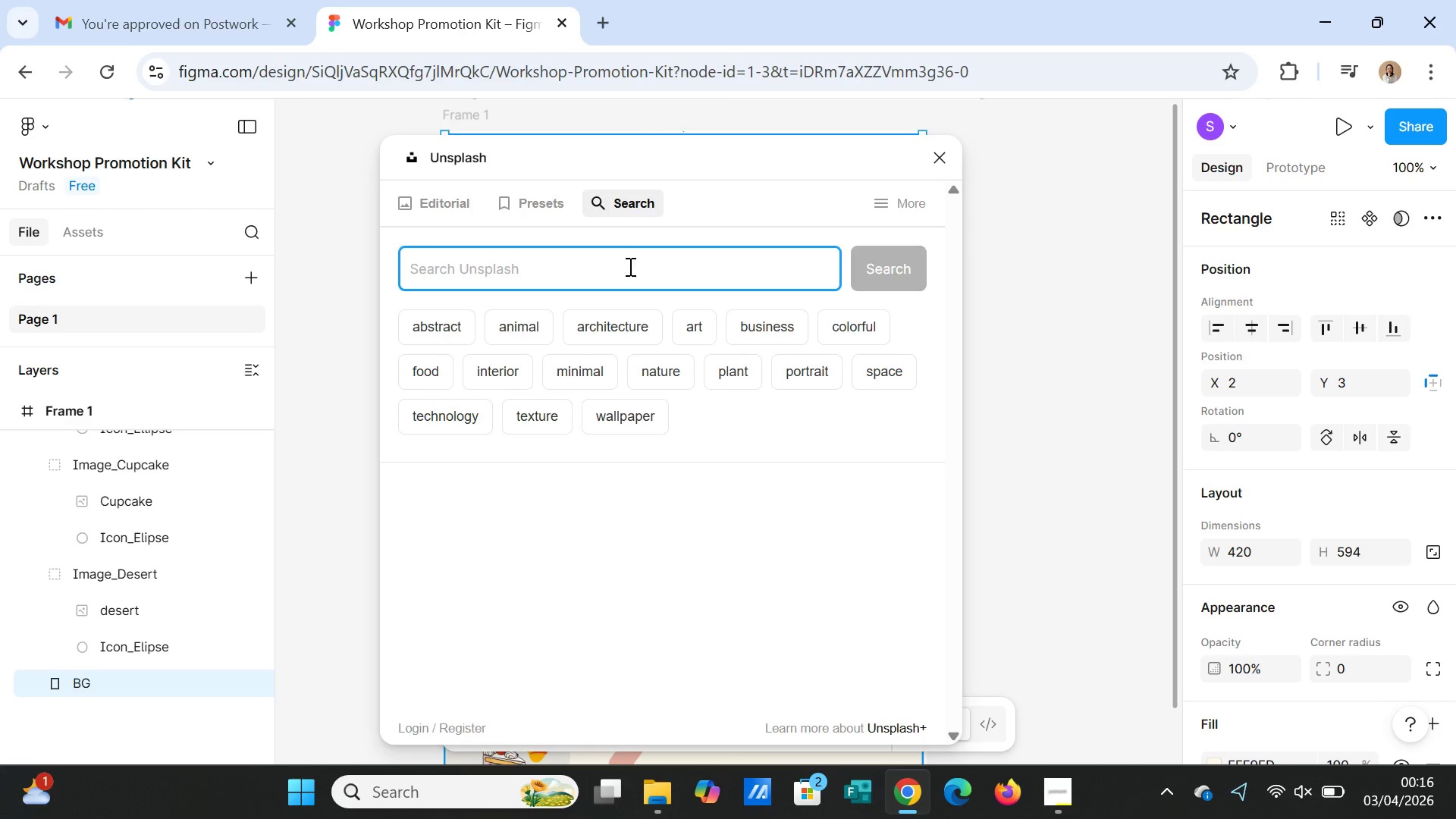 
type(flour sprinkle)
 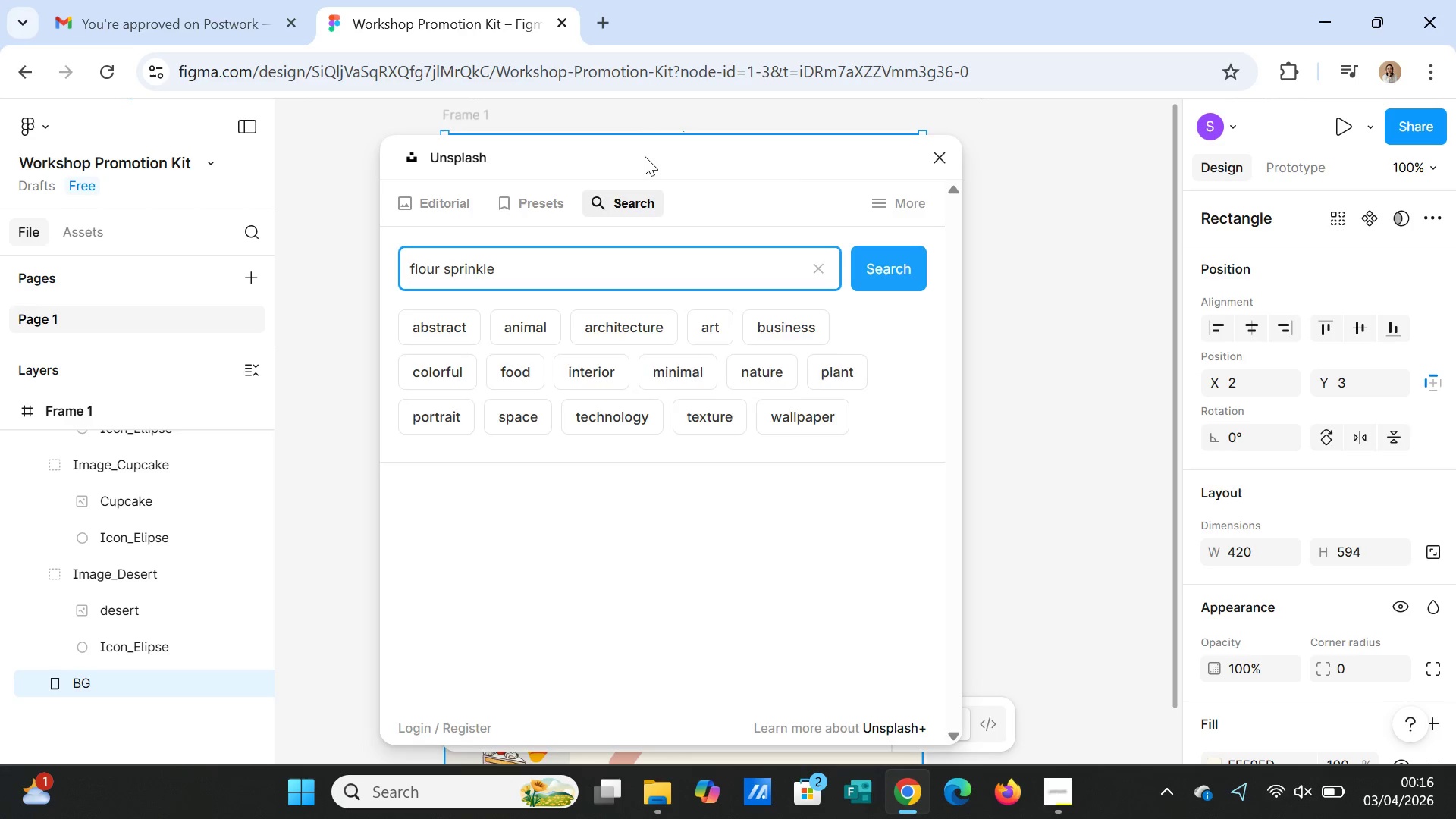 
key(Enter)
 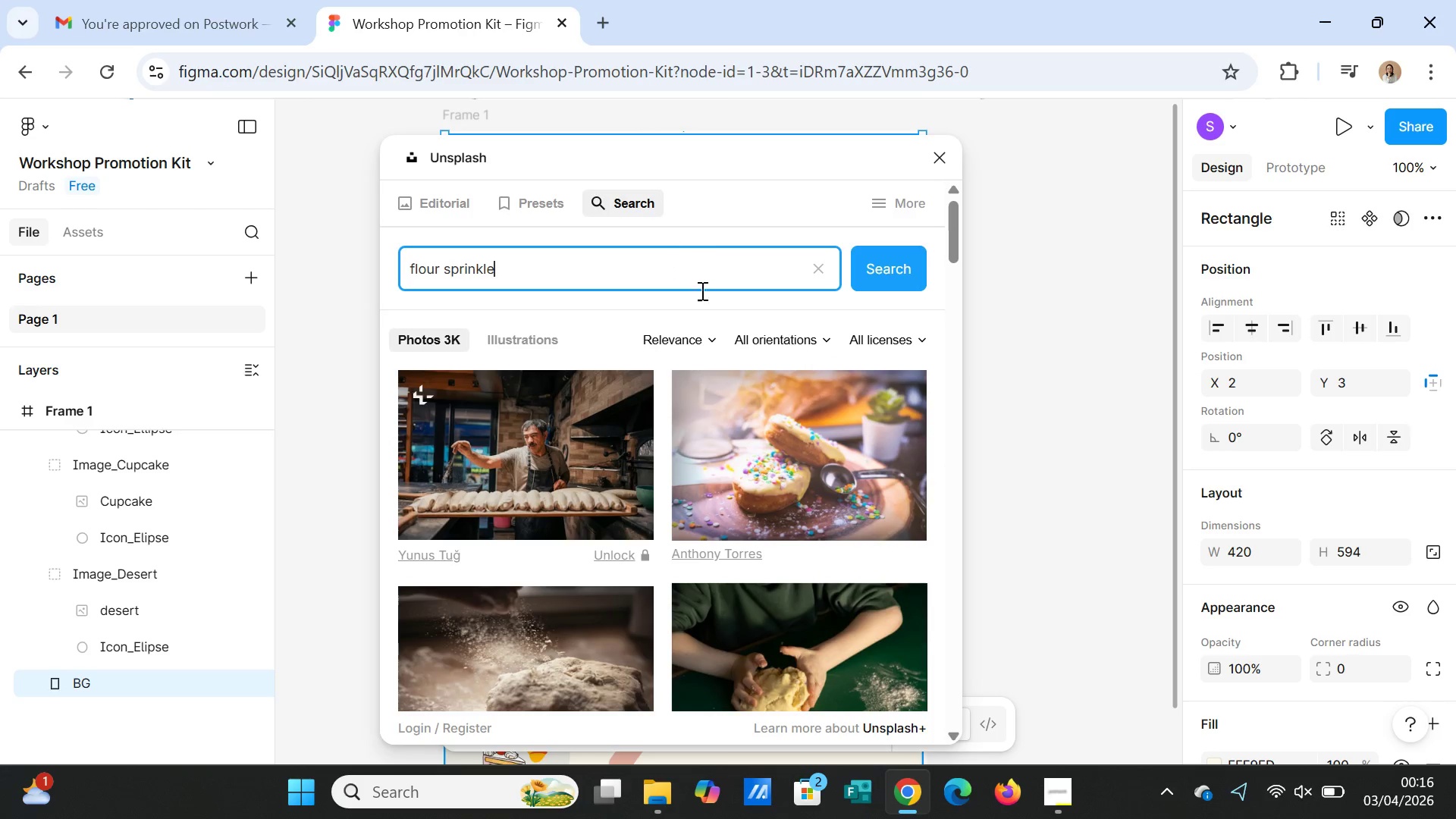 
scroll: coordinate [830, 486], scroll_direction: down, amount: 10.0
 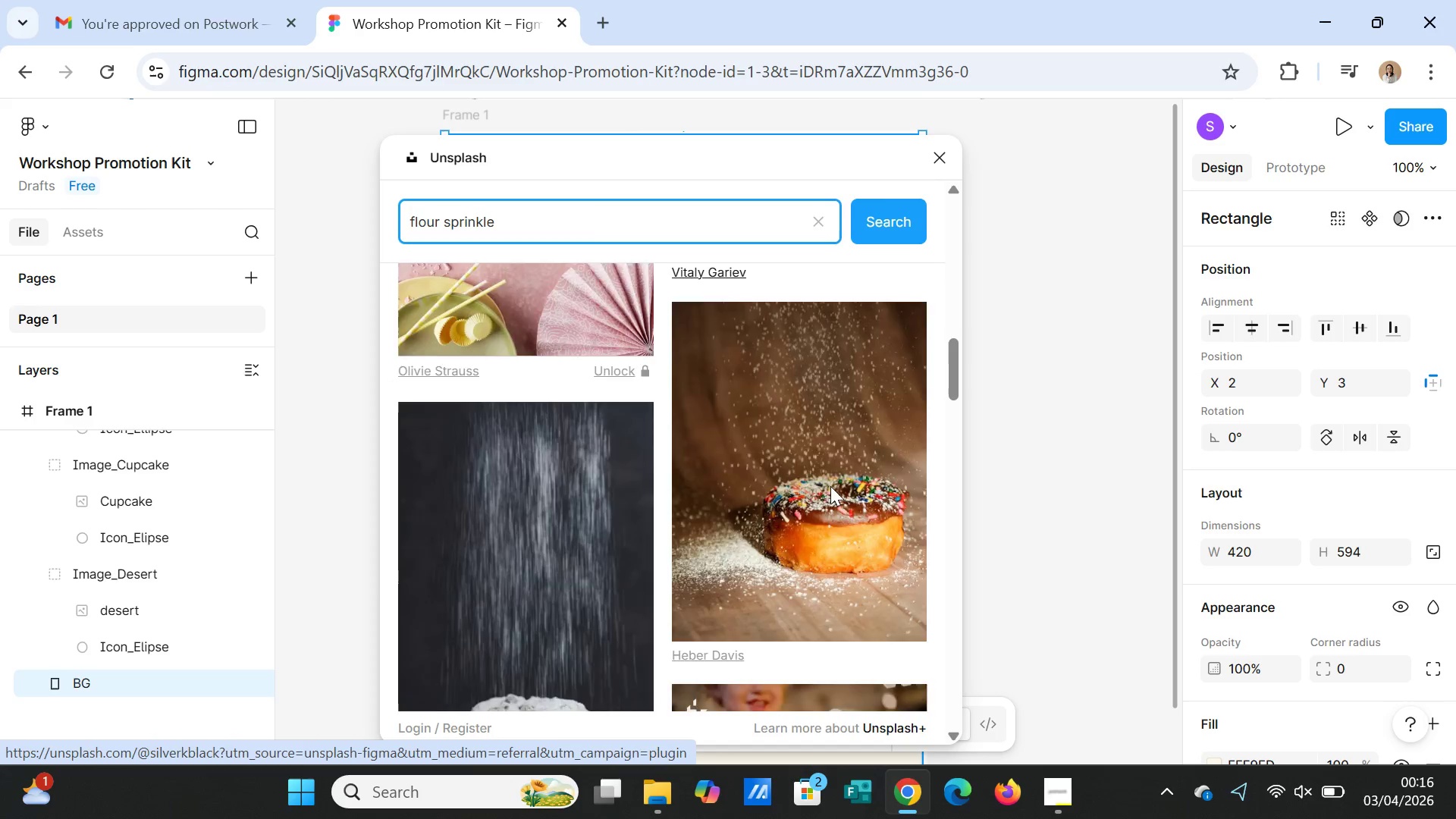 
scroll: coordinate [830, 486], scroll_direction: up, amount: 2.0
 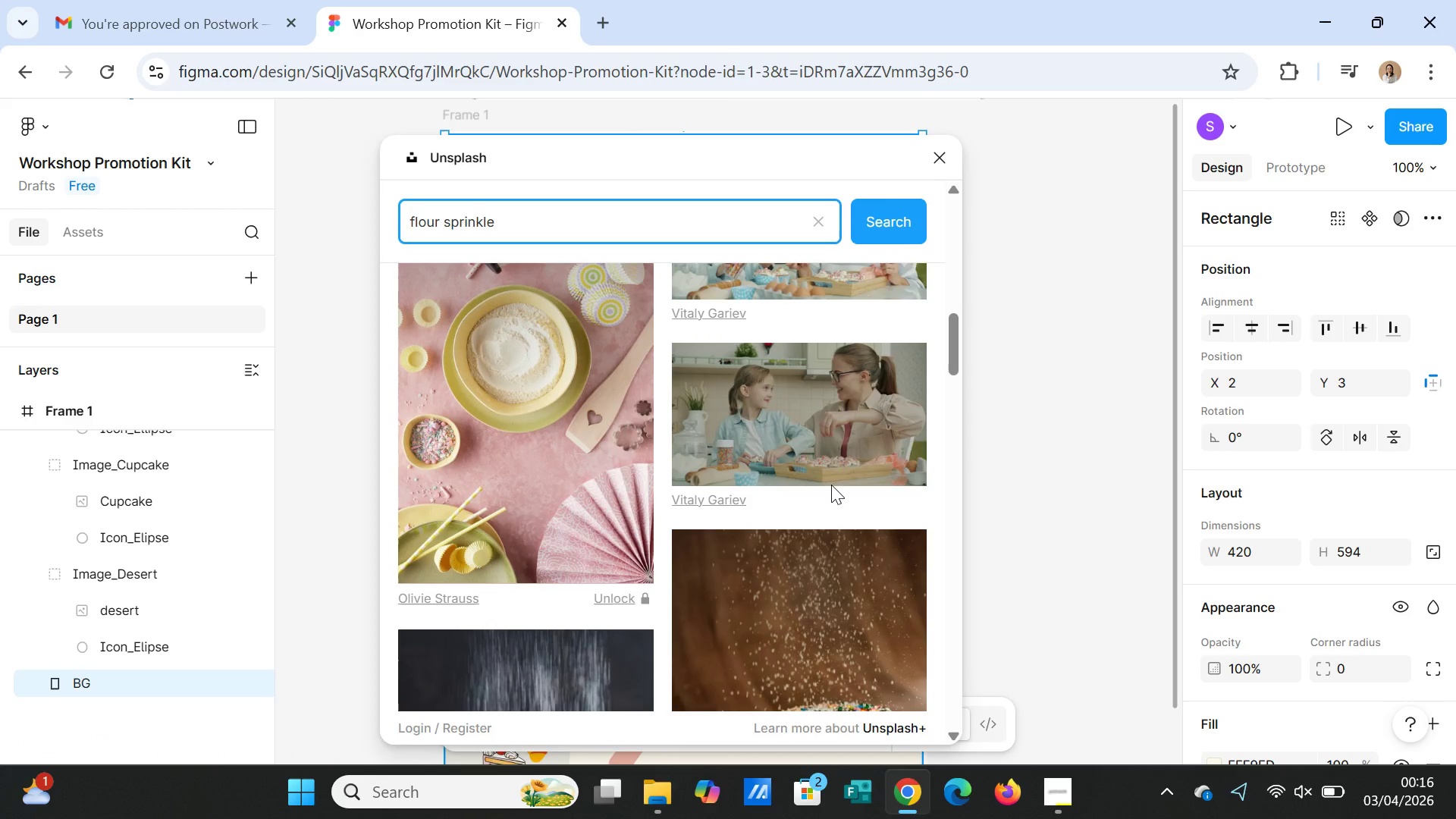 
scroll: coordinate [831, 485], scroll_direction: down, amount: 1.0
 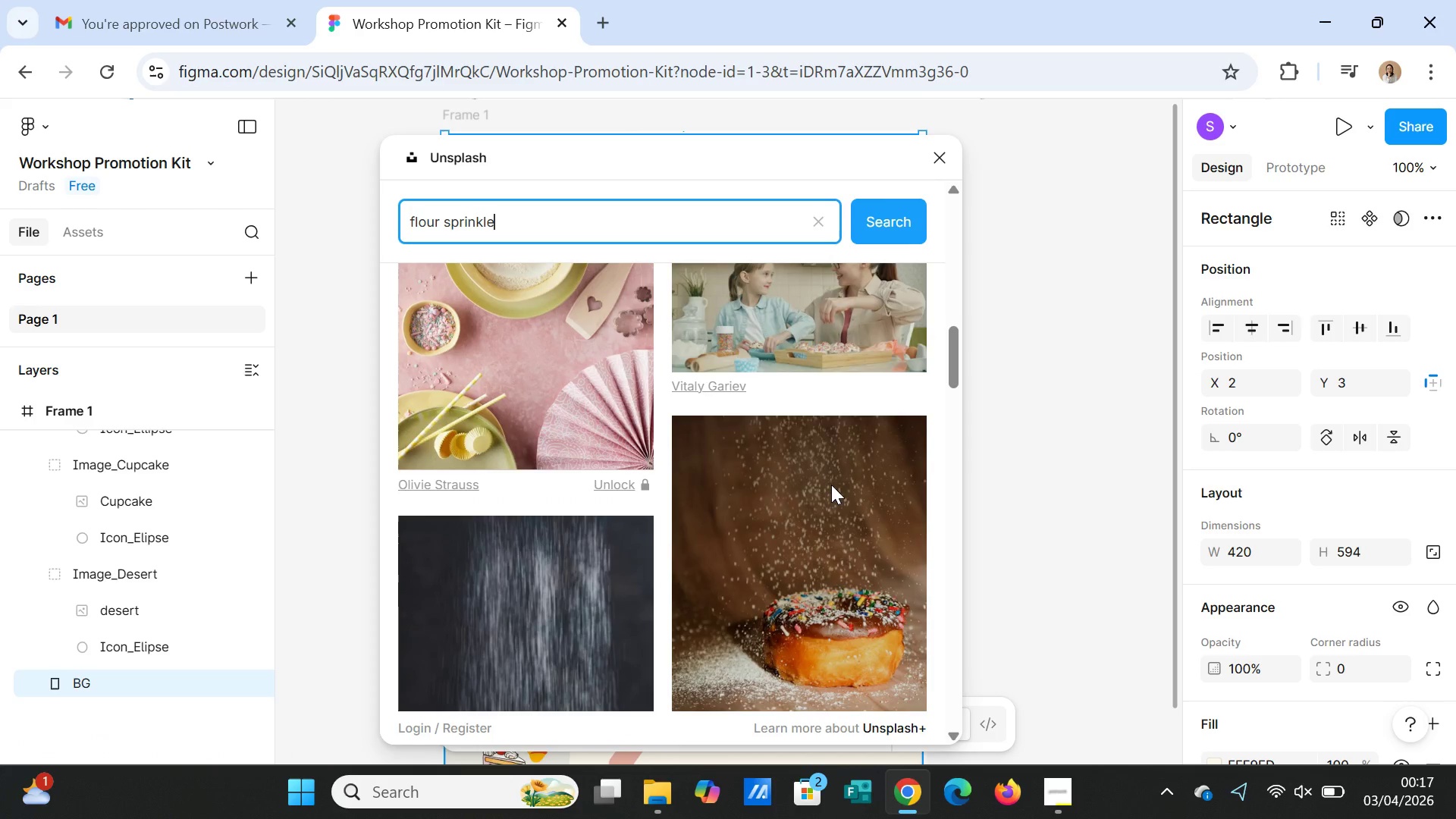 
scroll: coordinate [831, 485], scroll_direction: up, amount: 2.0
 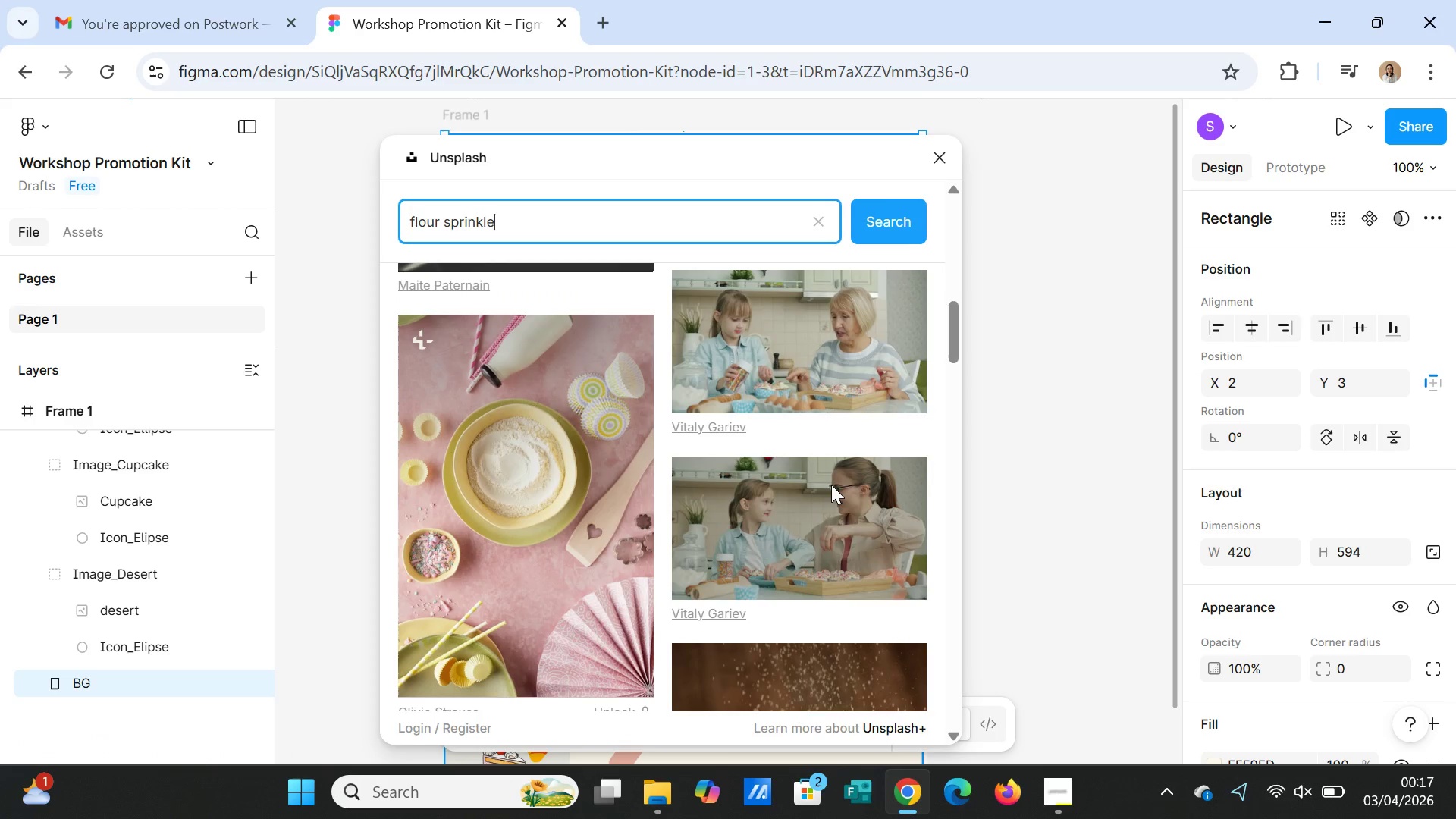 
scroll: coordinate [833, 473], scroll_direction: down, amount: 18.0
 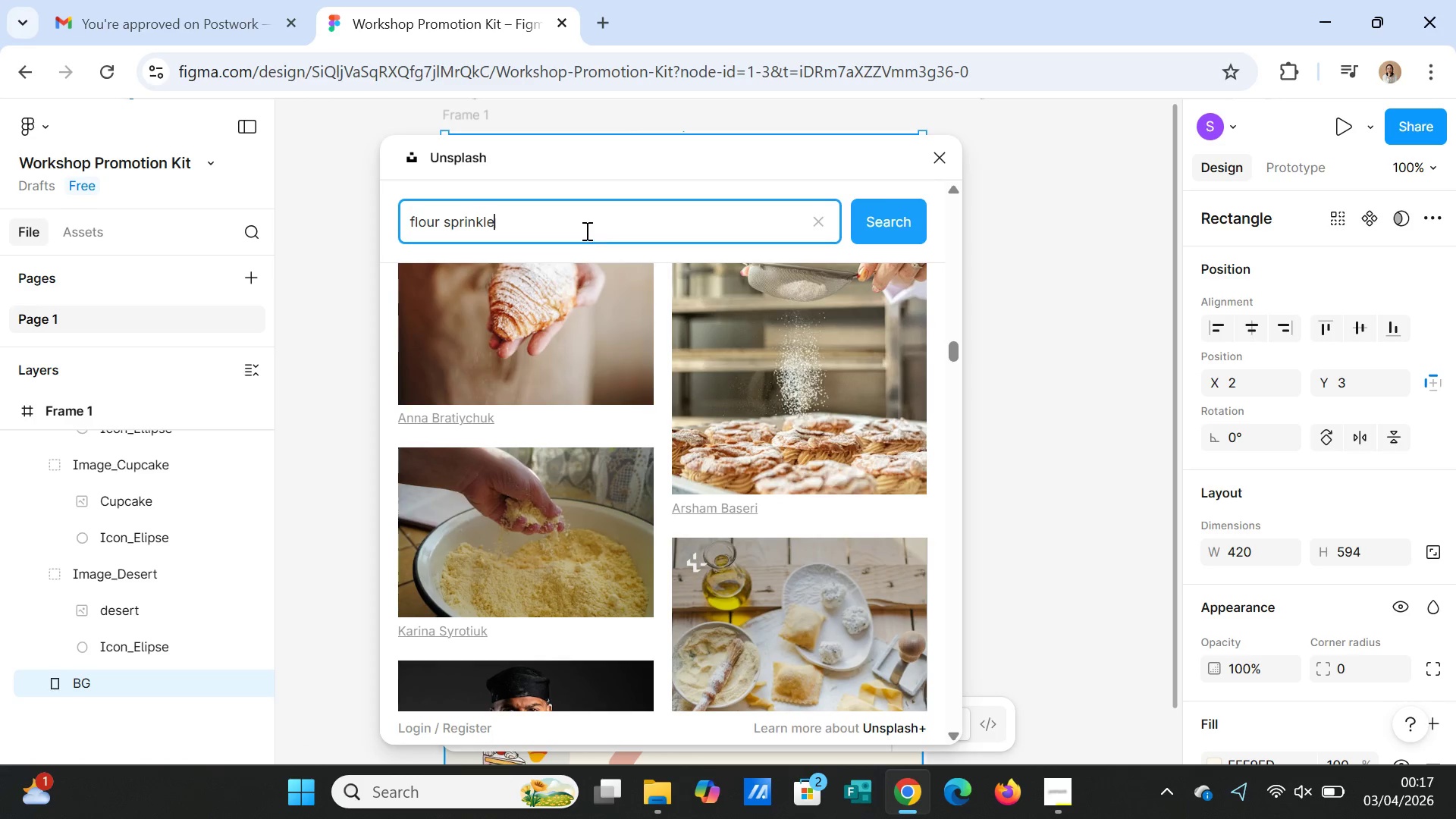 
double_click([585, 231])
 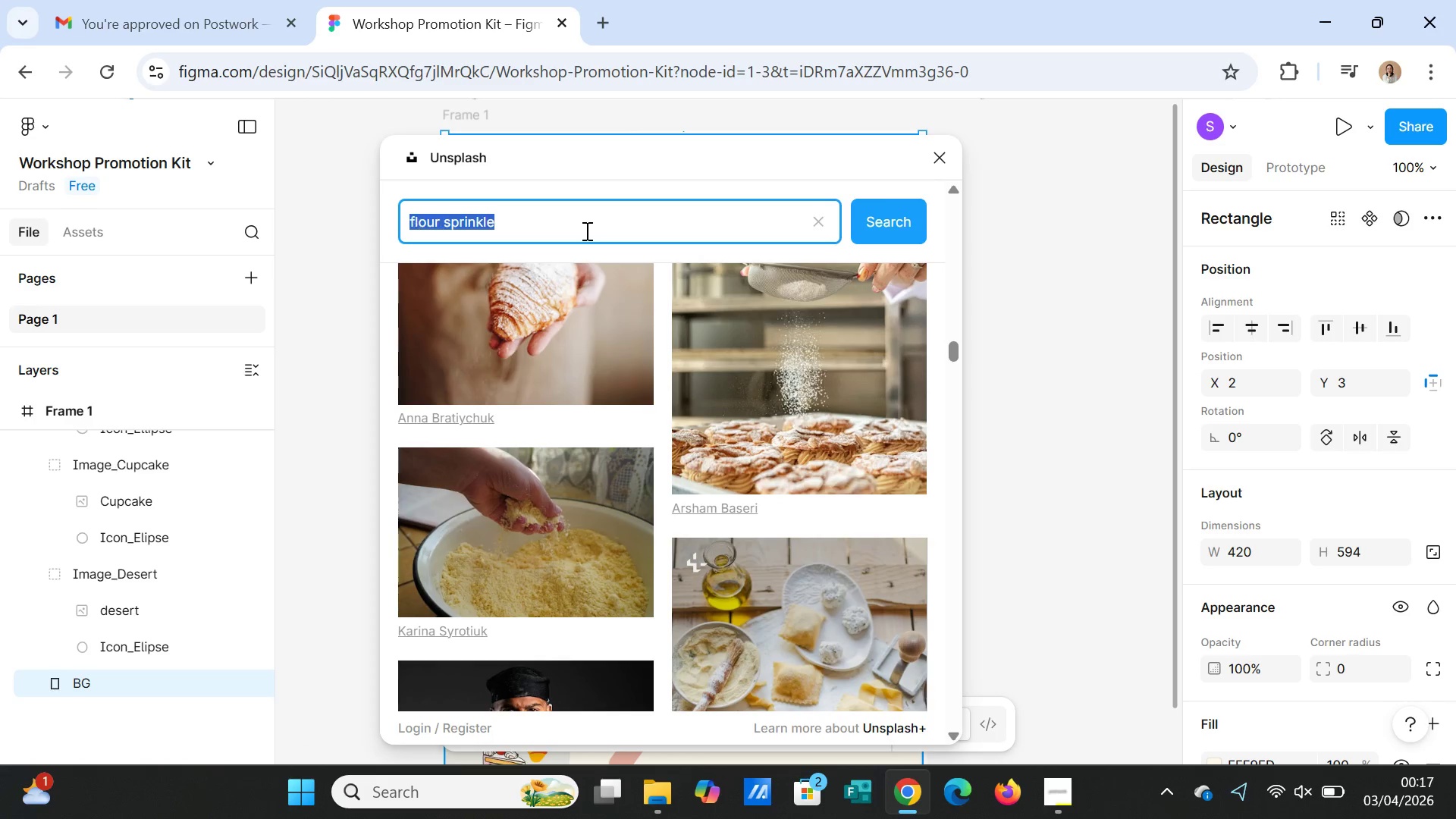 
triple_click([585, 231])
 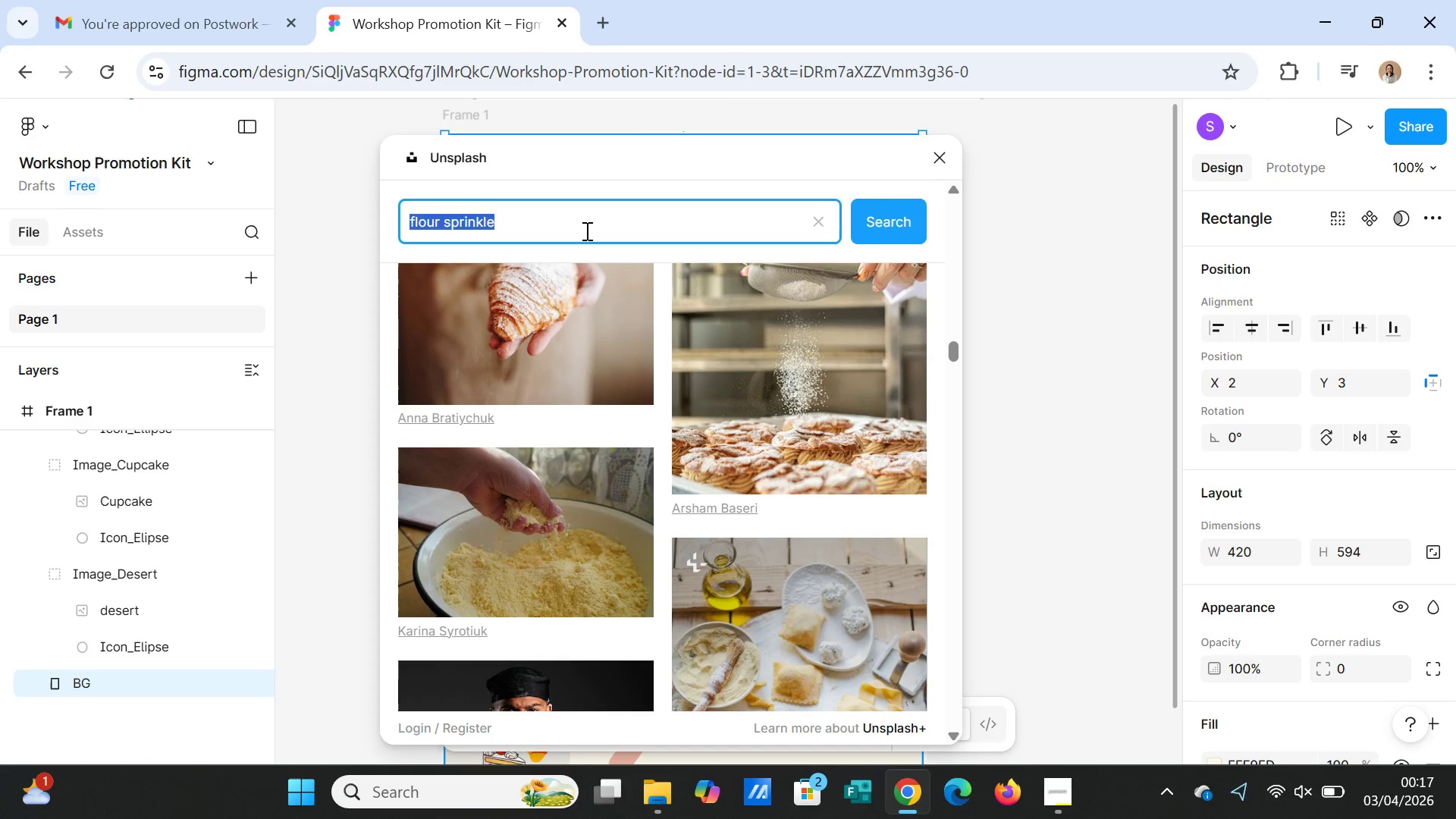 
type(cookin)
key(Backspace)
key(Backspace)
key(Backspace)
key(Backspace)
key(Backspace)
key(Backspace)
type(baking class)
 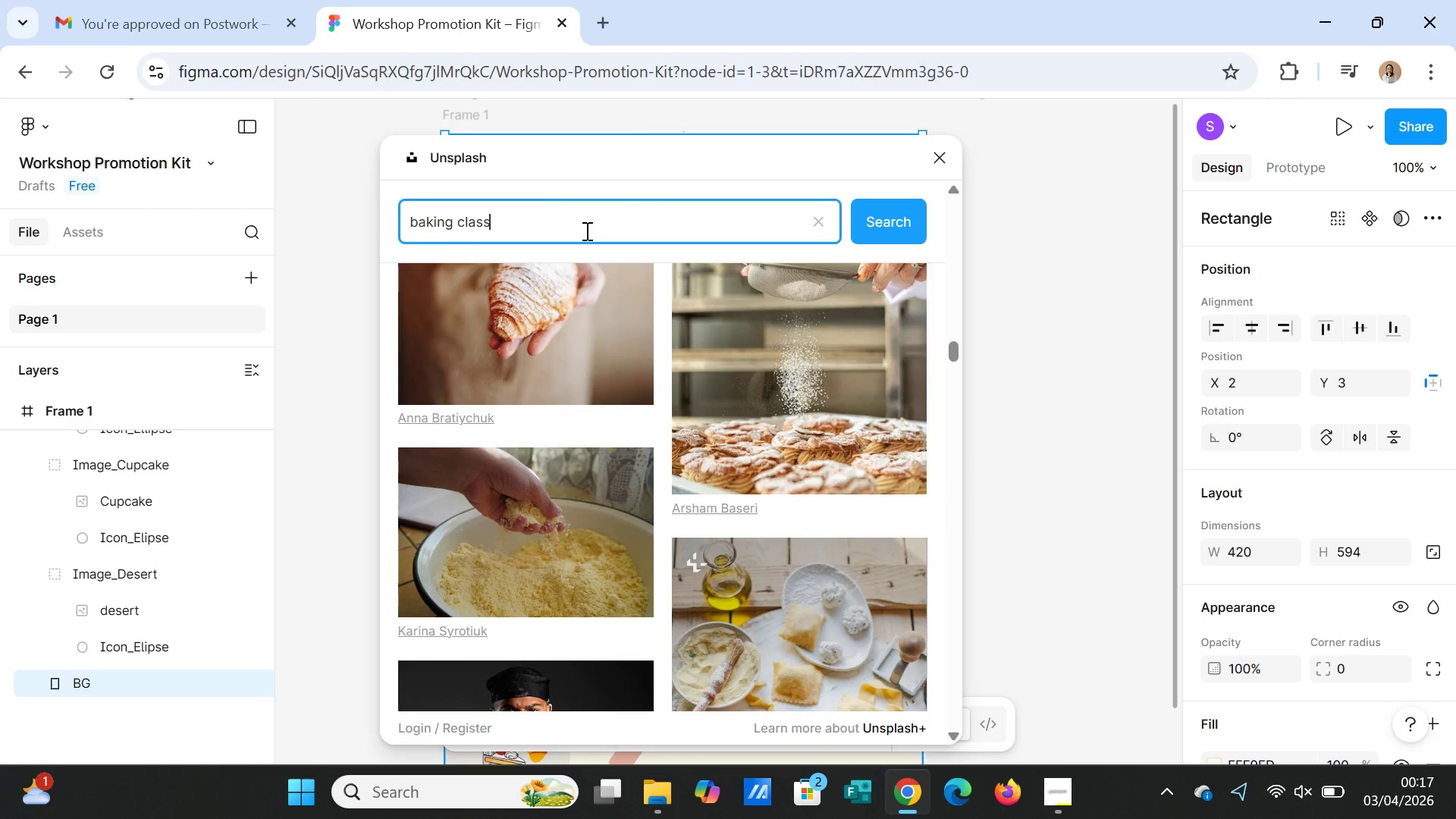 
key(Enter)
 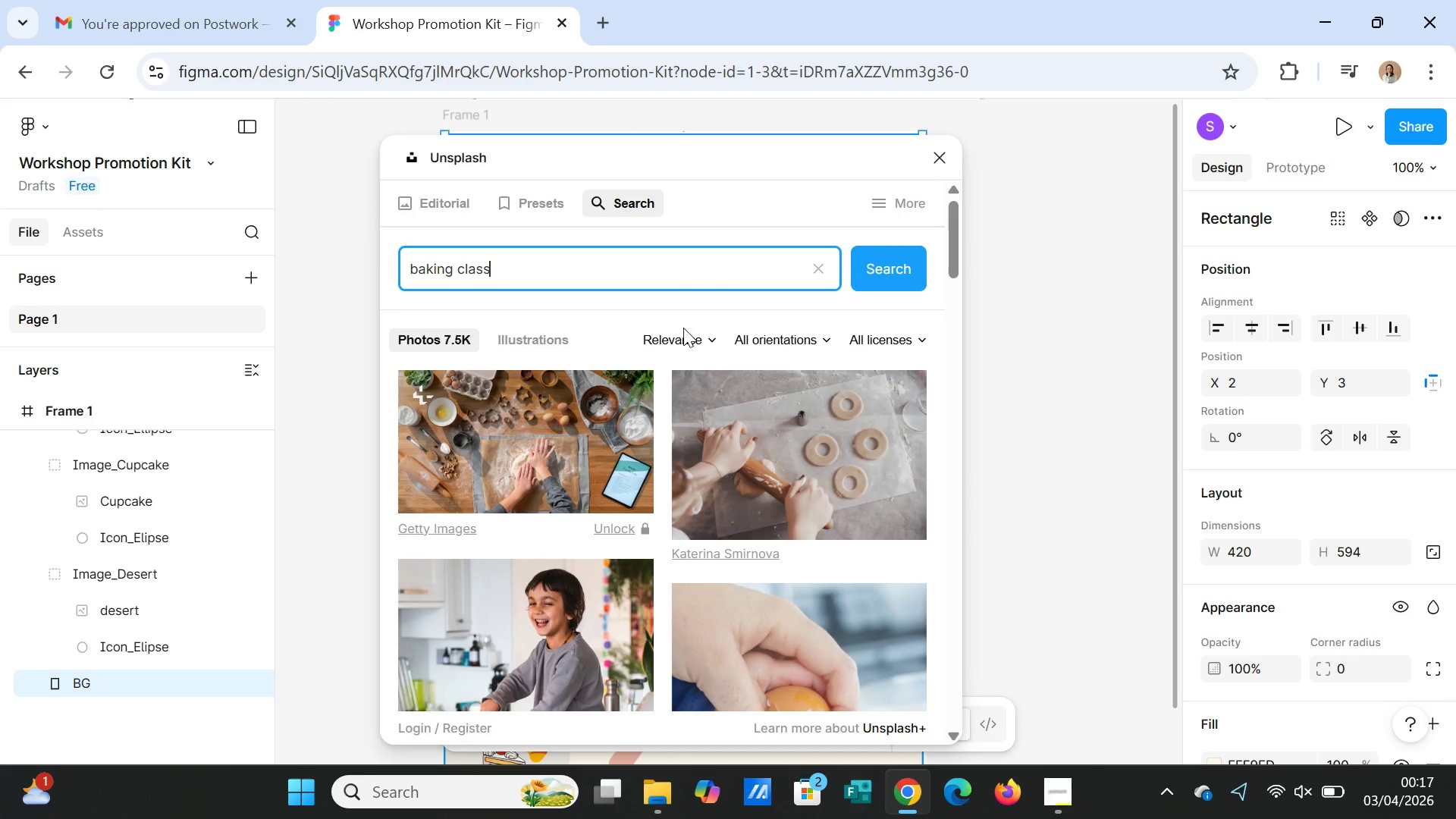 
scroll: coordinate [745, 397], scroll_direction: down, amount: 7.0
 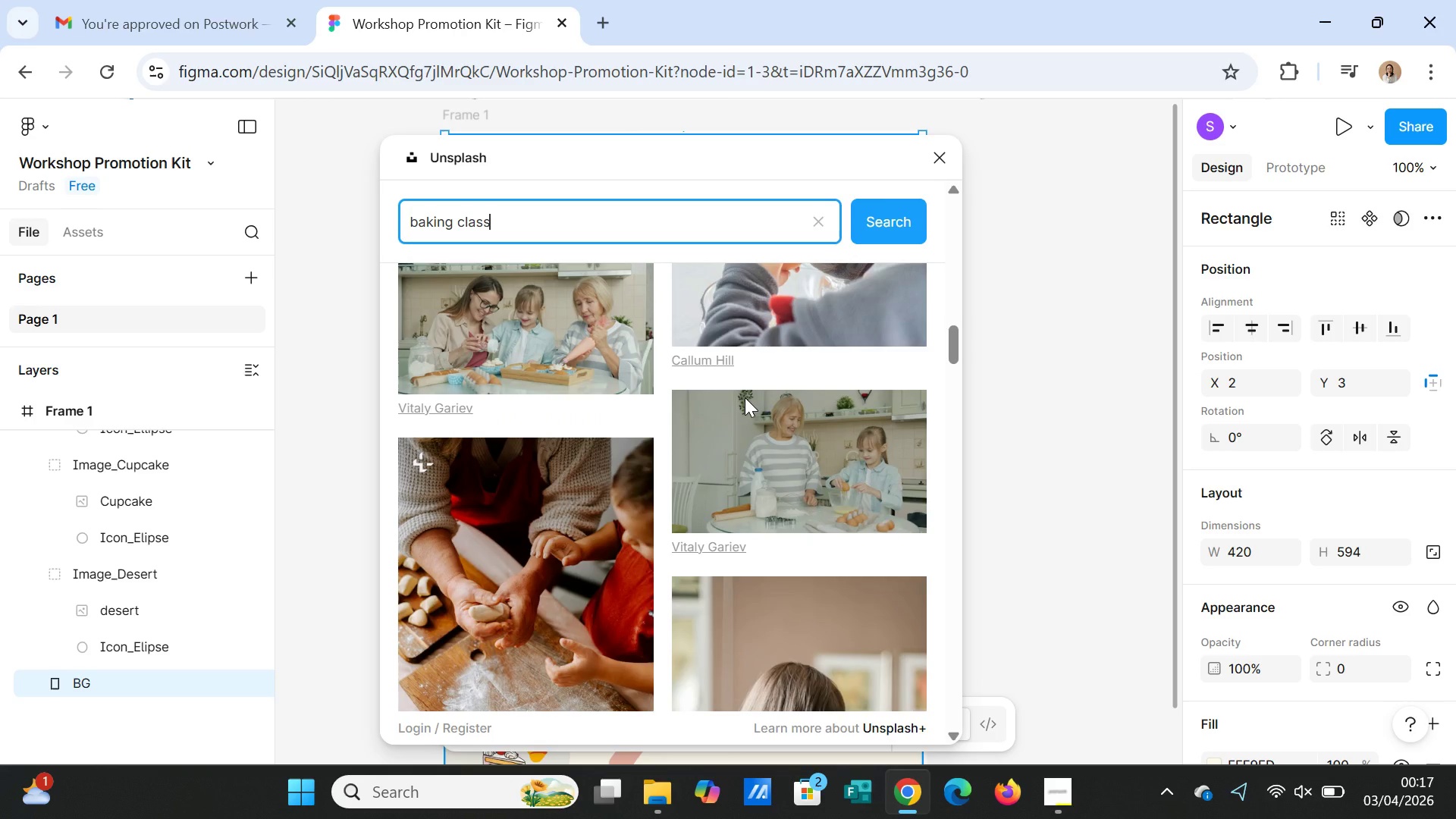 
wait(5.47)
 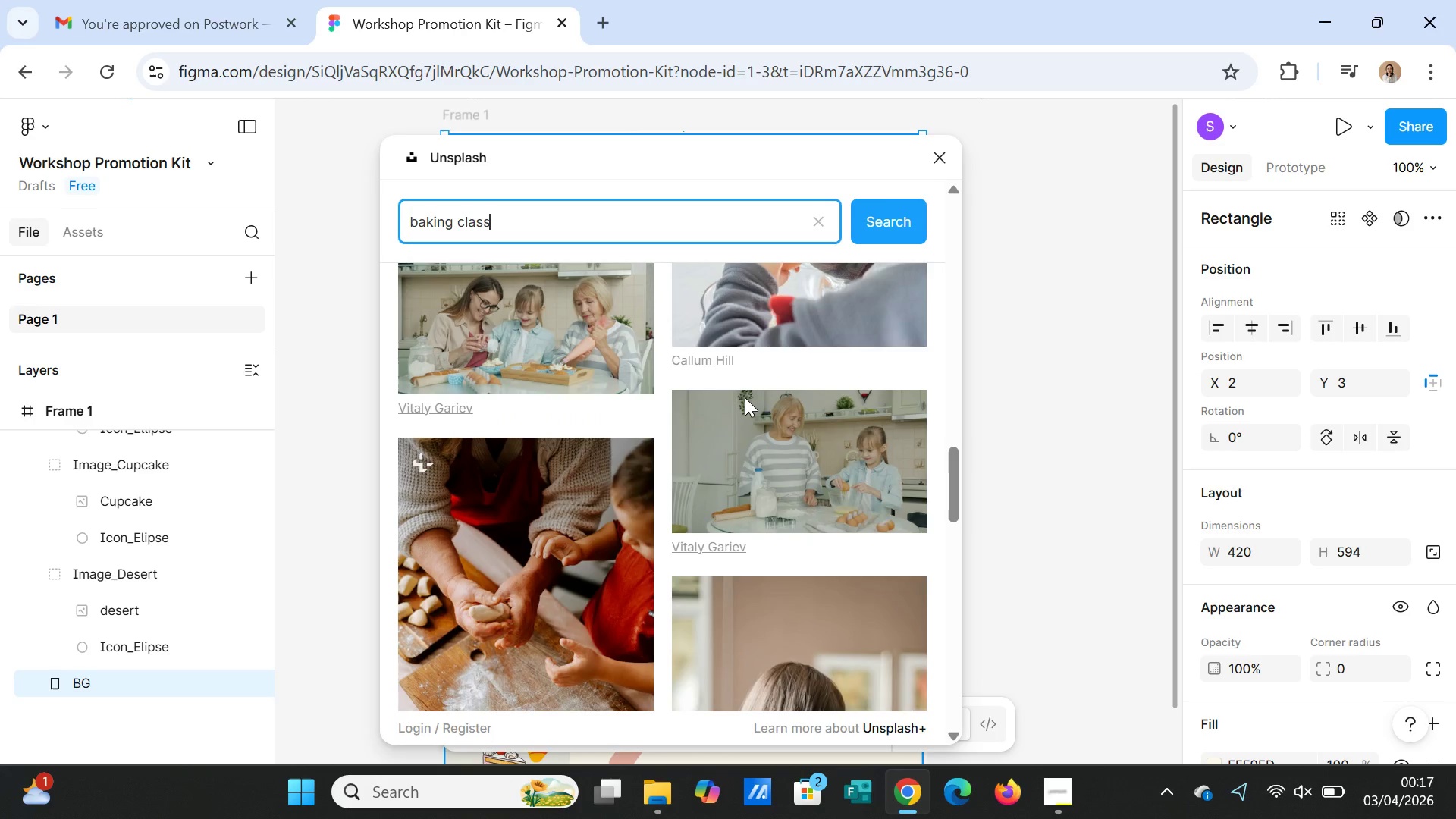 
scroll: coordinate [745, 397], scroll_direction: down, amount: 1.0
 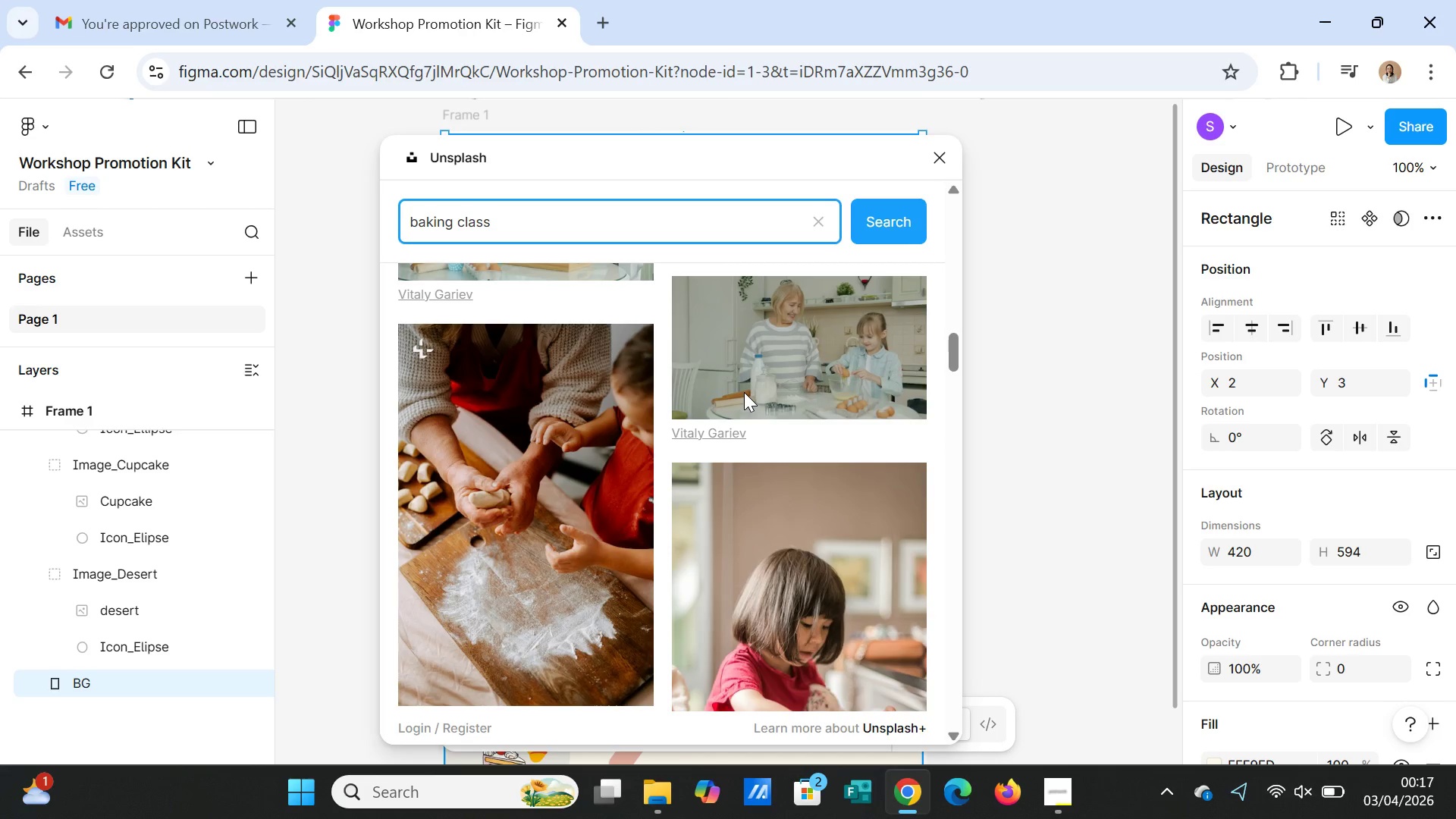 
wait(6.68)
 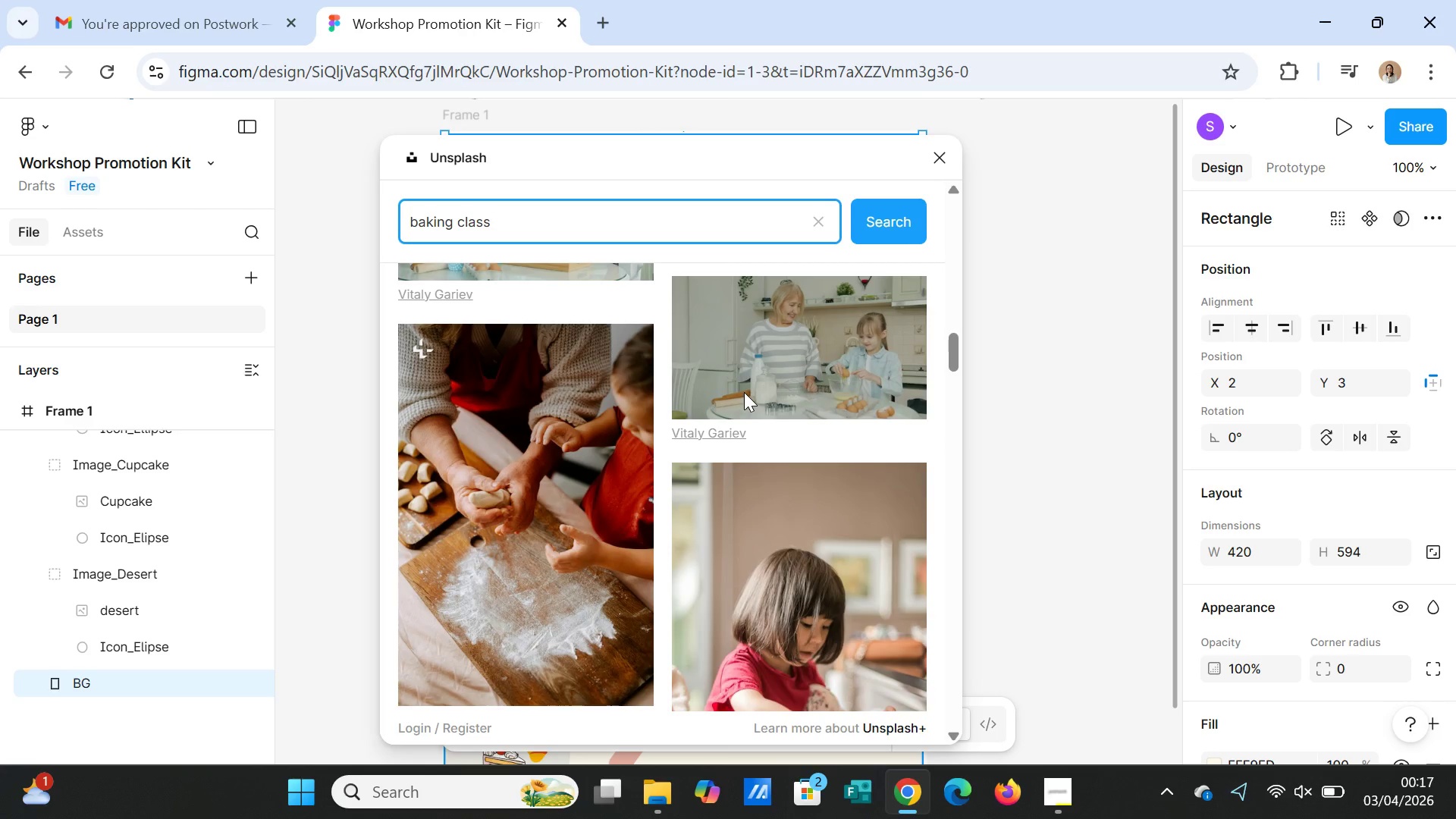 
scroll: coordinate [812, 383], scroll_direction: down, amount: 21.0
 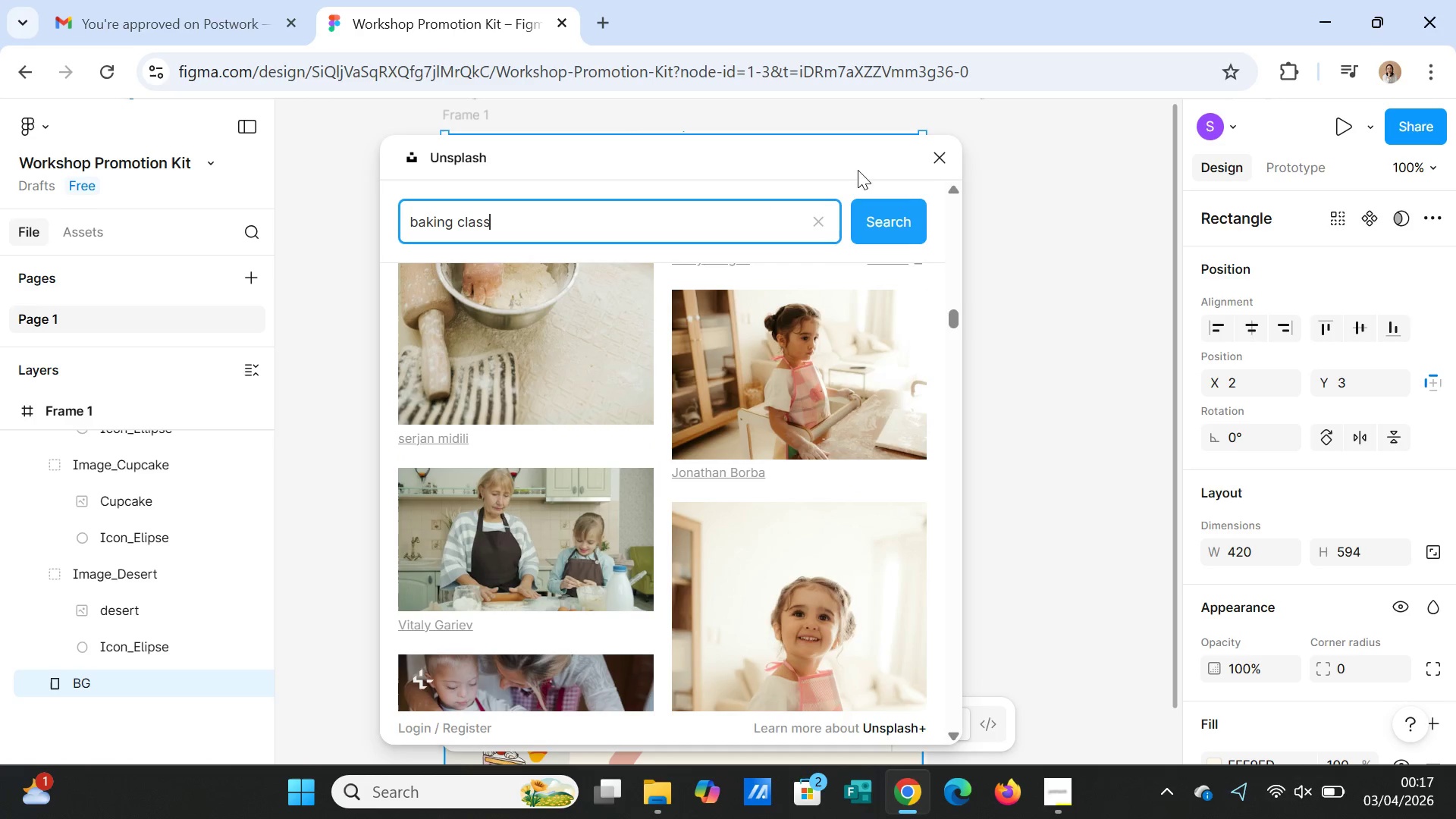 
left_click([934, 162])
 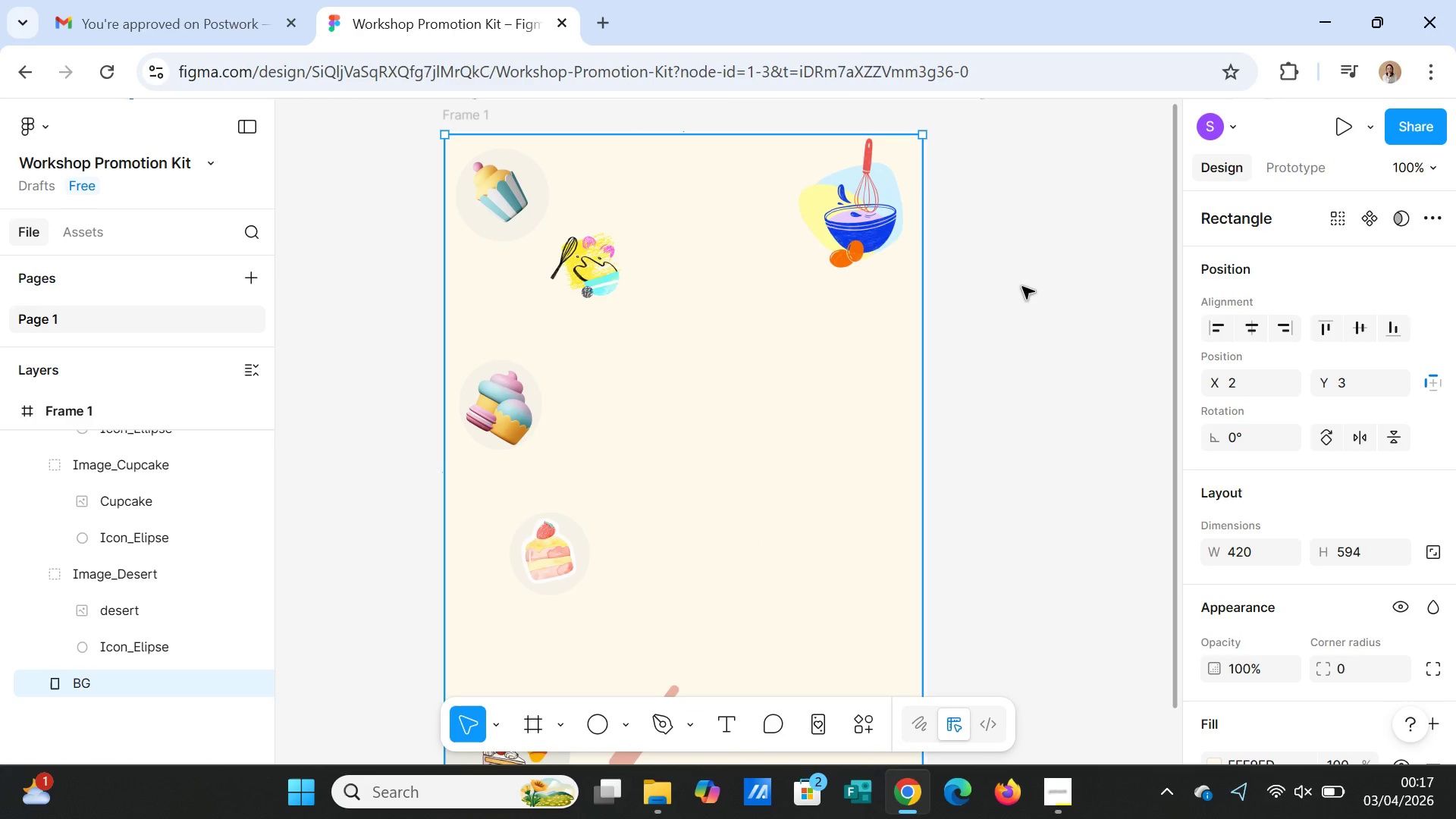 
left_click([1022, 287])
 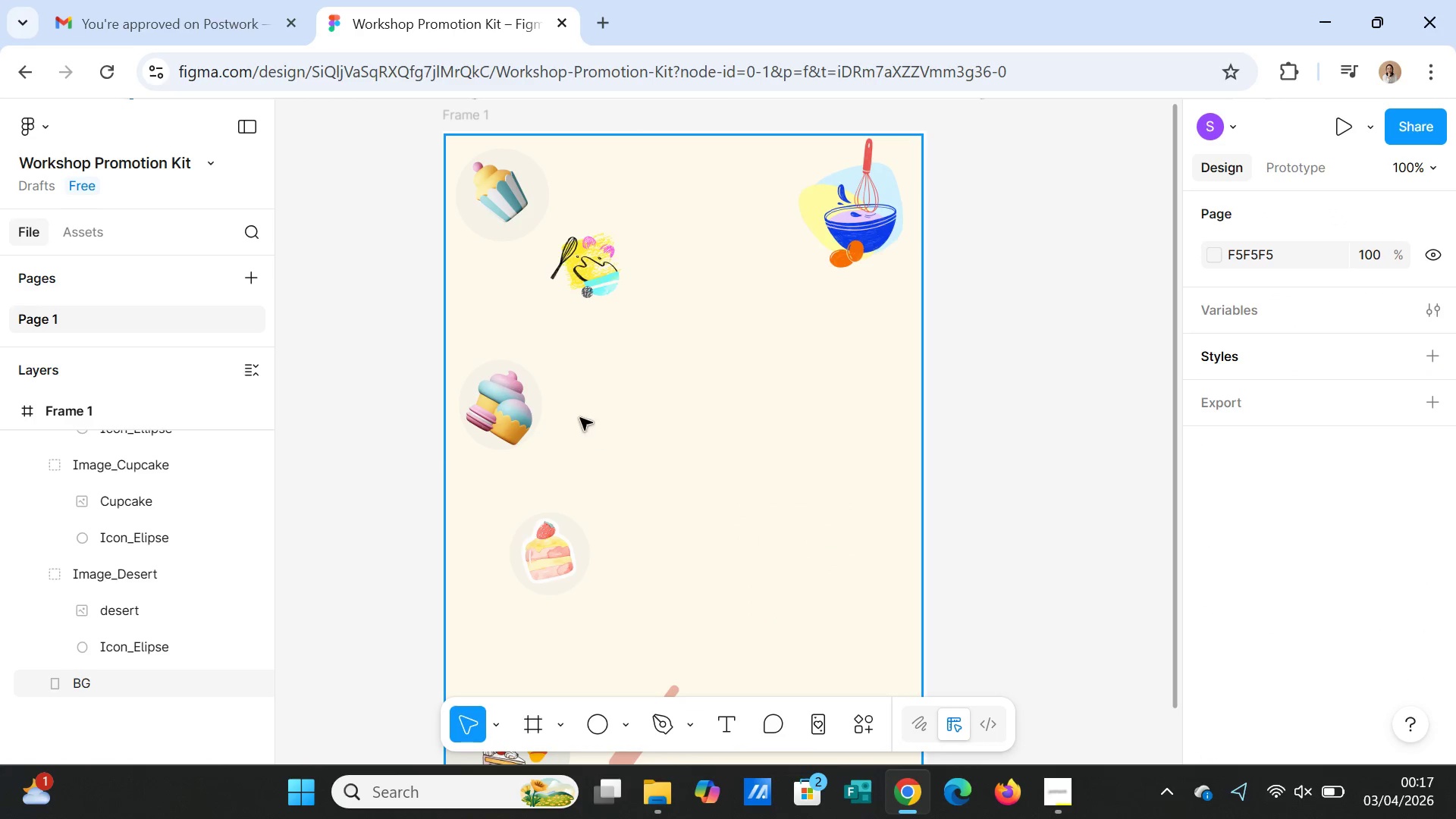 
left_click_drag(start_coordinate=[527, 413], to_coordinate=[677, 565])
 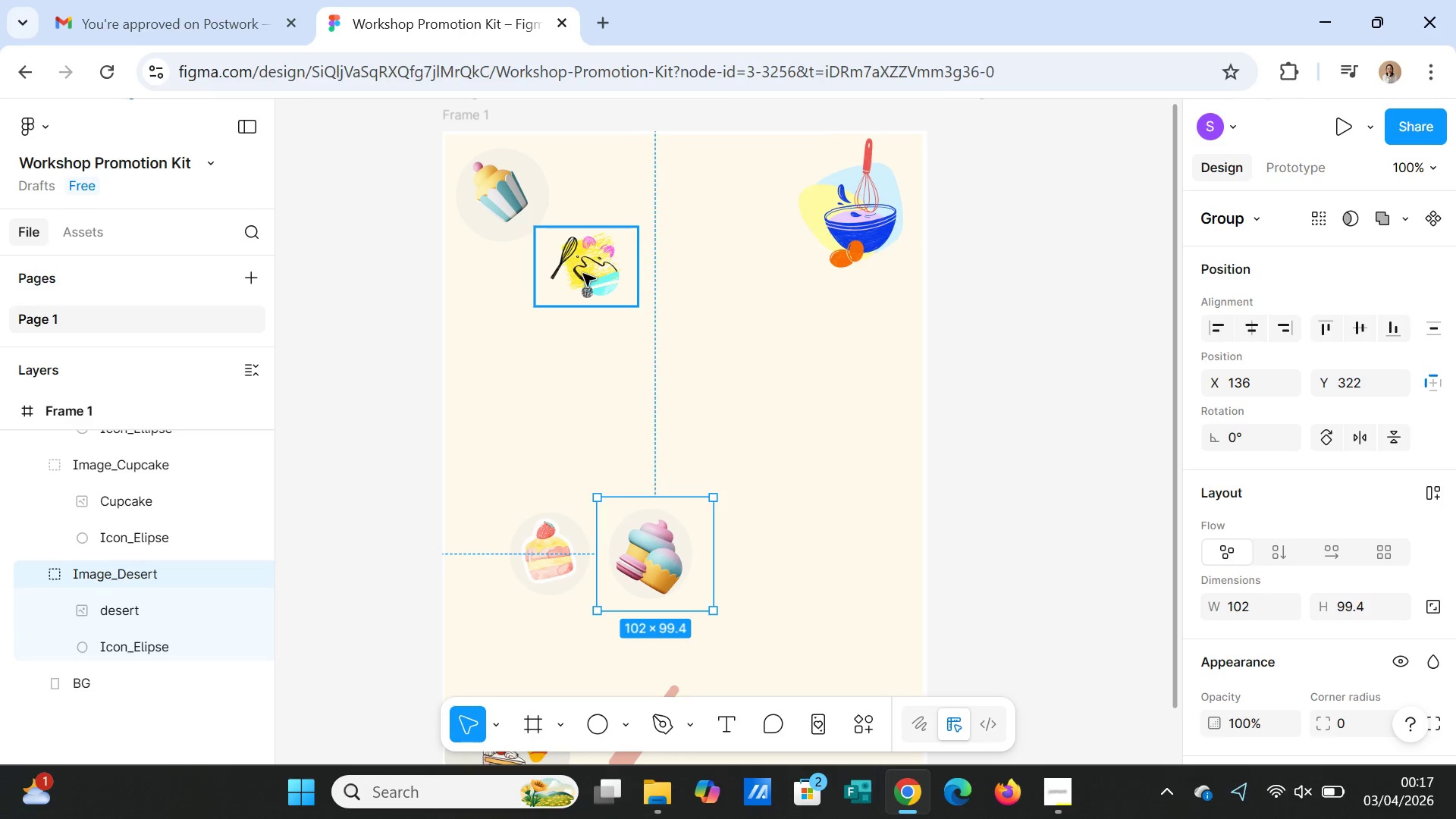 
left_click_drag(start_coordinate=[583, 274], to_coordinate=[663, 232])
 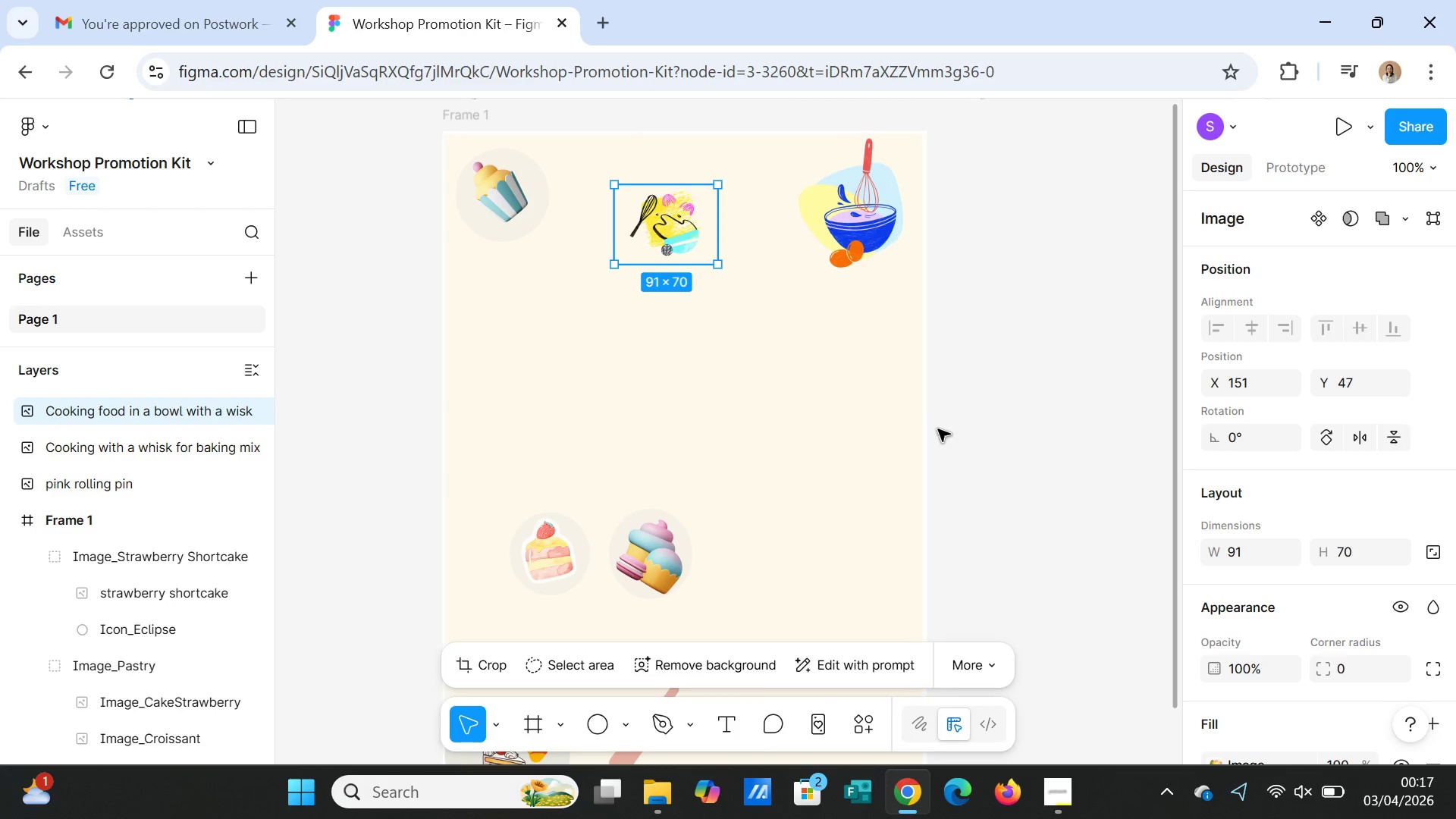 
left_click([963, 444])
 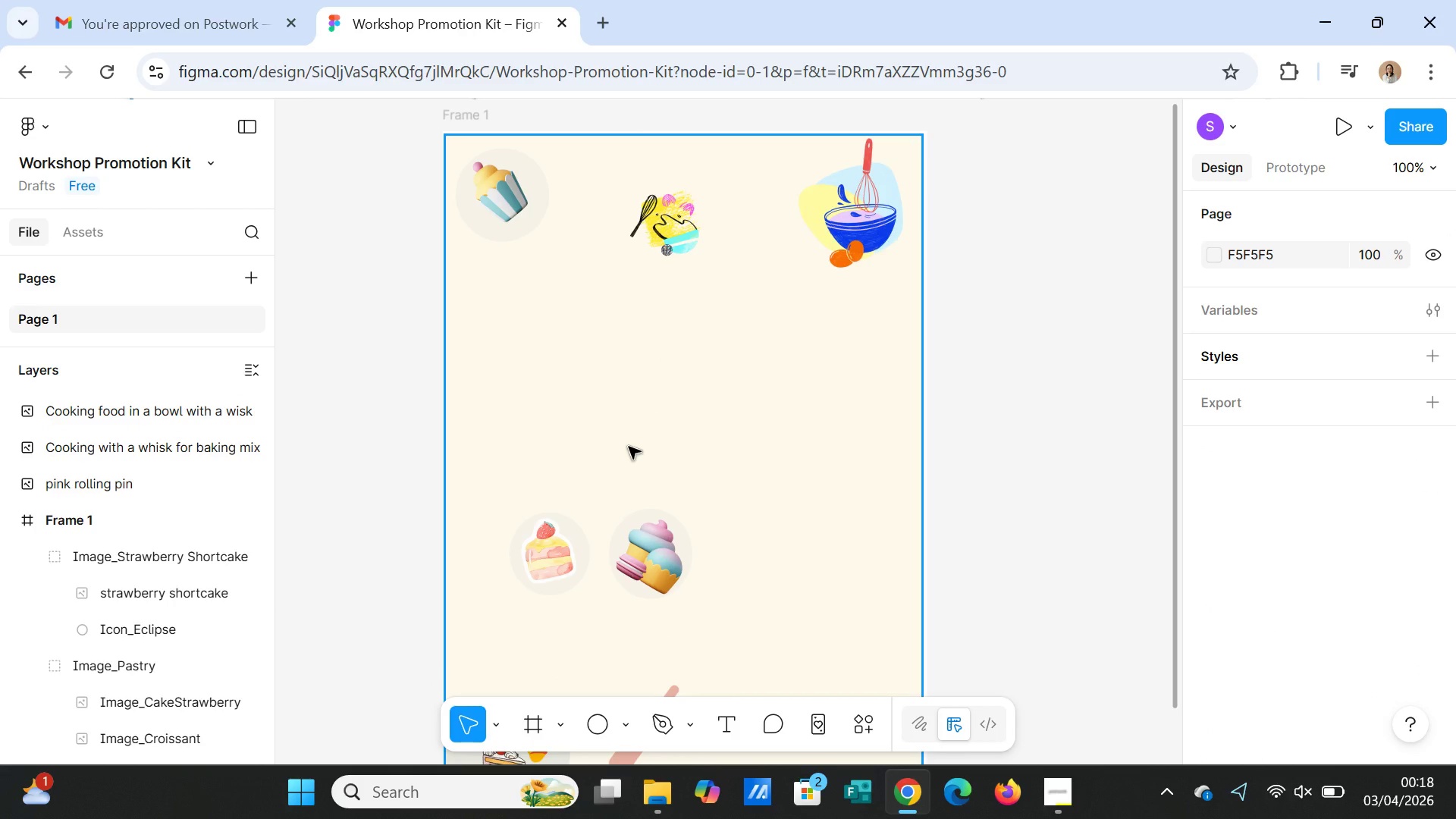 
wait(10.95)
 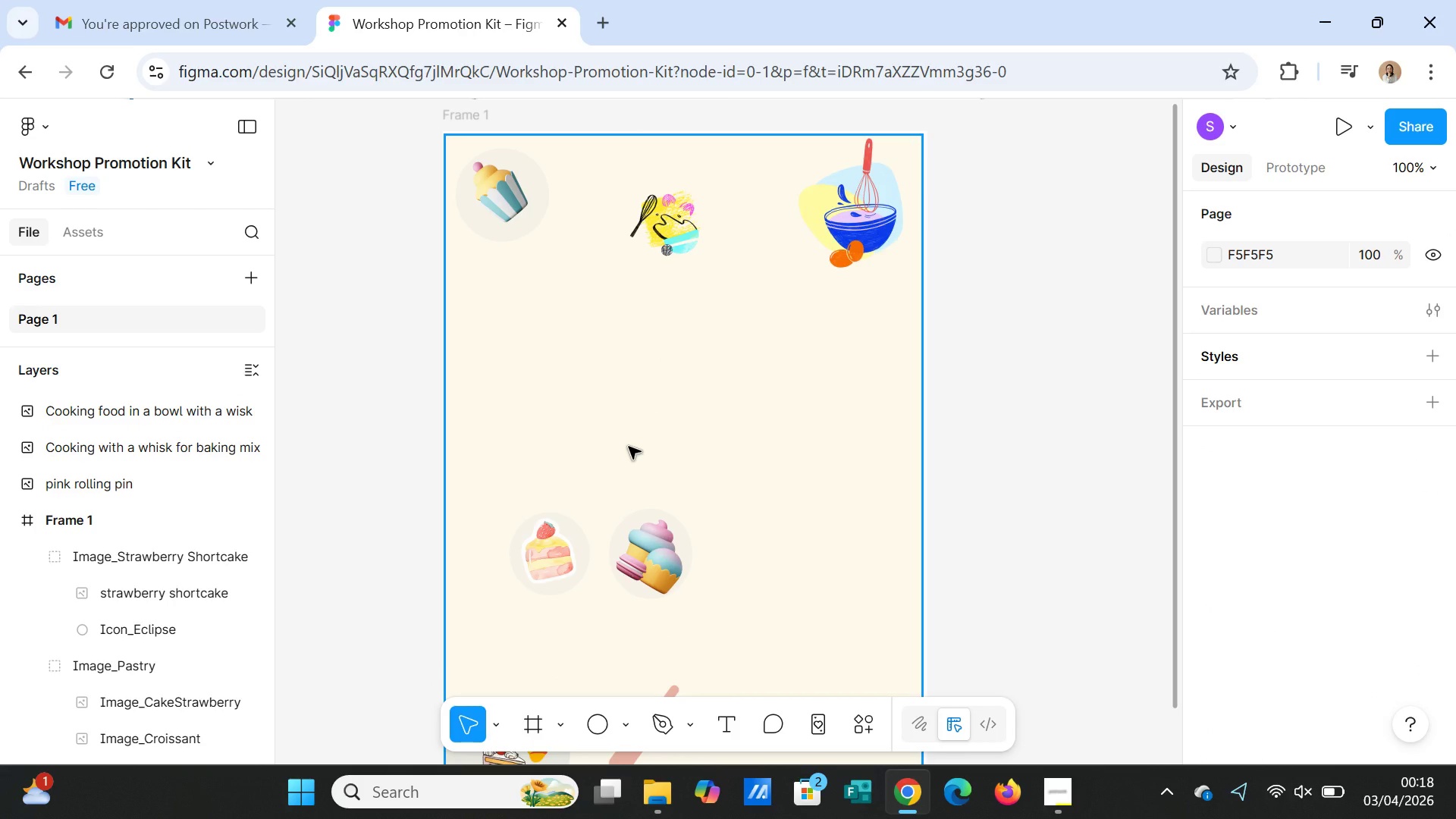 
left_click([1075, 786])